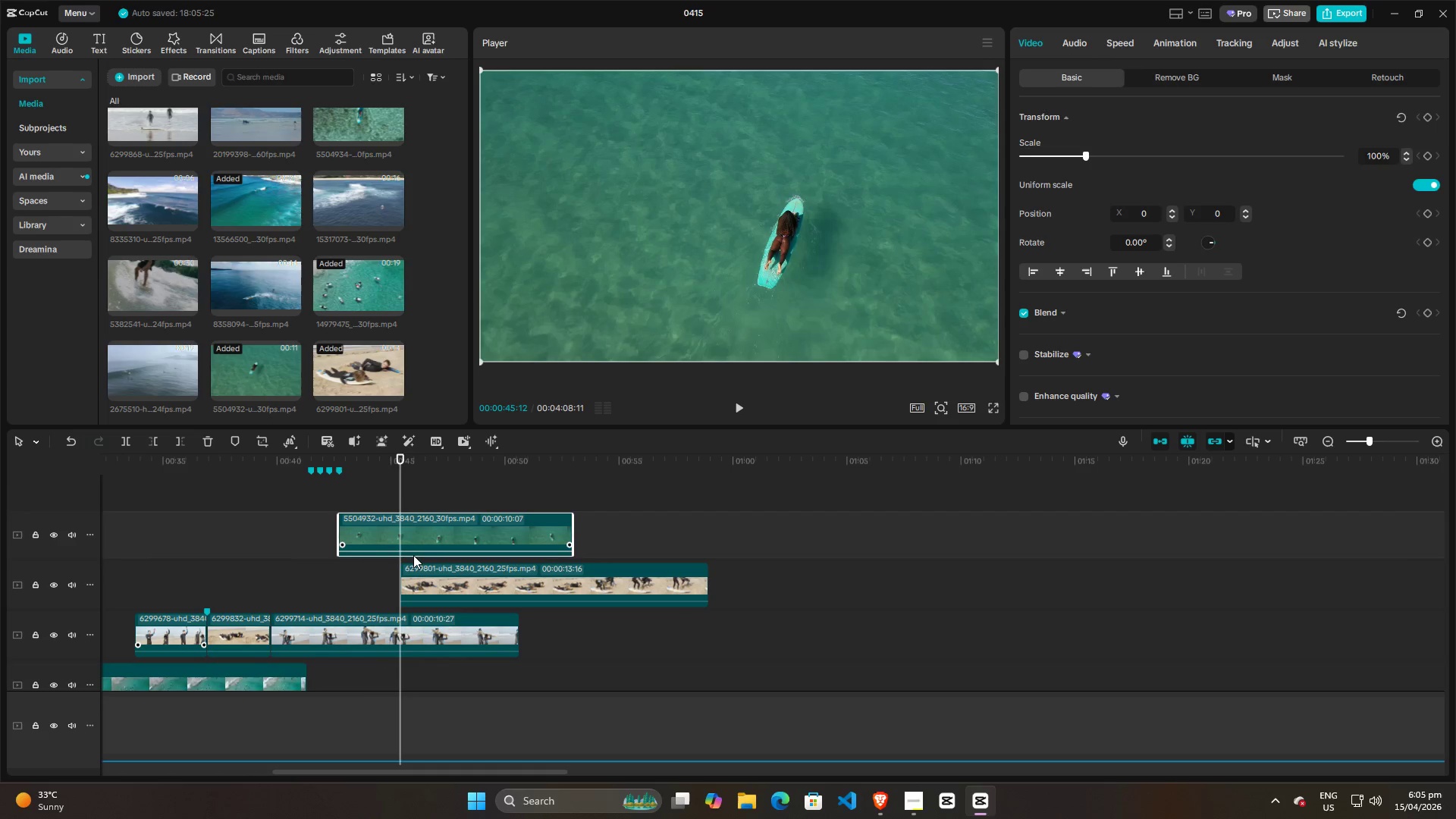 
key(W)
 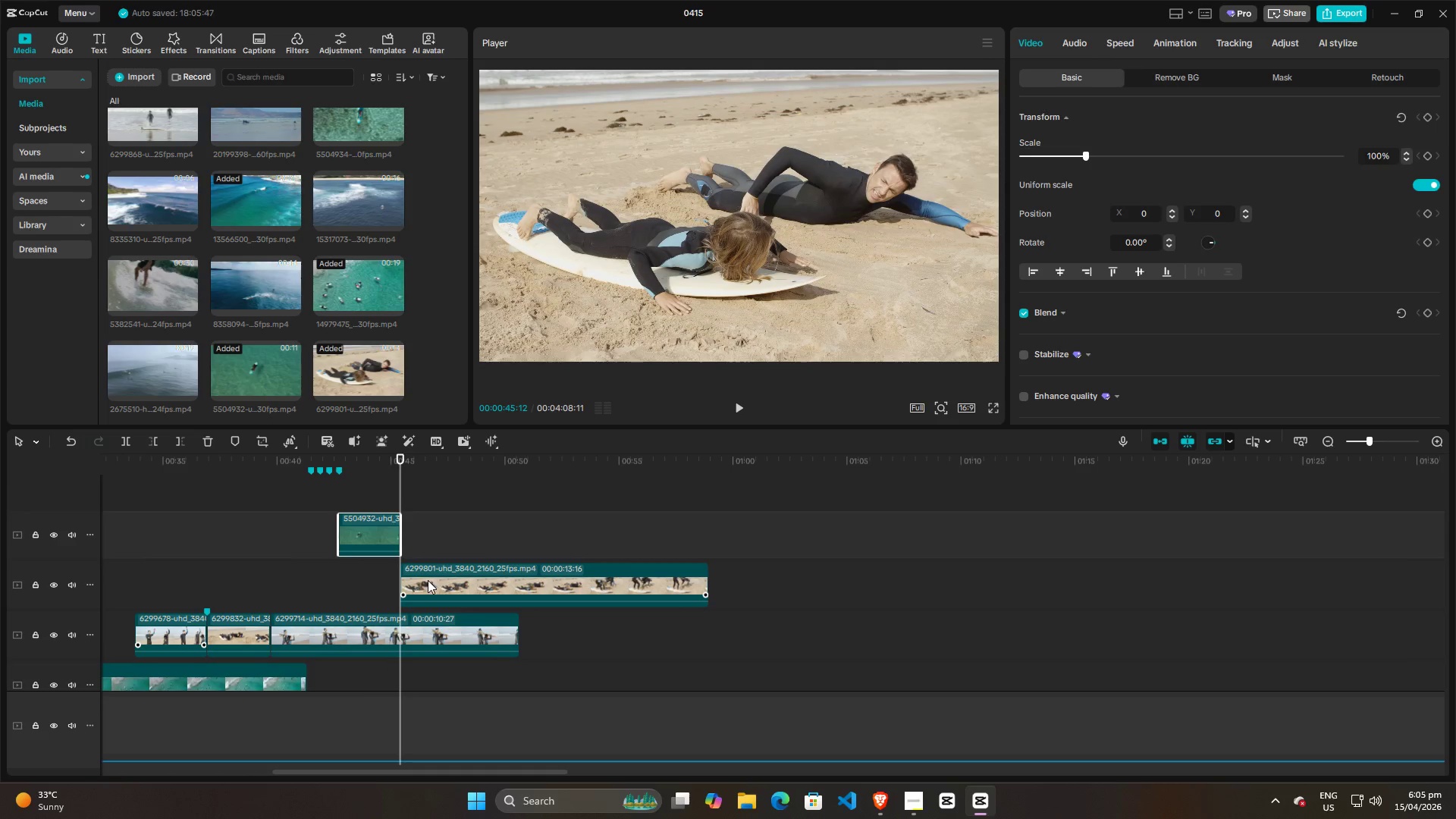 
left_click_drag(start_coordinate=[430, 580], to_coordinate=[516, 525])
 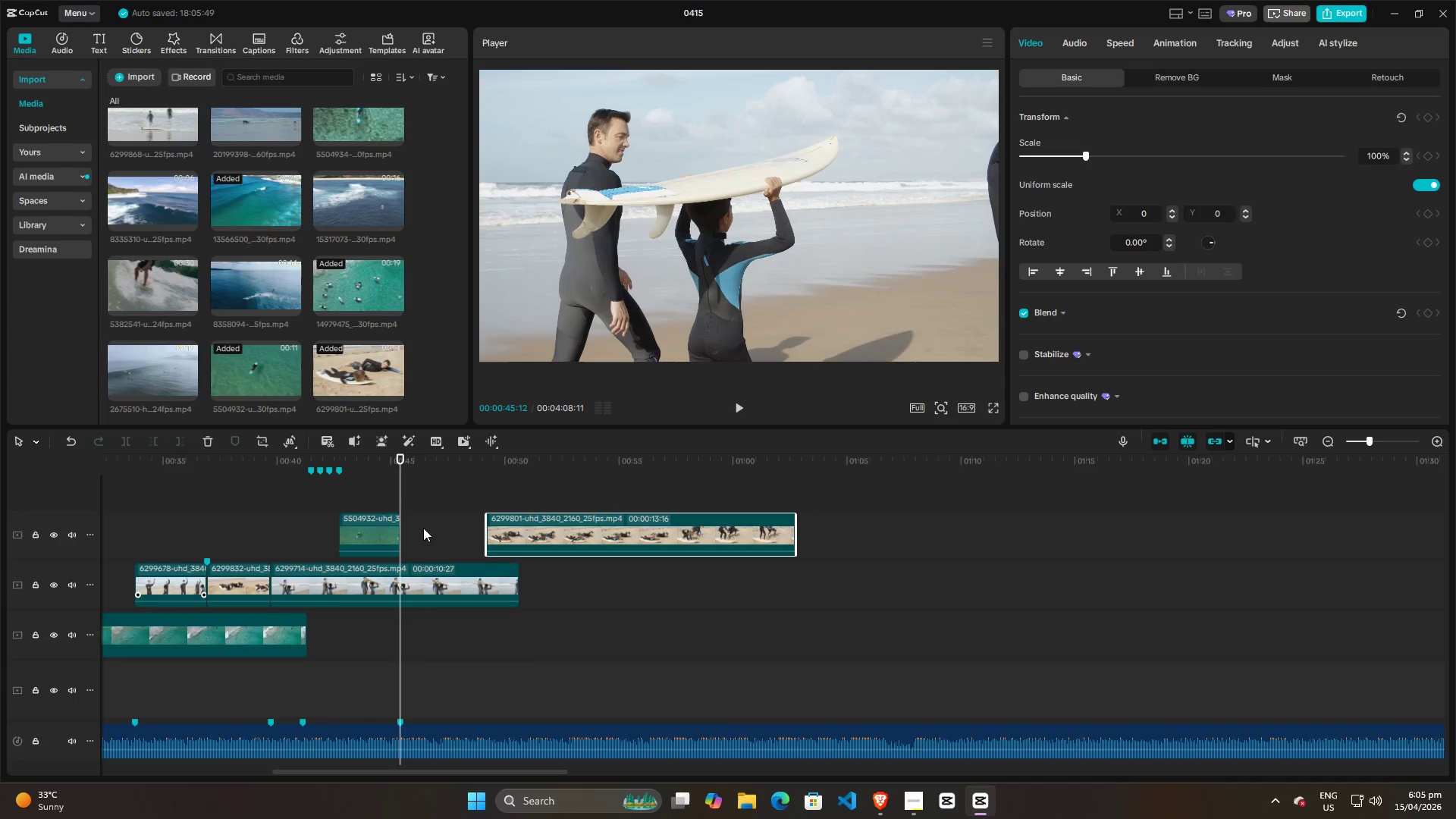 
scroll: coordinate [248, 345], scroll_direction: down, amount: 2.0
 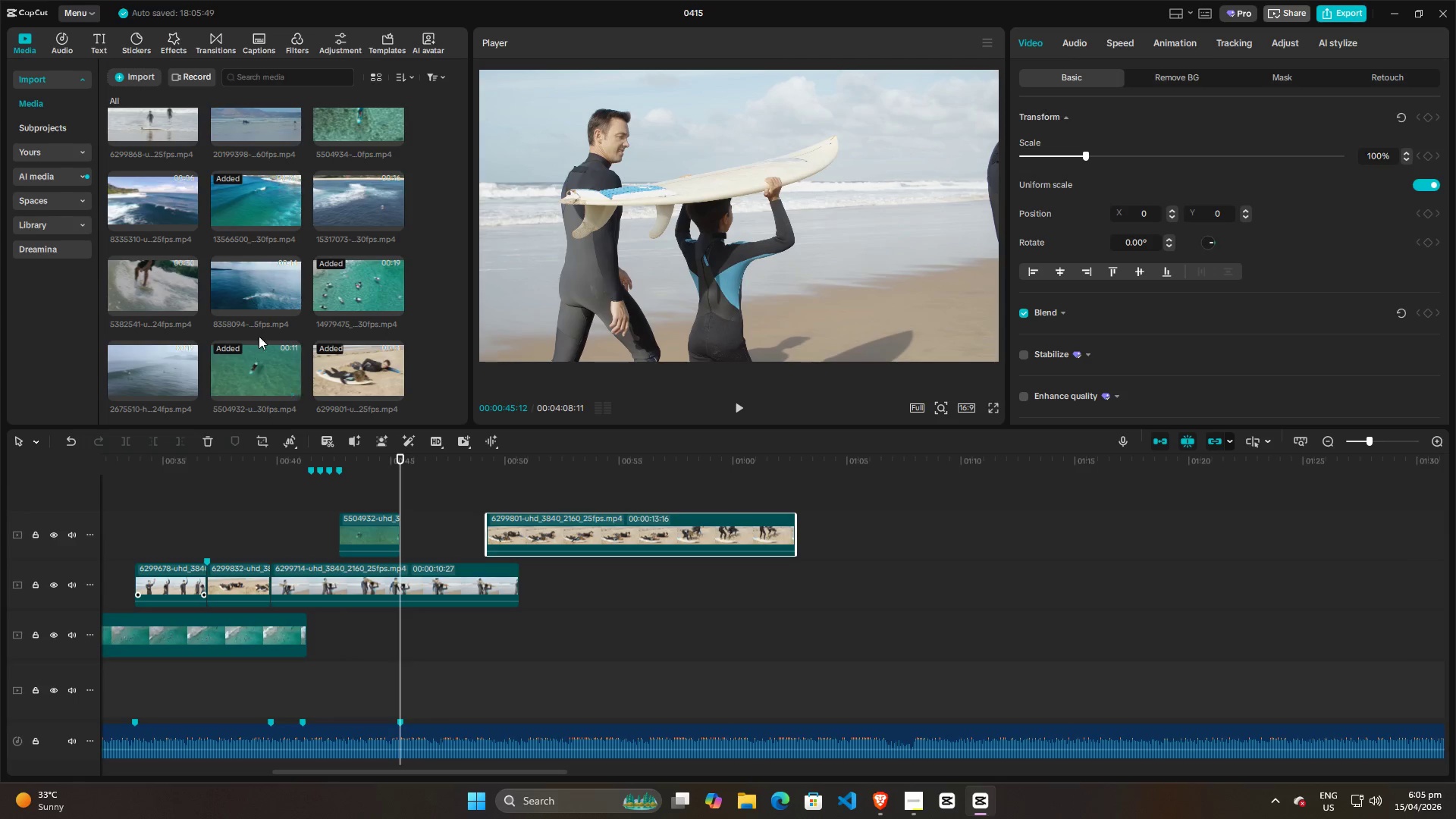 
mouse_move([287, 333])
 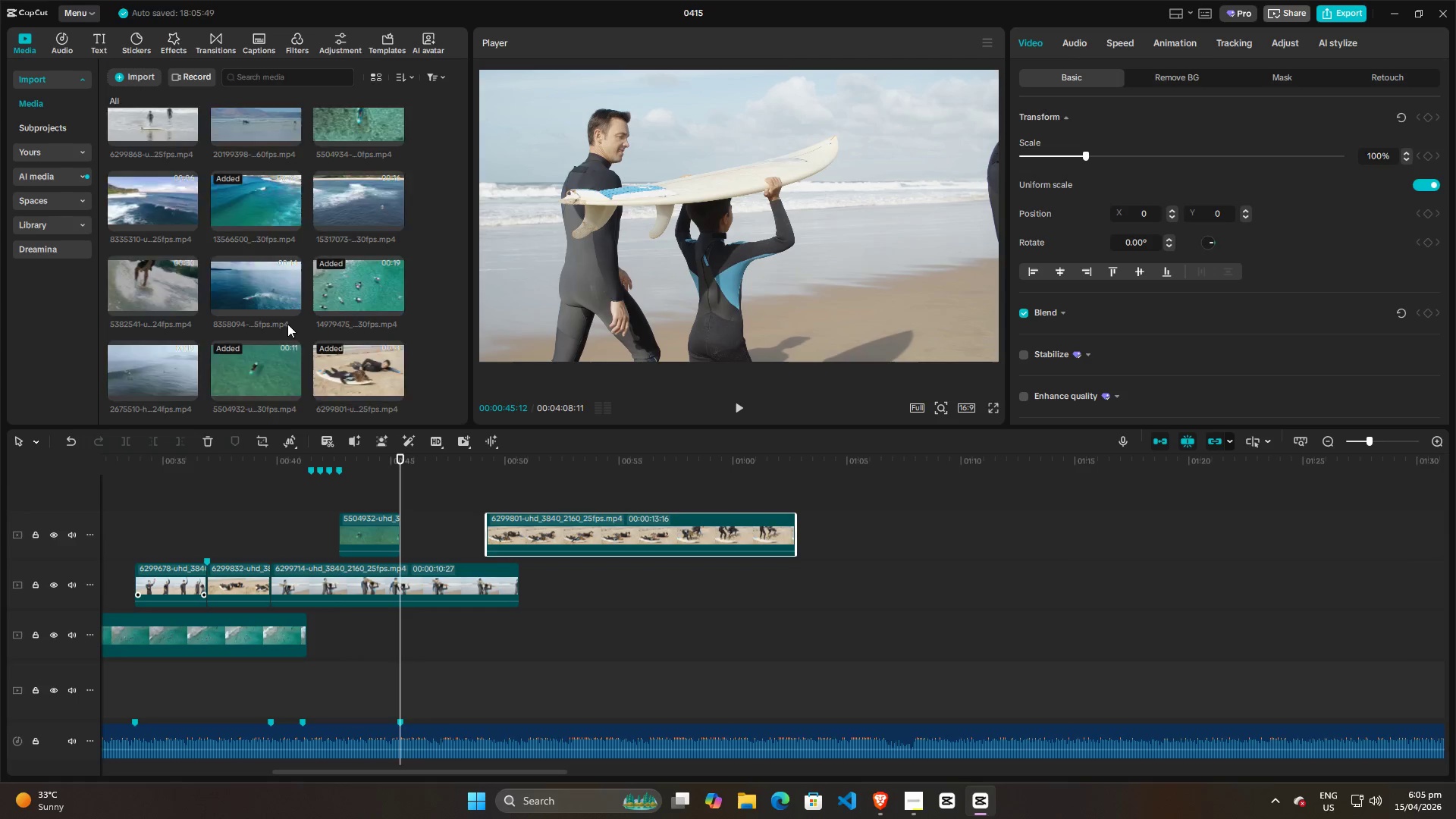 
scroll: coordinate [287, 324], scroll_direction: up, amount: 5.0
 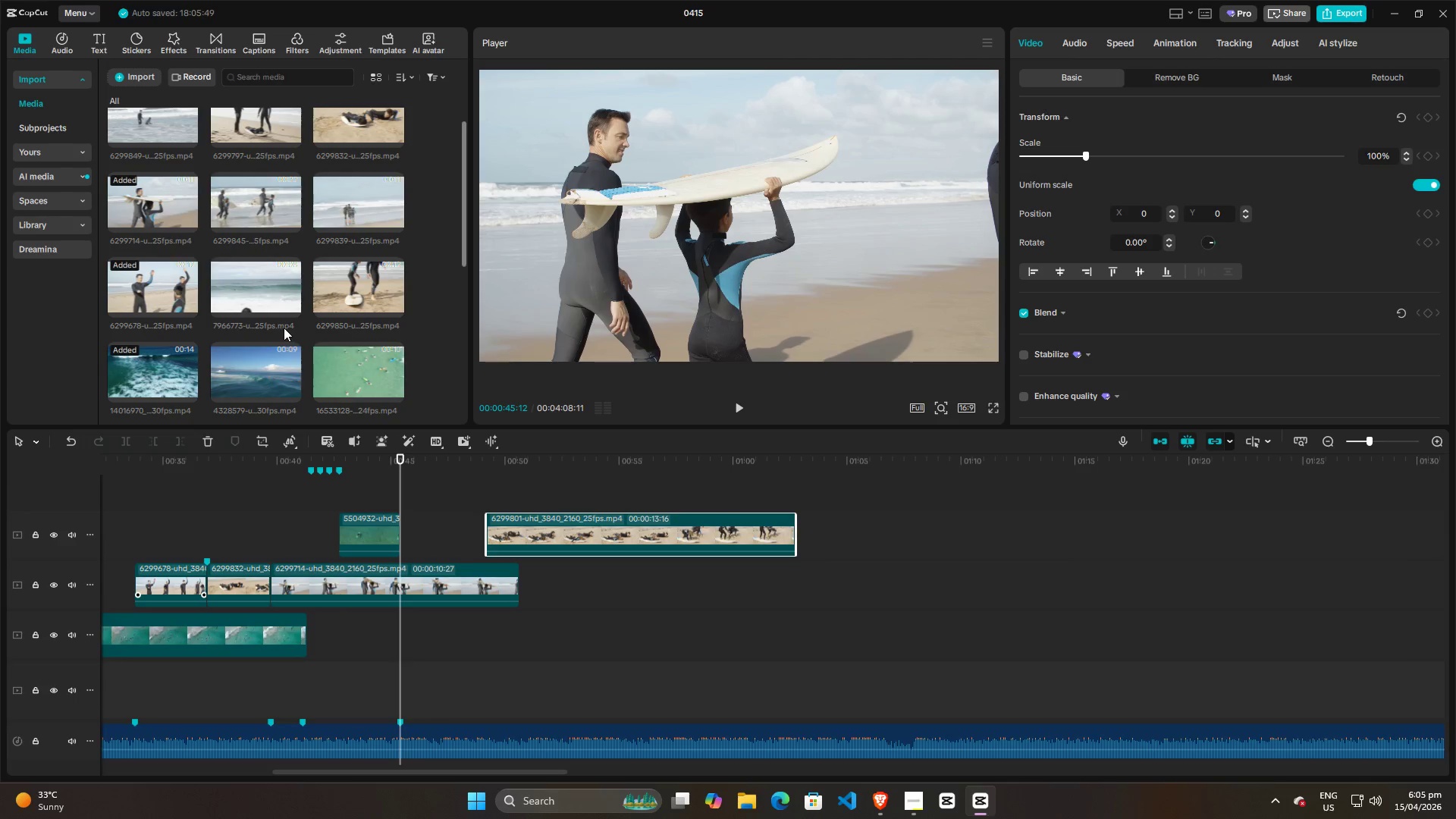 
scroll: coordinate [284, 328], scroll_direction: down, amount: 9.0
 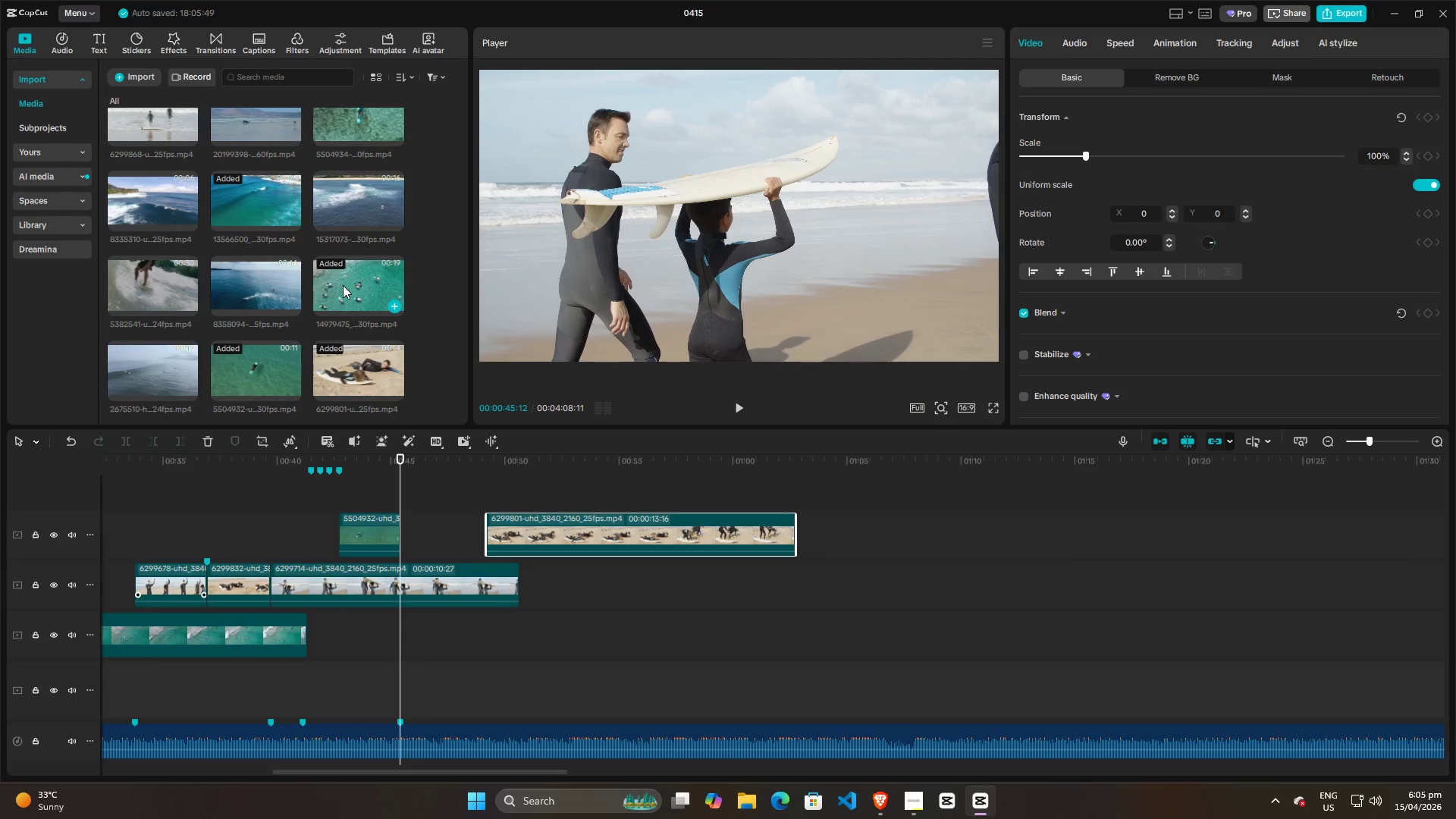 
left_click([343, 285])
 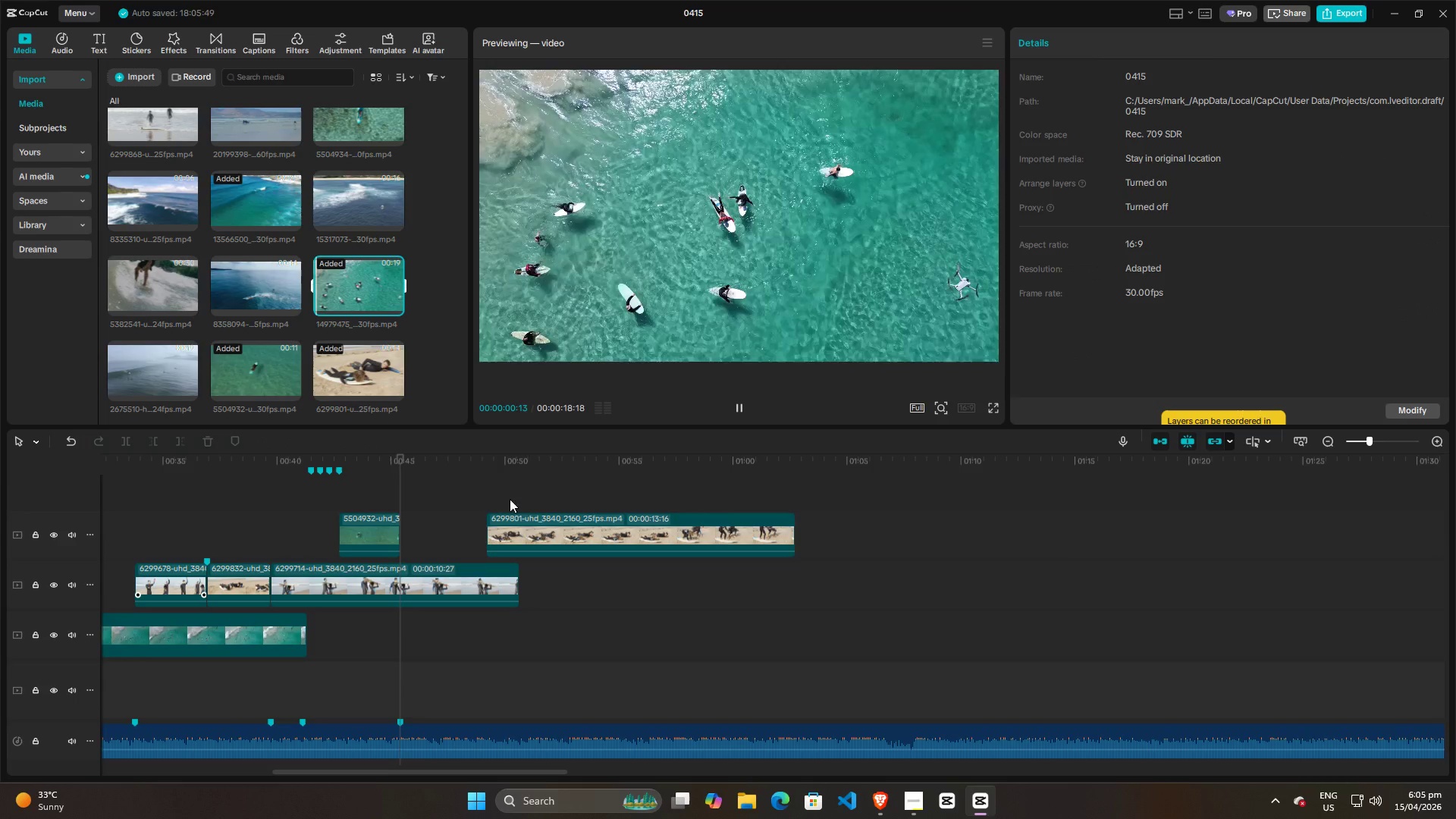 
left_click_drag(start_coordinate=[536, 528], to_coordinate=[681, 522])
 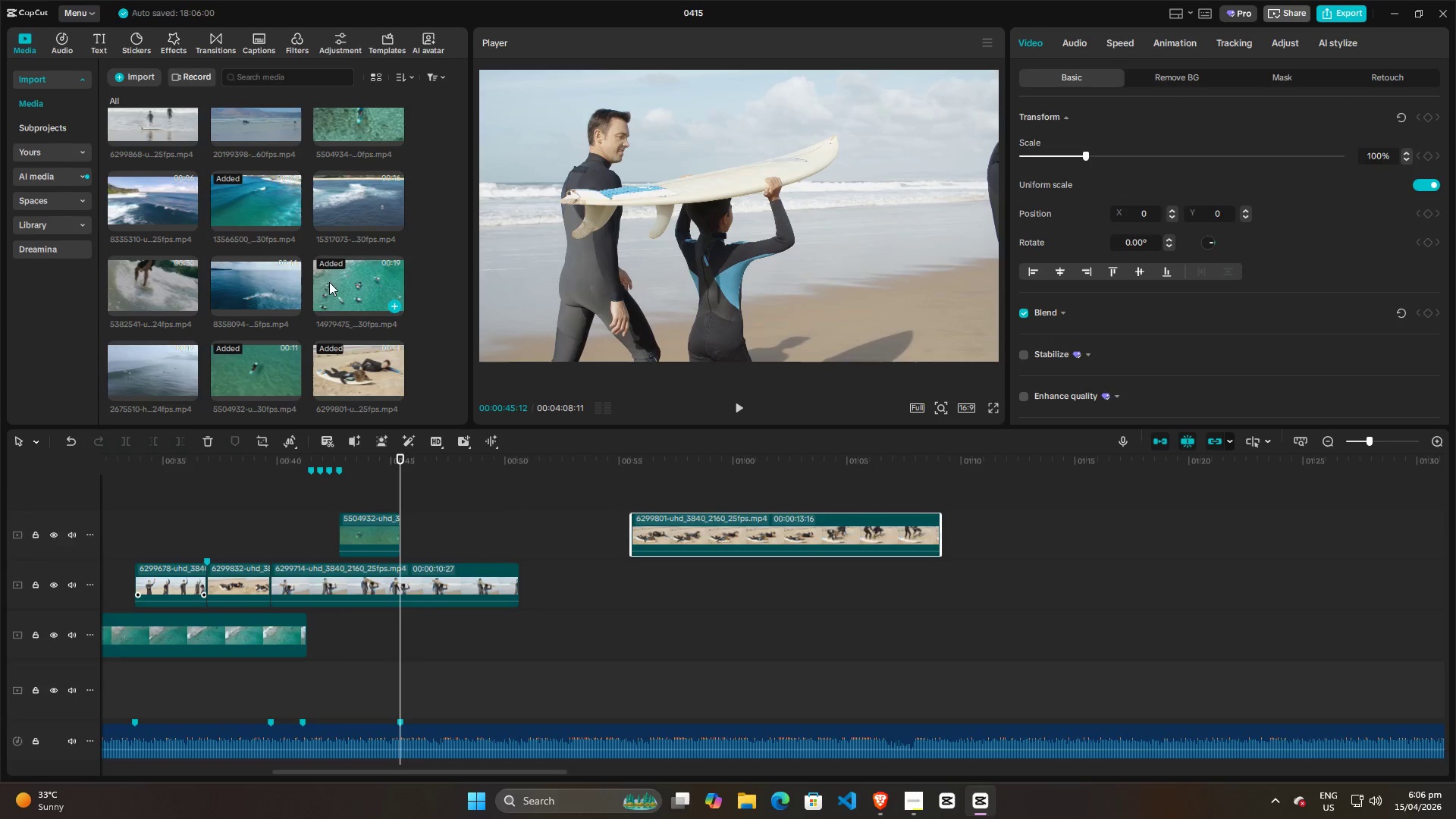 
left_click_drag(start_coordinate=[331, 273], to_coordinate=[308, 494])
 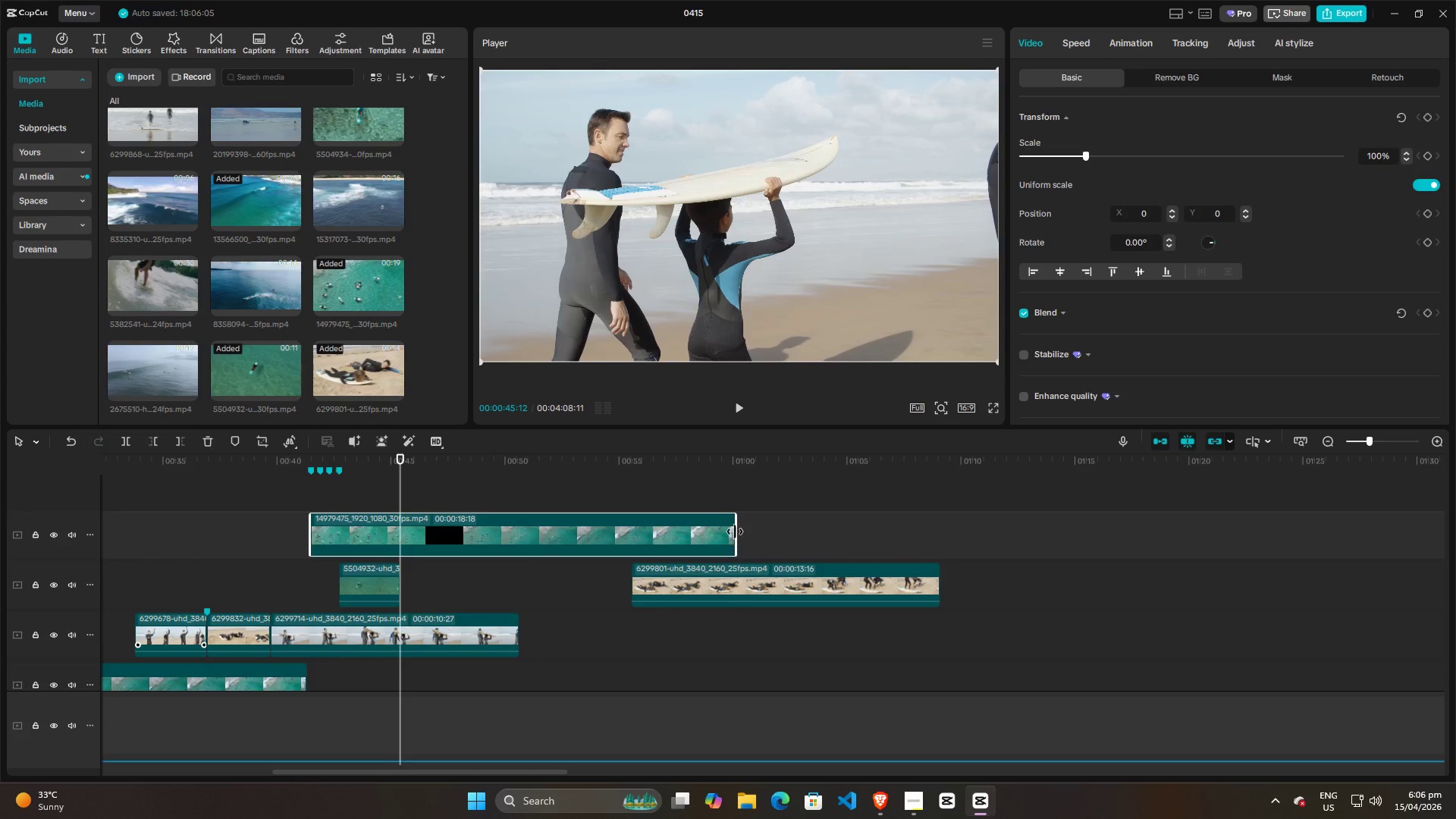 
left_click_drag(start_coordinate=[736, 531], to_coordinate=[315, 534])
 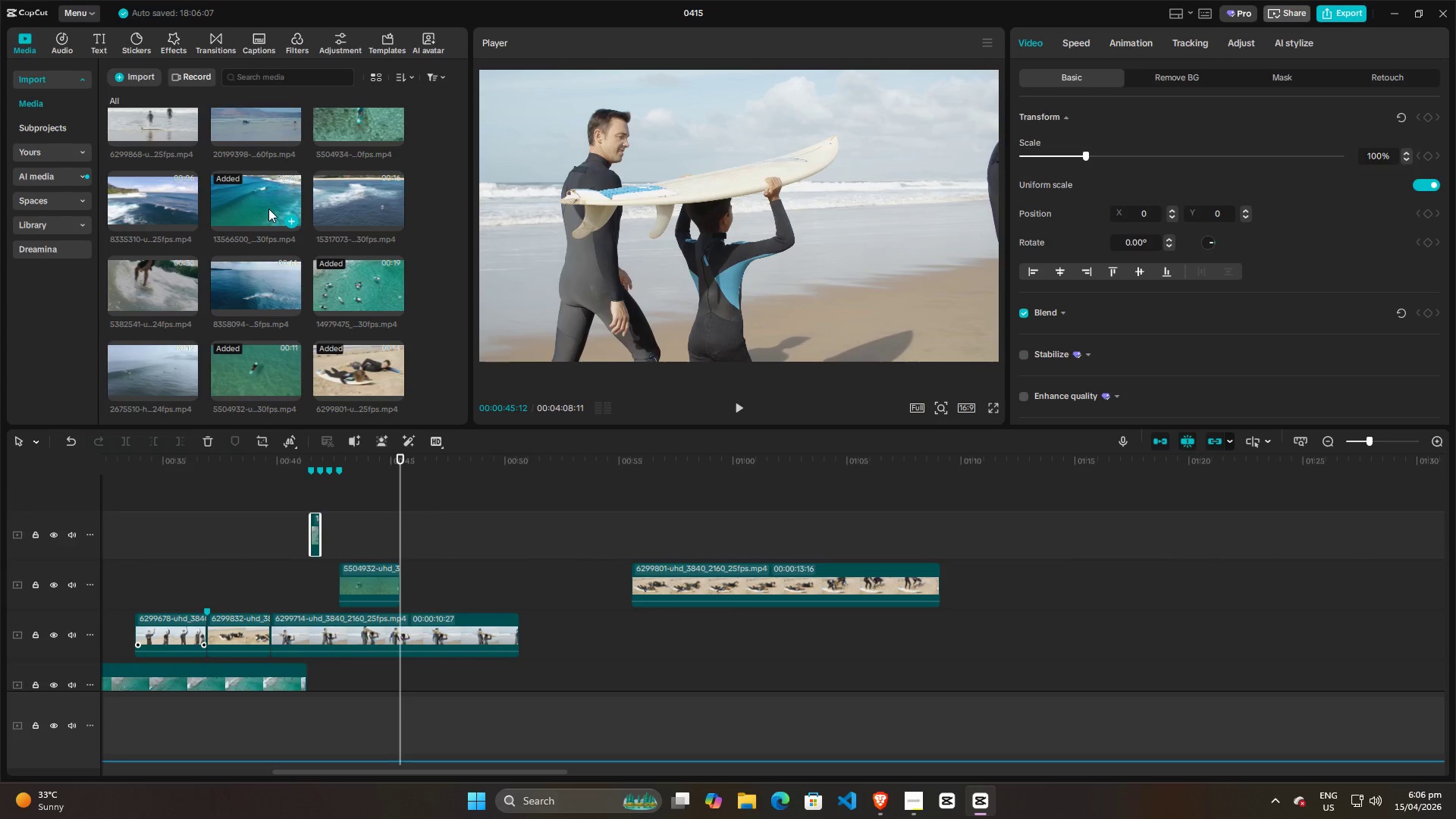 
left_click_drag(start_coordinate=[256, 194], to_coordinate=[318, 540])
 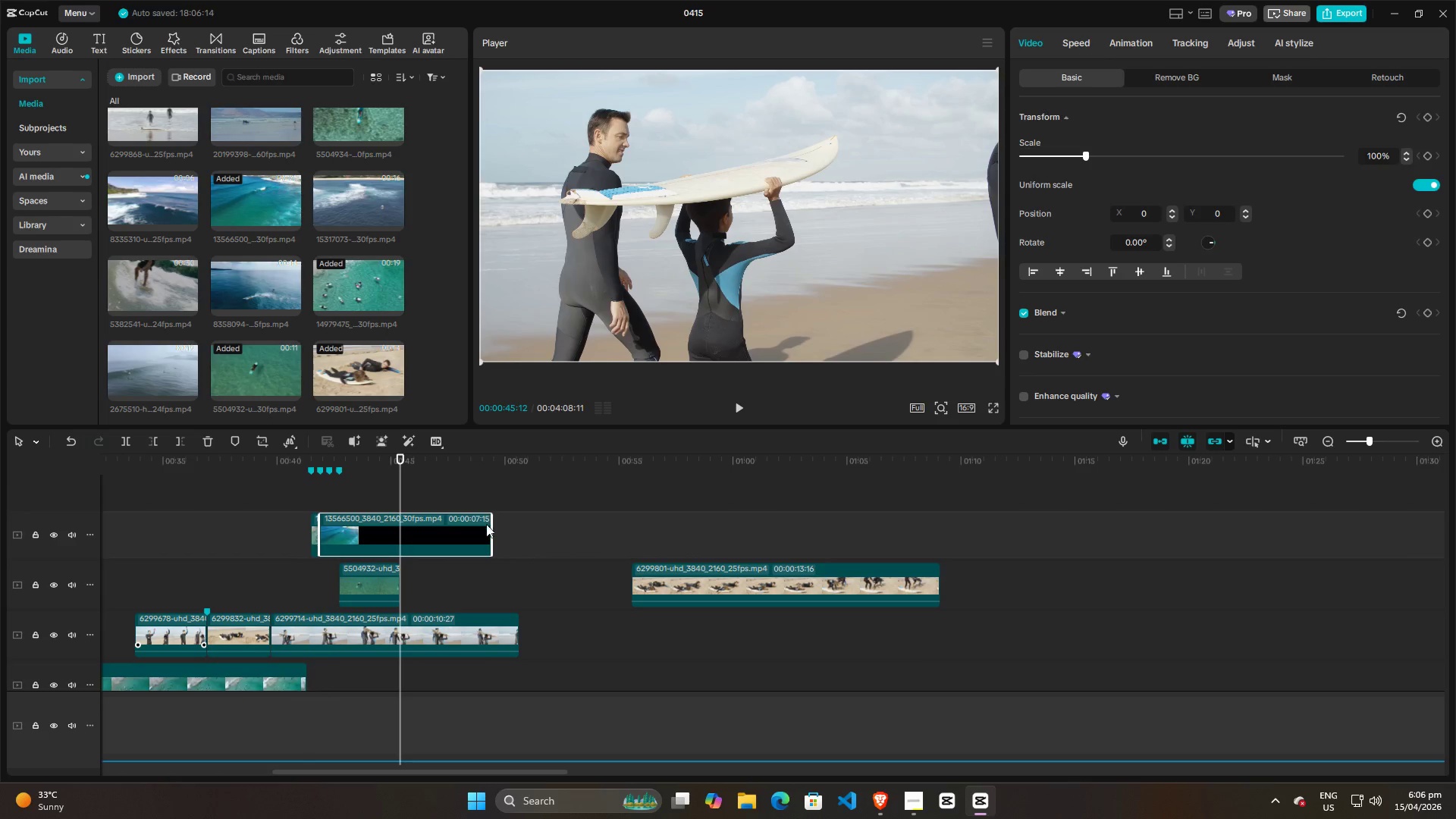 
left_click_drag(start_coordinate=[489, 525], to_coordinate=[328, 529])
 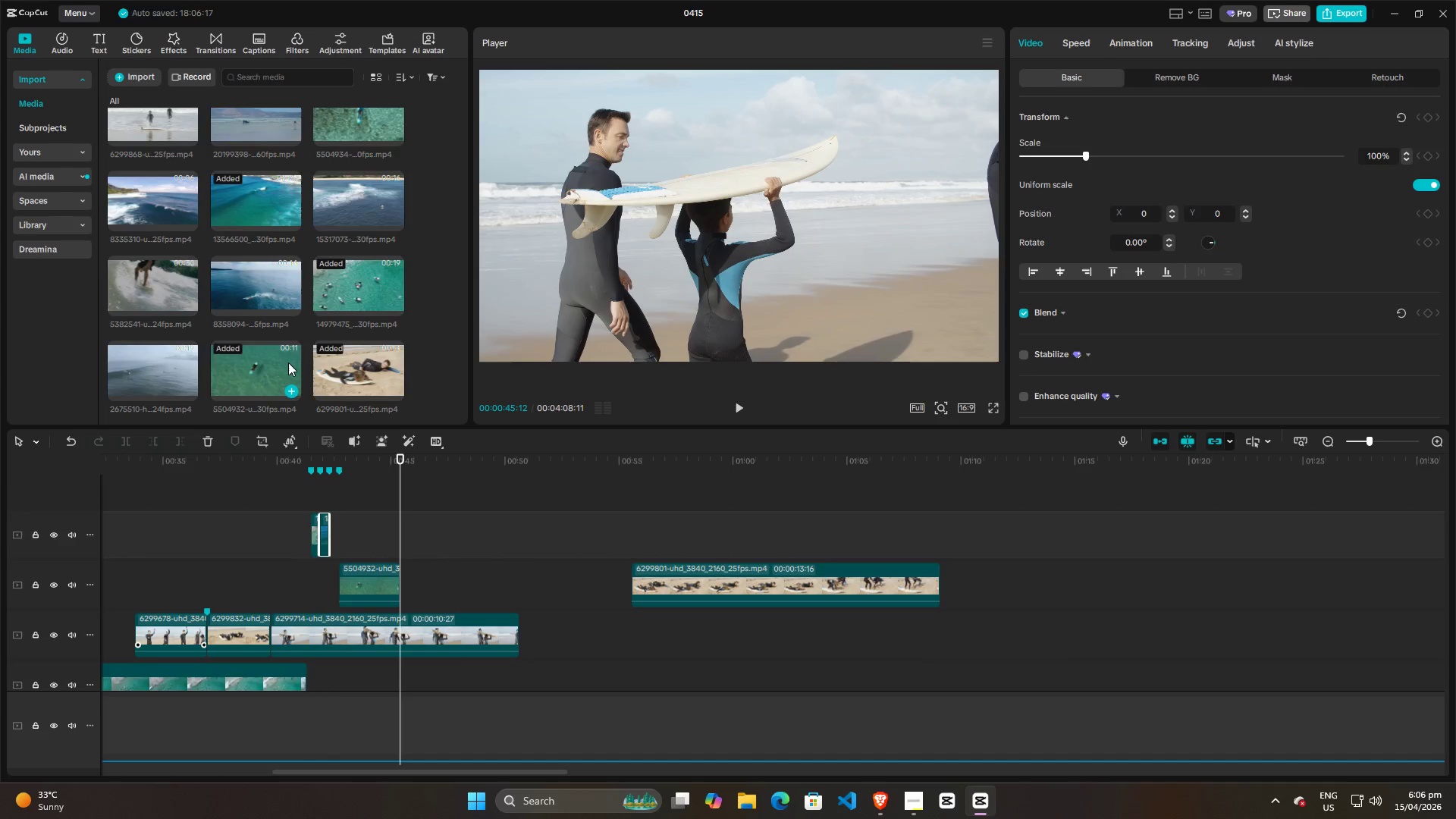 
scroll: coordinate [288, 363], scroll_direction: up, amount: 2.0
 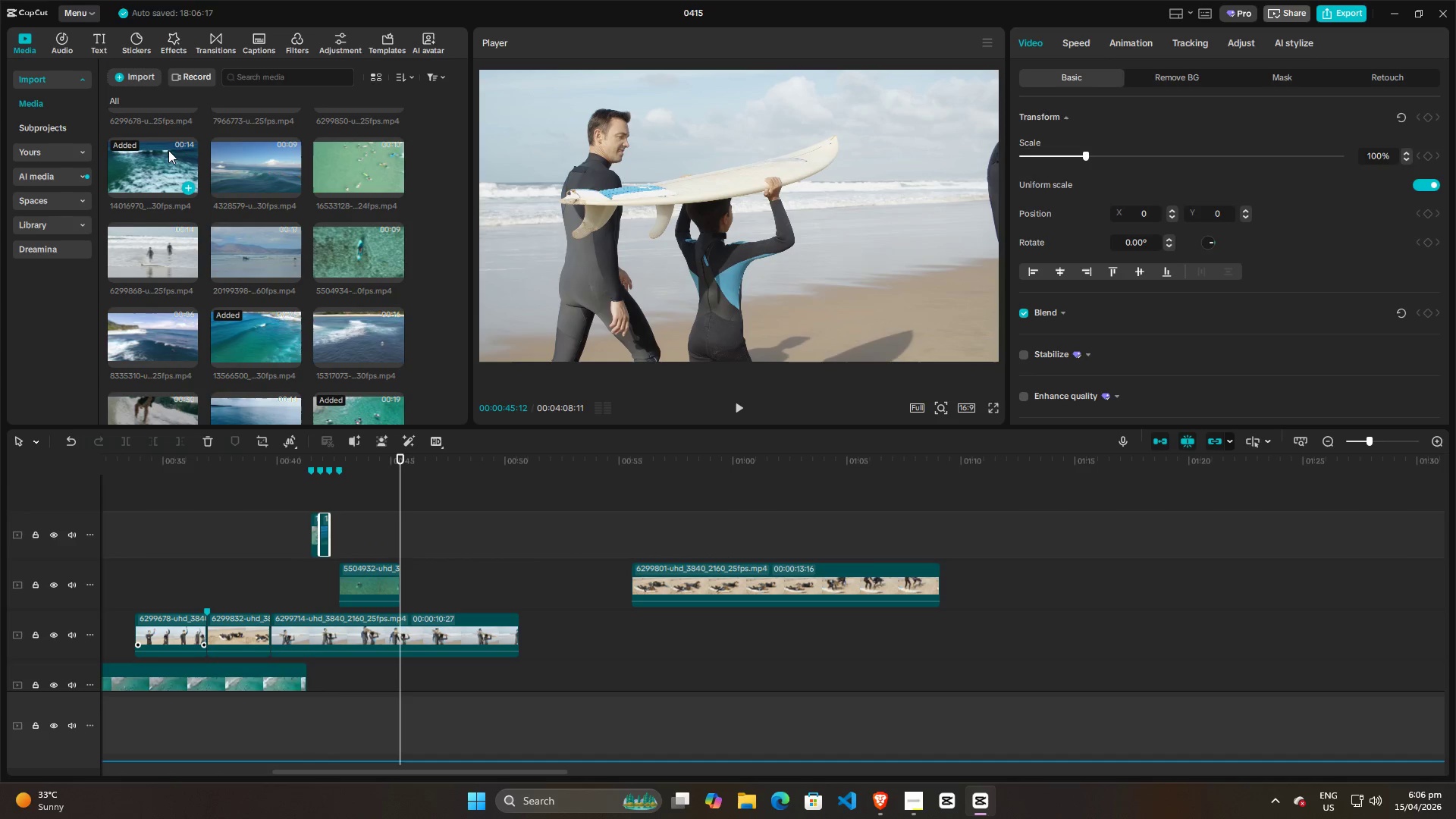 
scroll: coordinate [268, 333], scroll_direction: down, amount: 3.0
 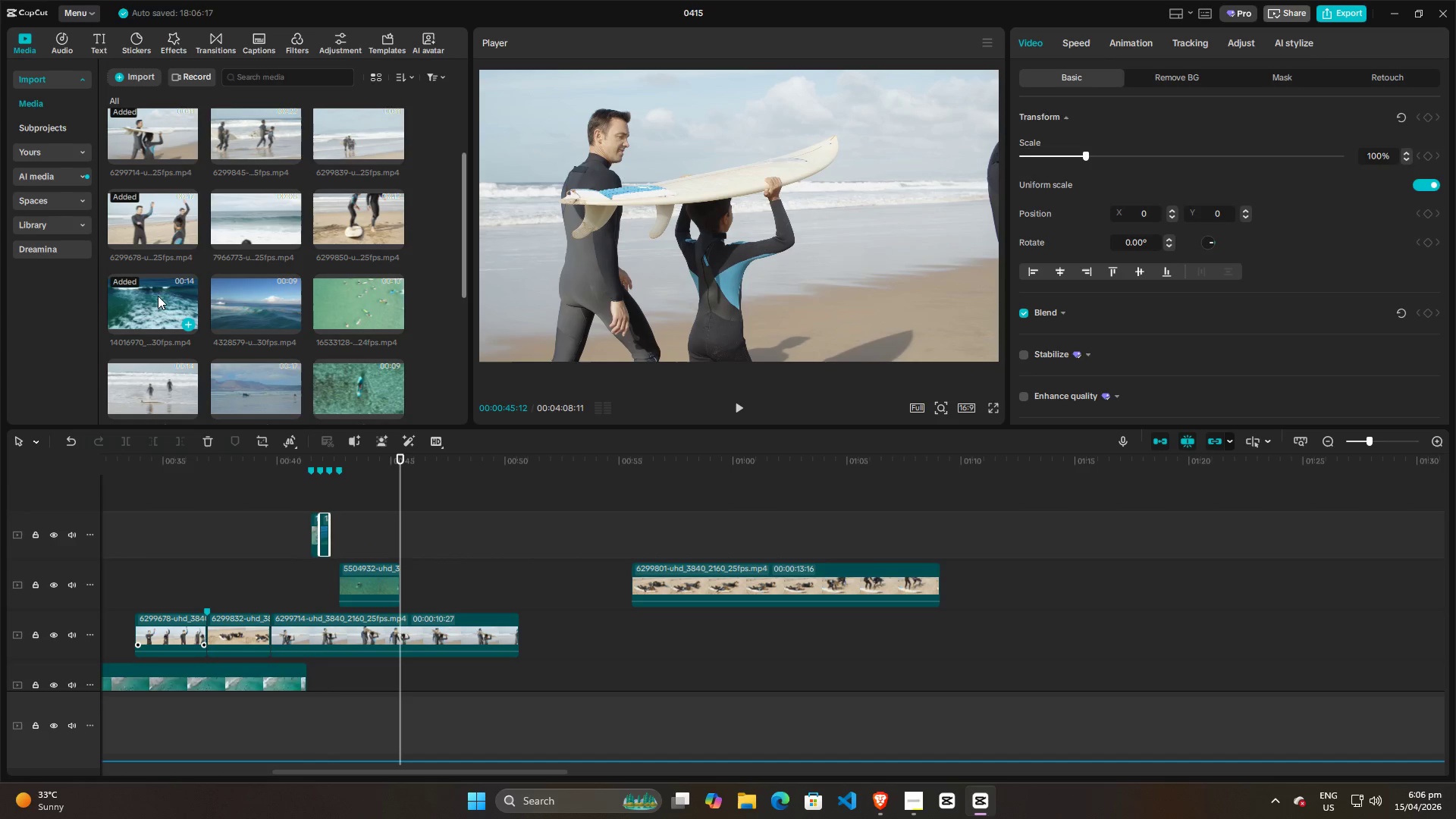 
left_click_drag(start_coordinate=[146, 301], to_coordinate=[329, 539])
 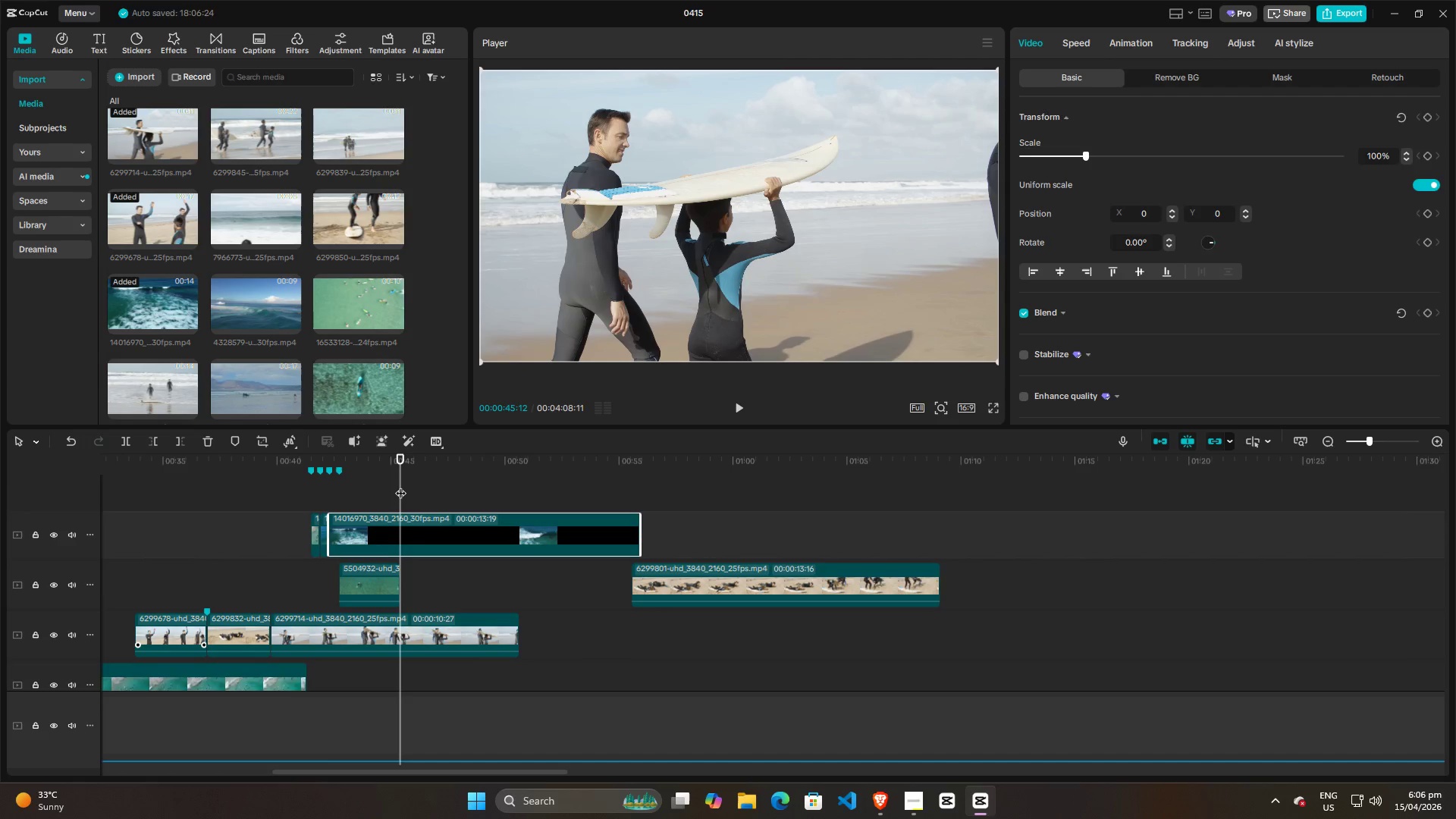 
left_click_drag(start_coordinate=[400, 485], to_coordinate=[339, 488])
 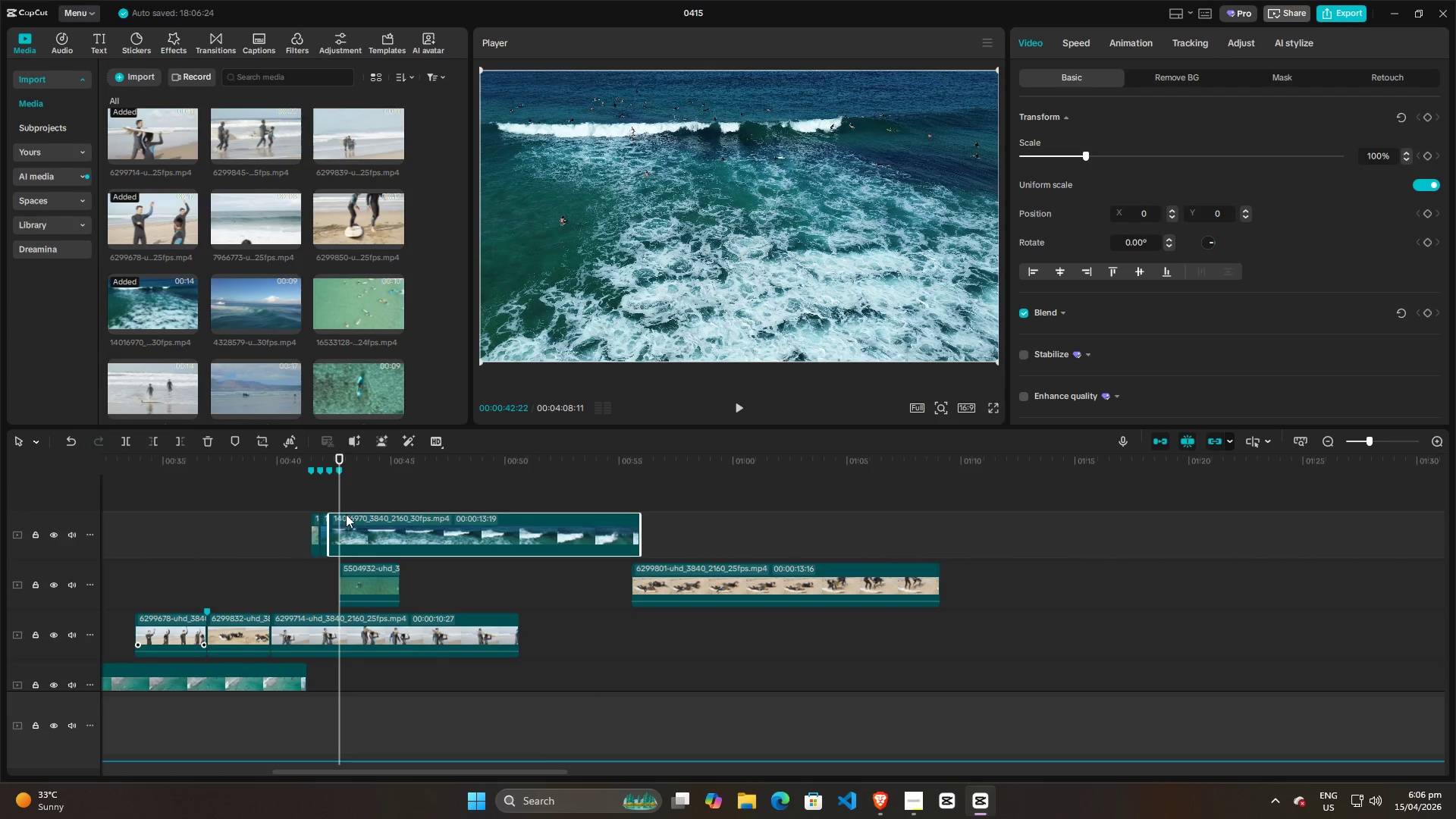 
key(W)
 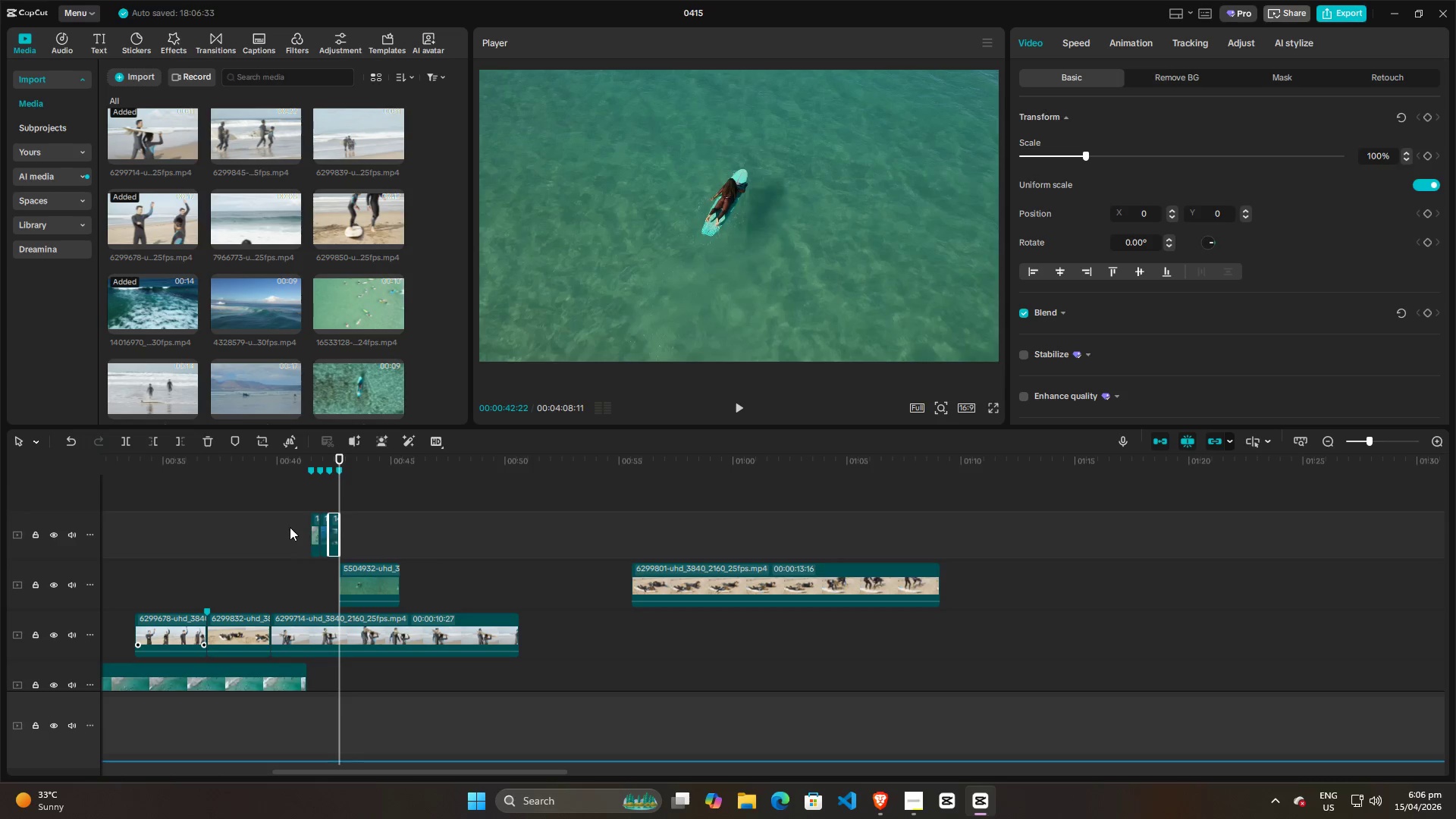 
left_click([289, 527])
 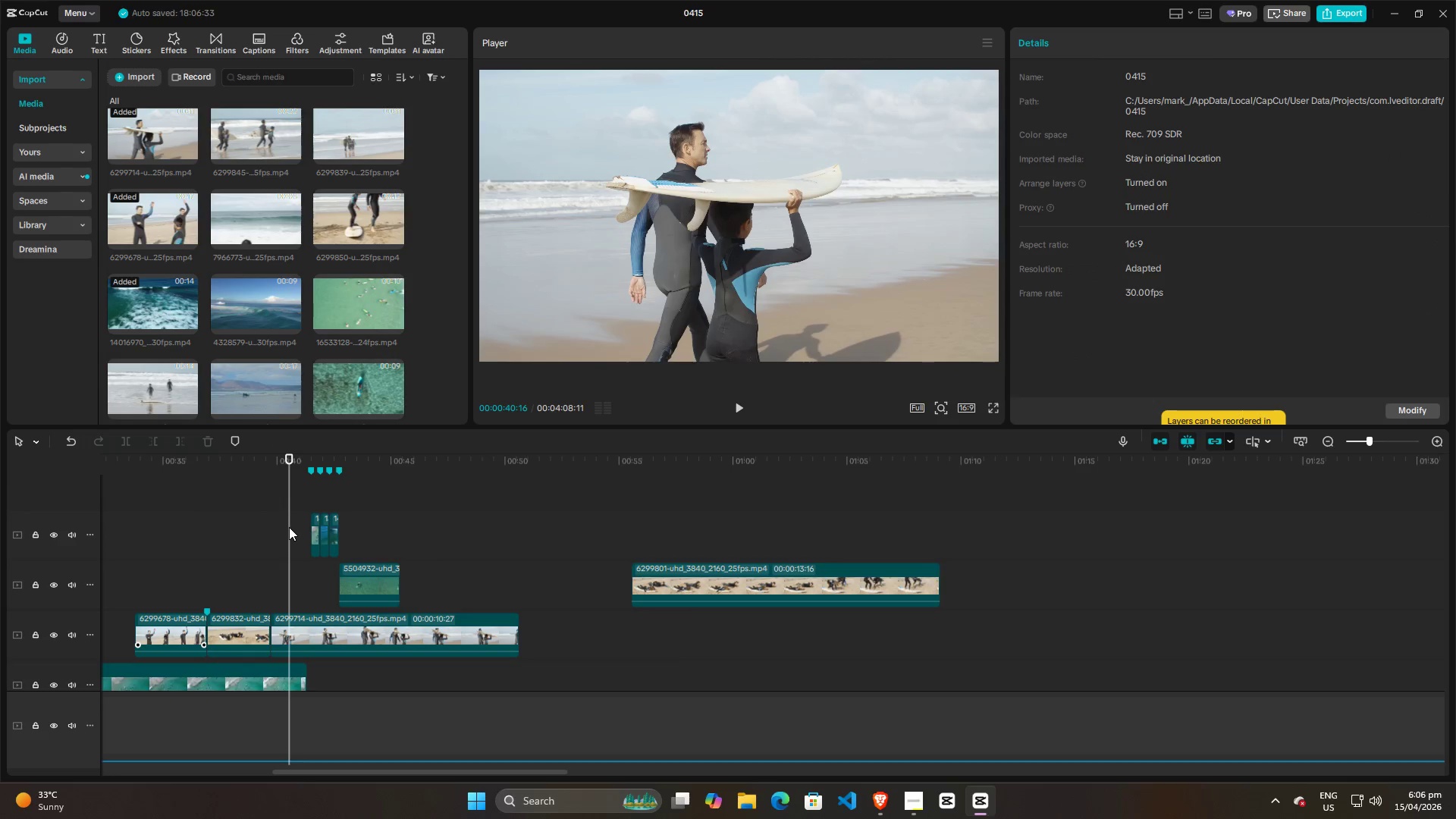 
key(Space)
 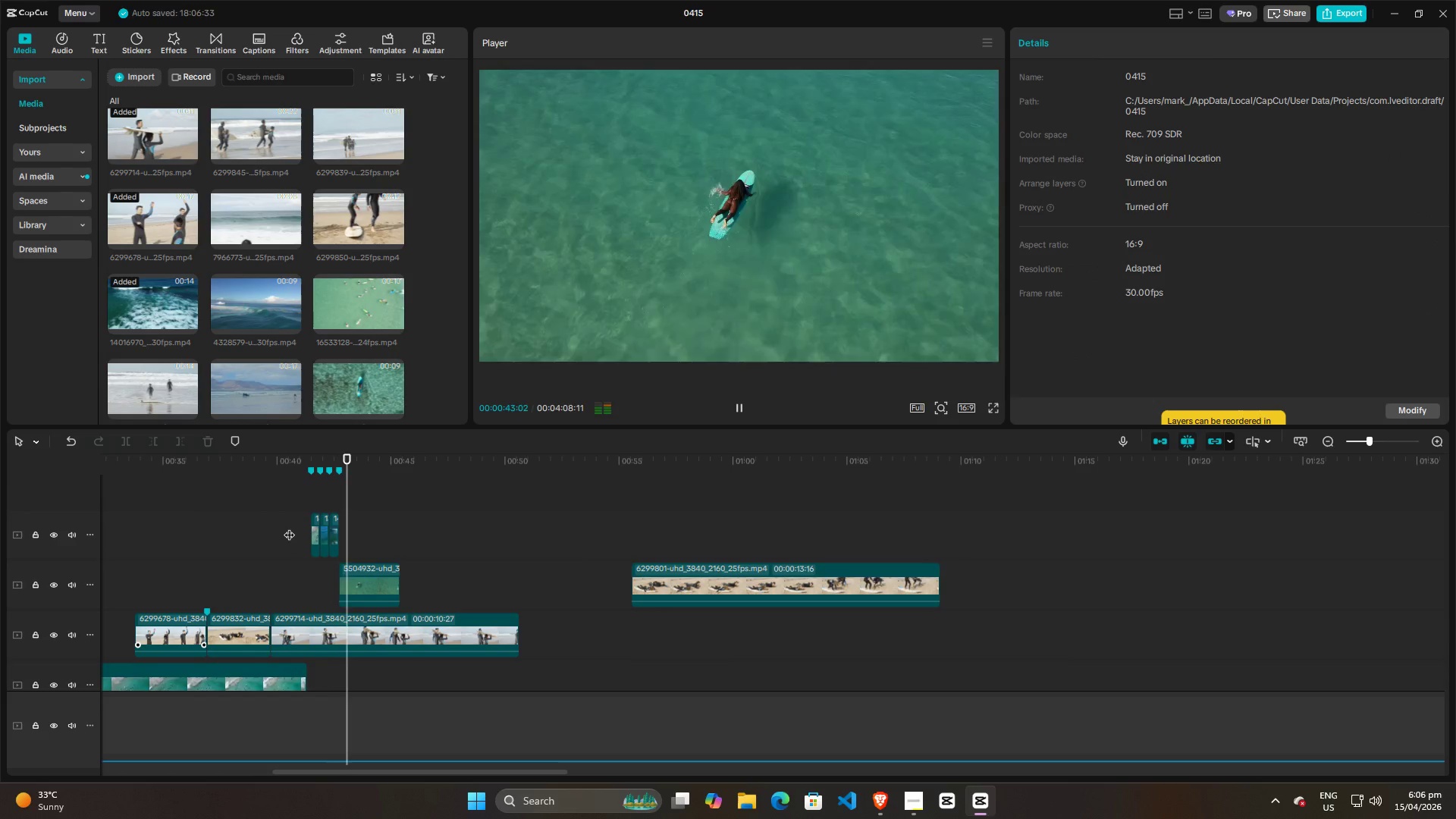 
key(Space)
 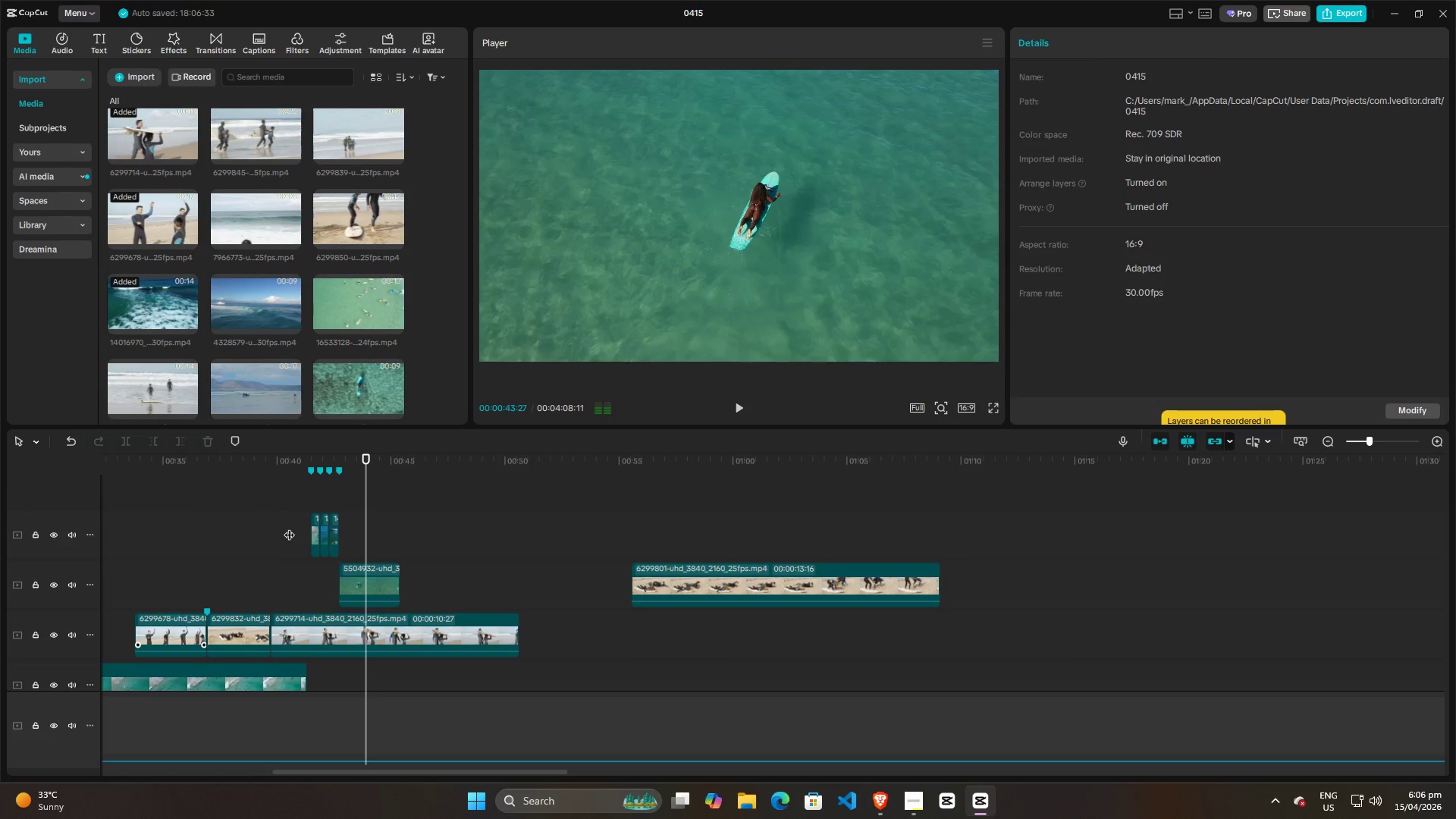 
left_click([289, 527])
 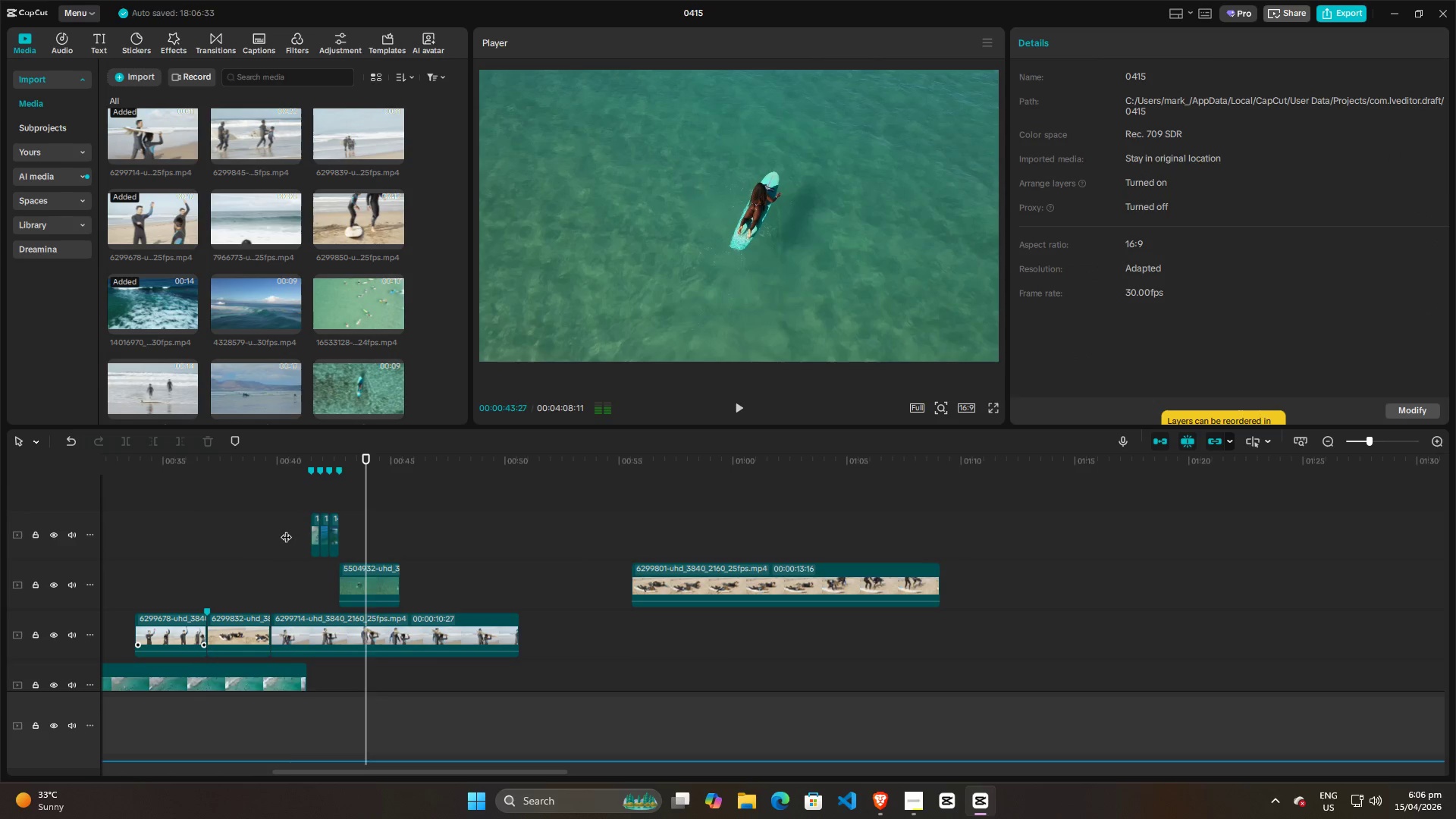 
key(Space)
 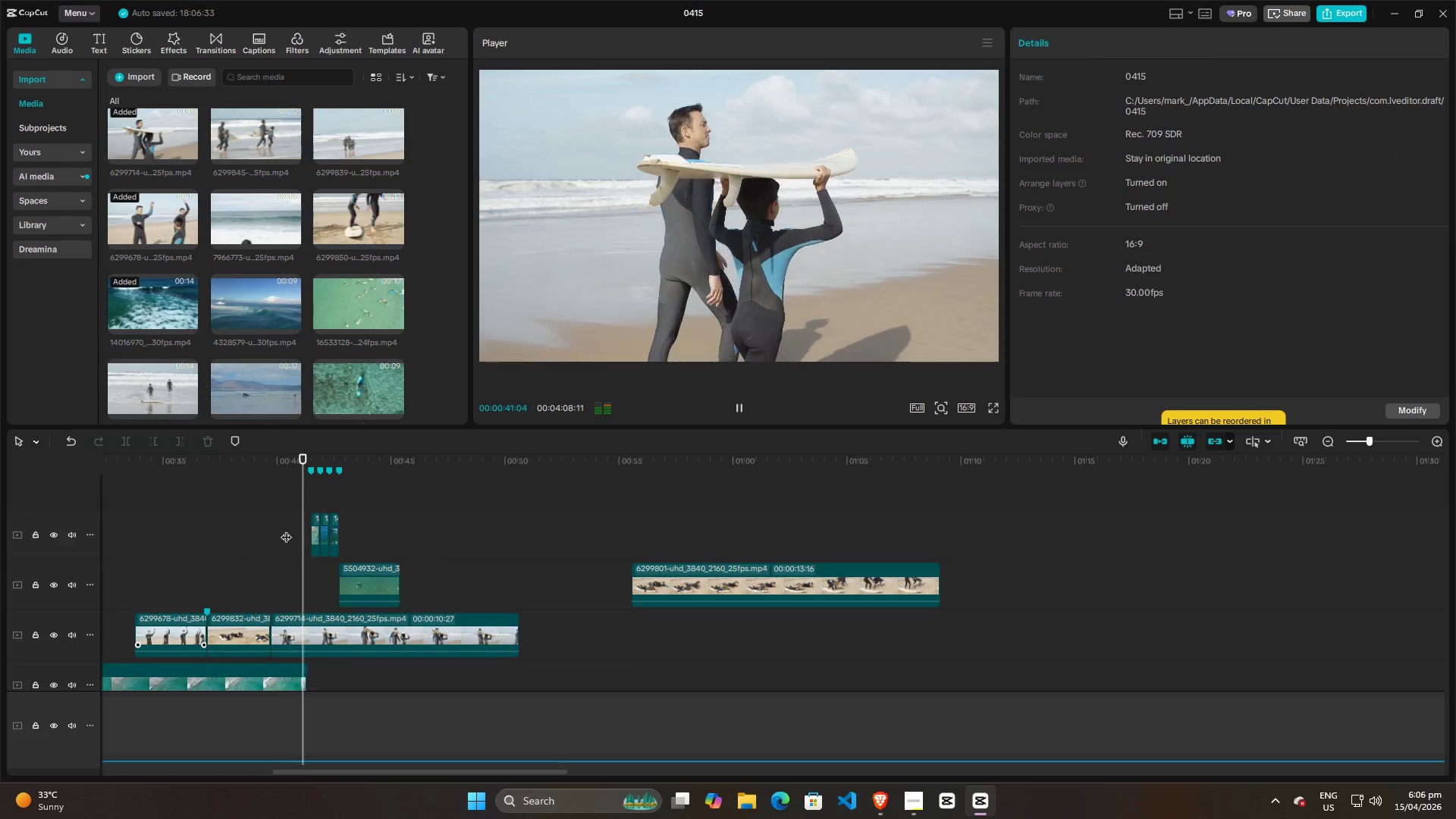 
key(Space)
 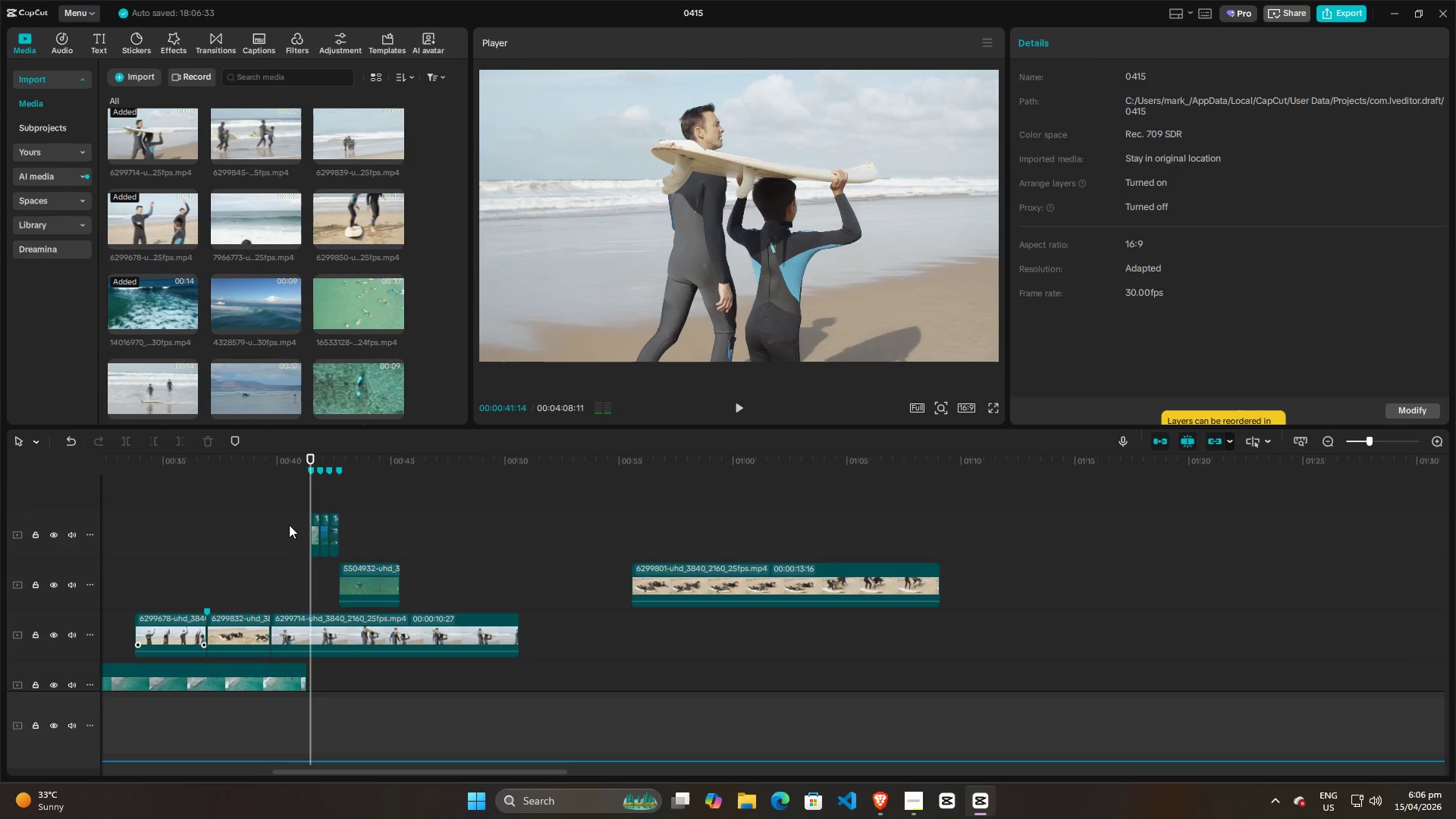 
left_click([289, 525])
 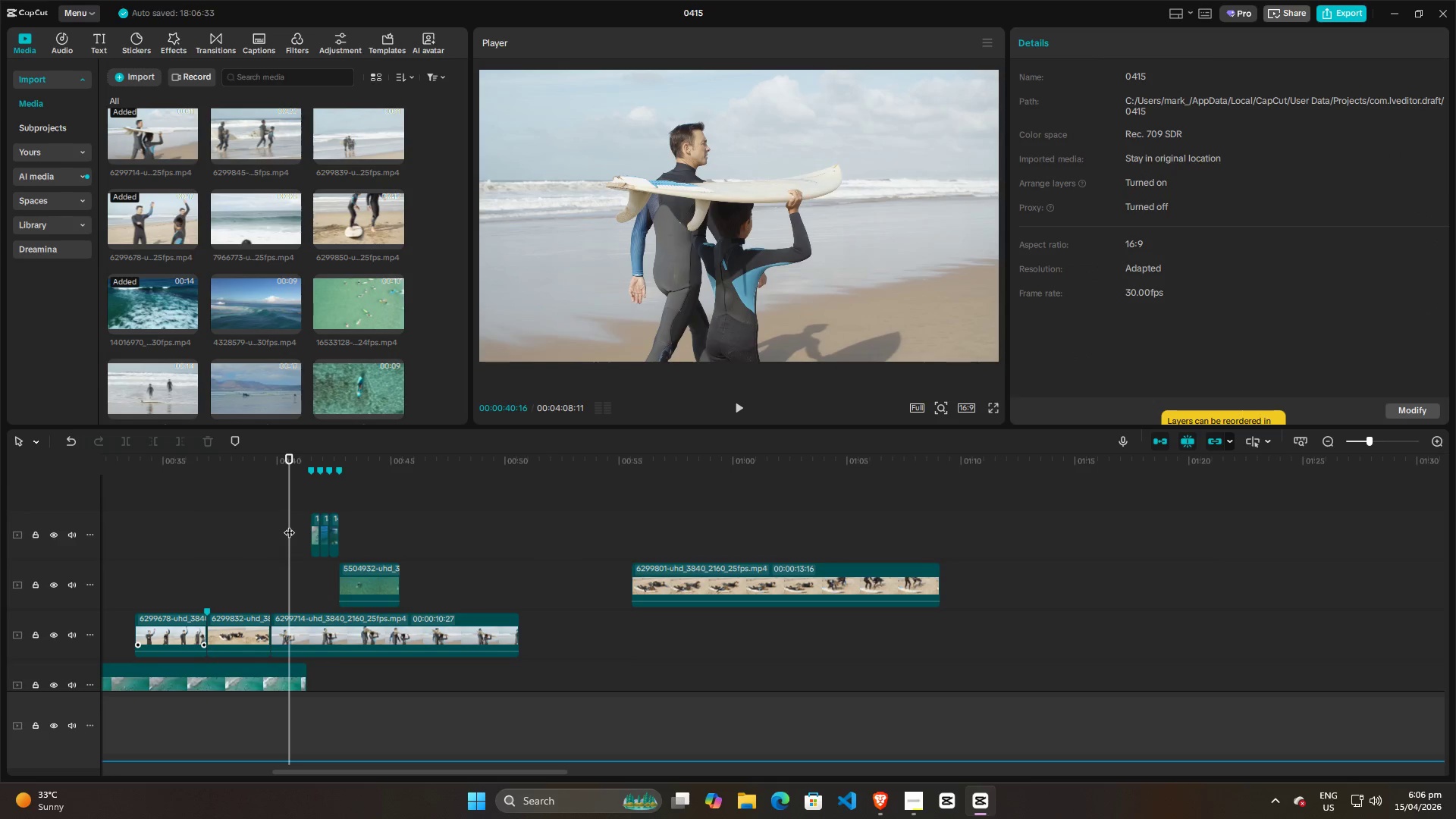 
key(Space)
 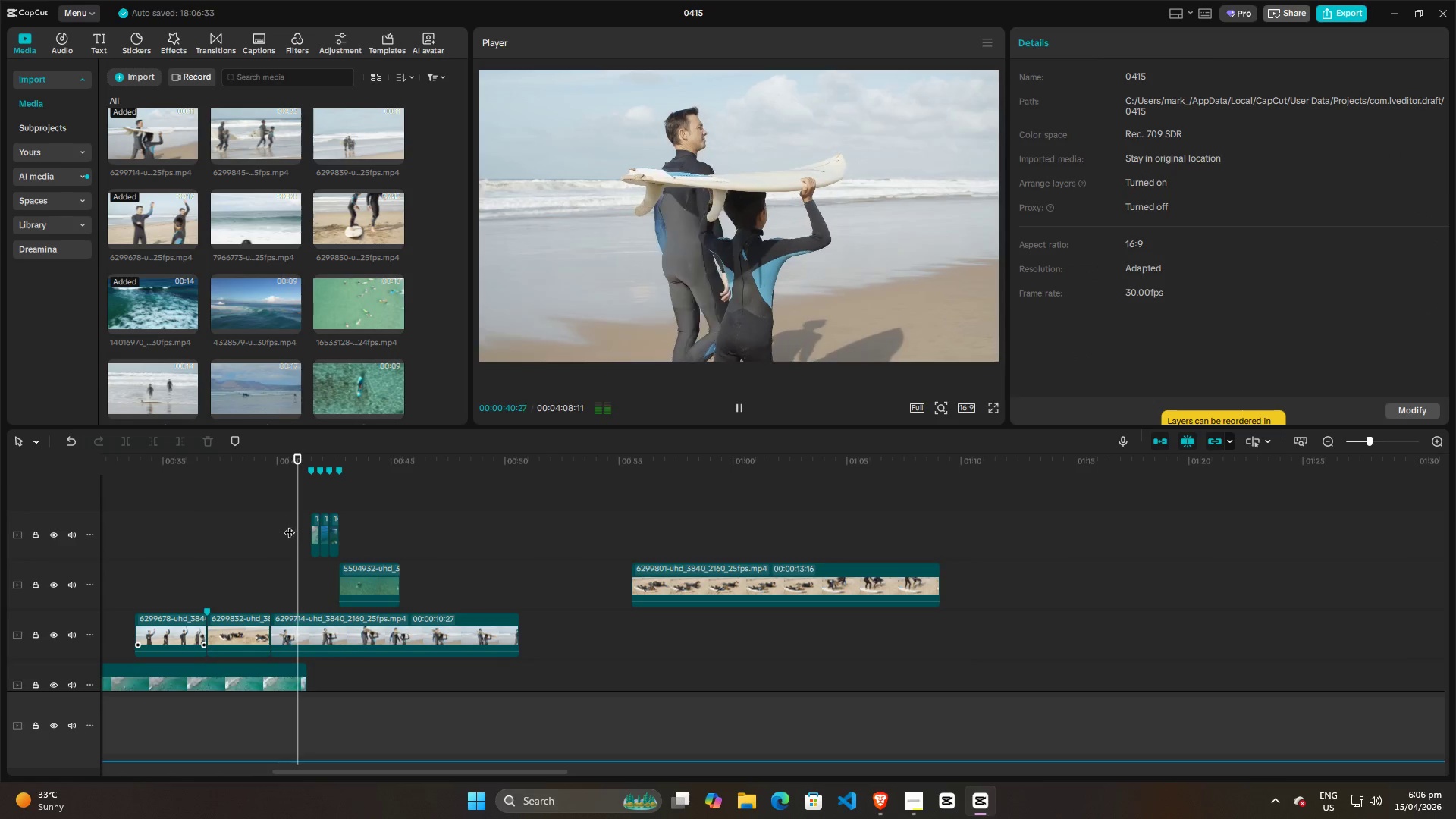 
key(Space)
 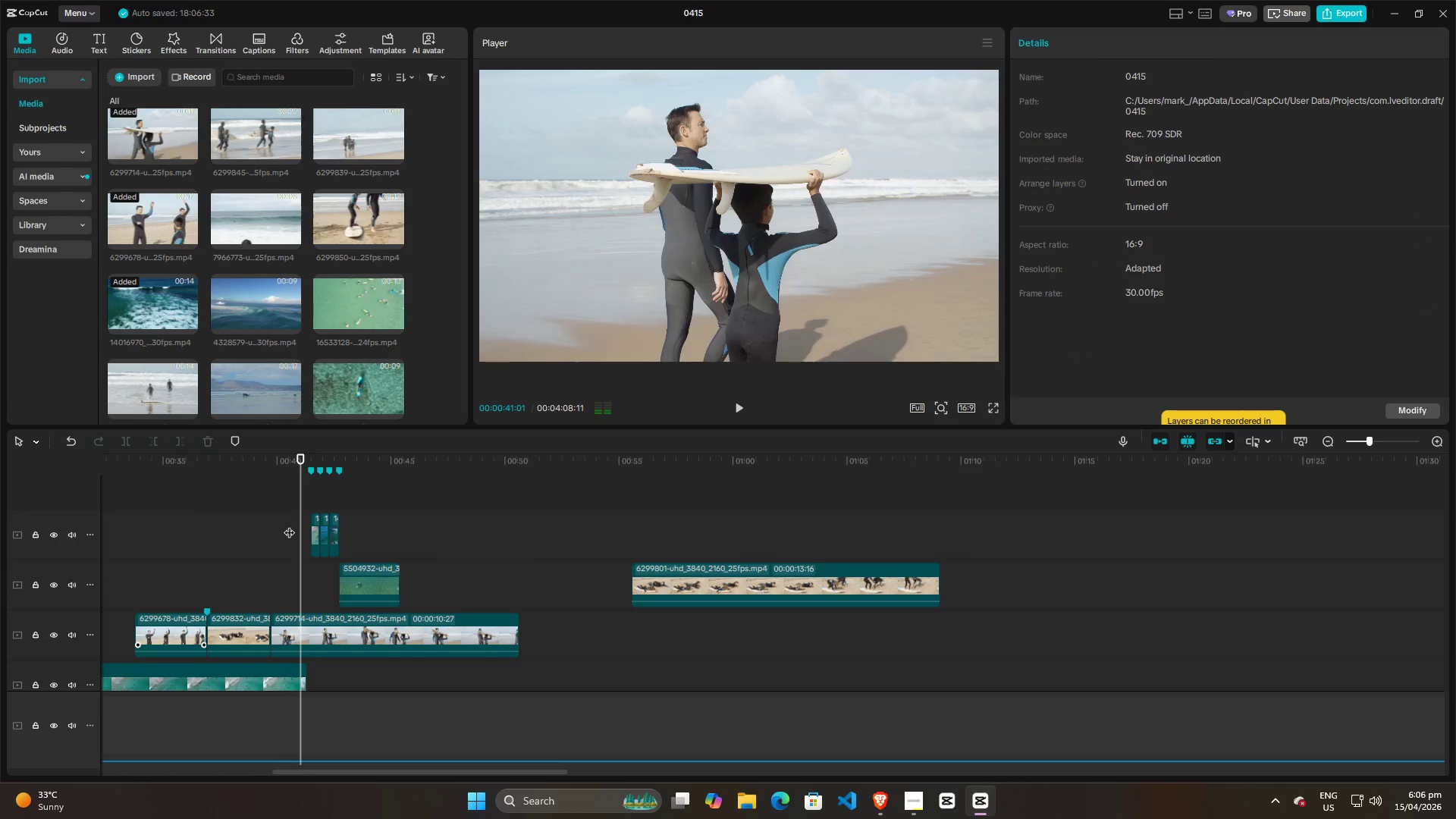 
key(Space)
 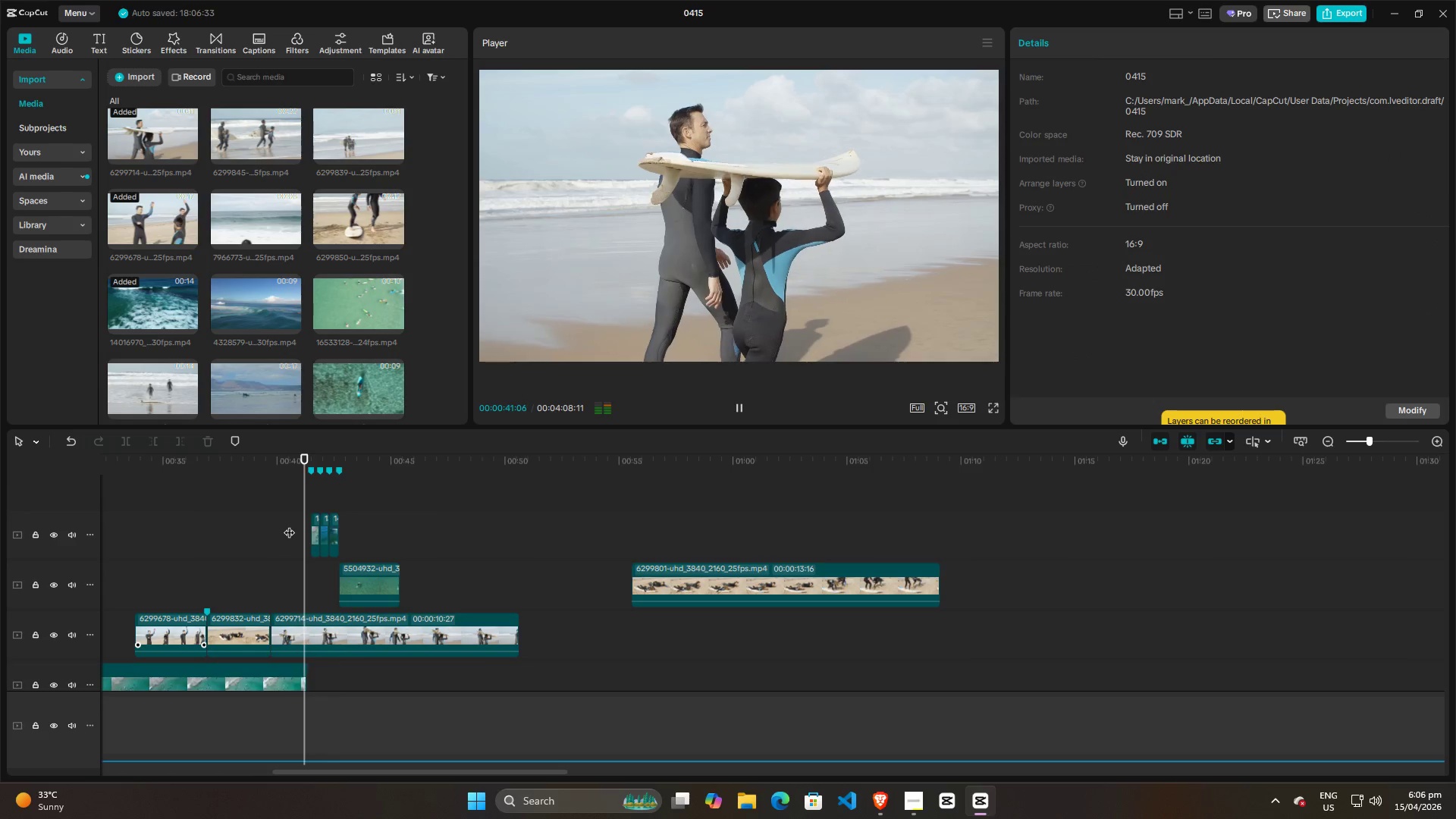 
key(Space)
 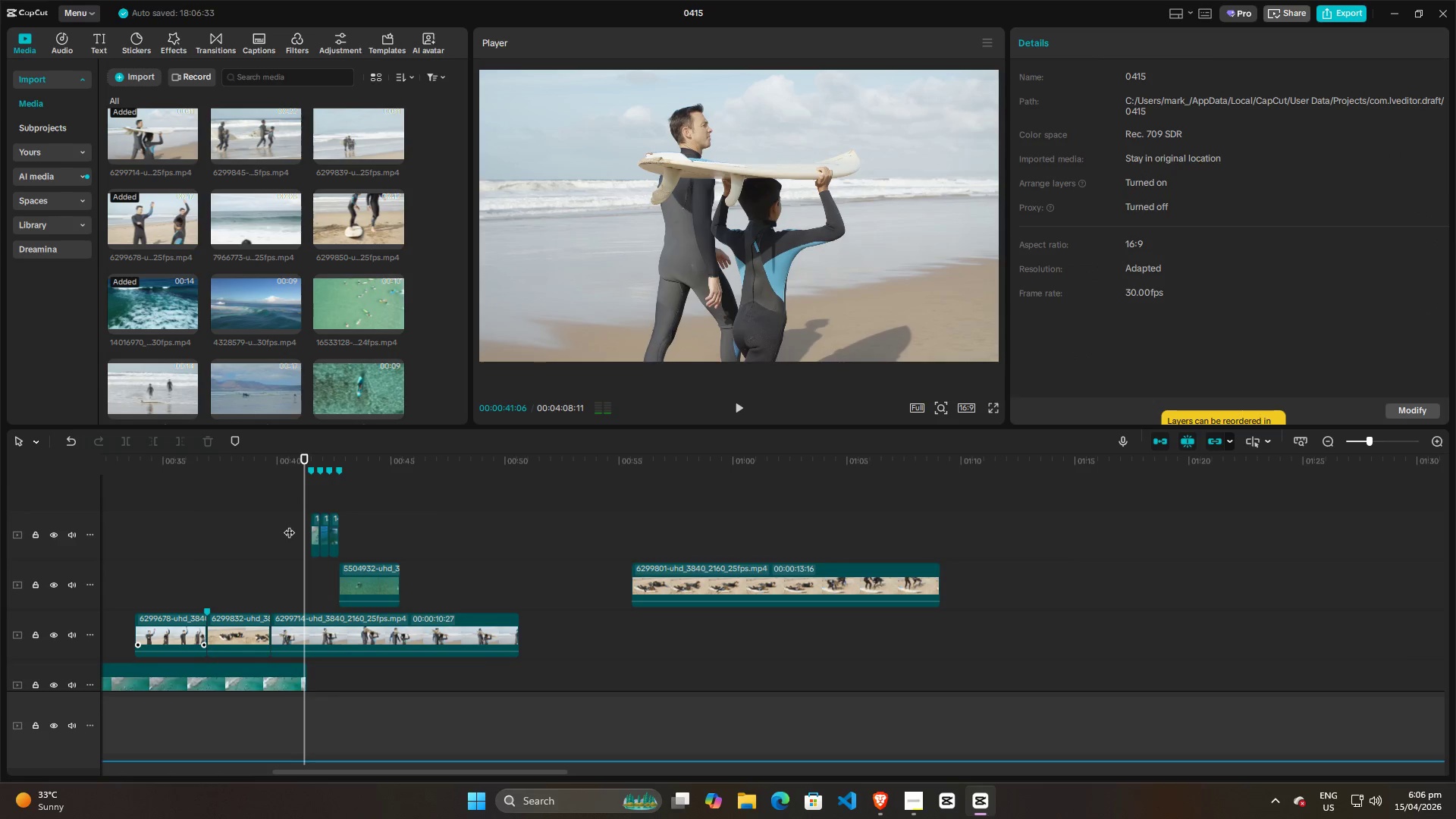 
left_click([289, 525])
 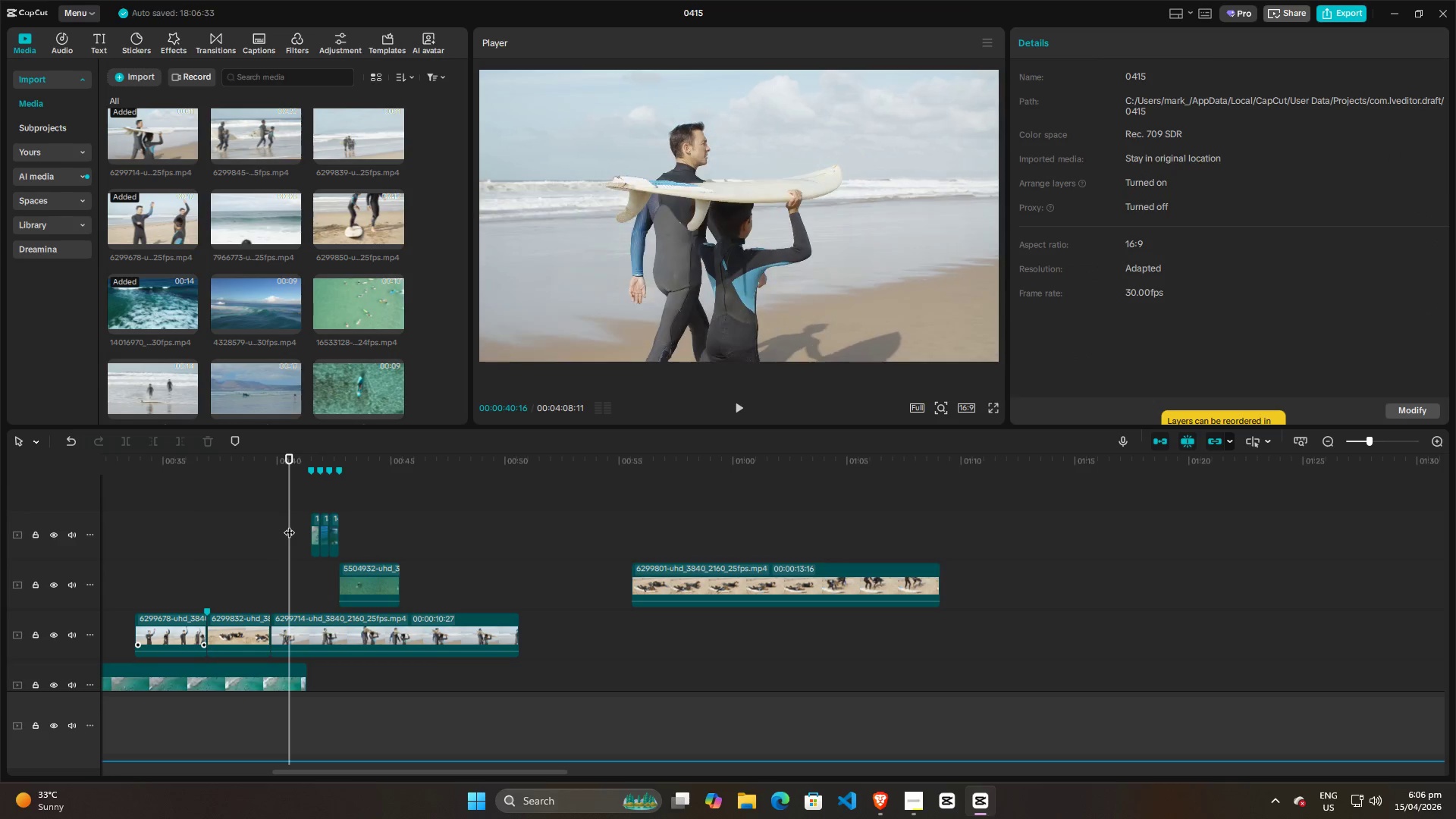 
key(Space)
 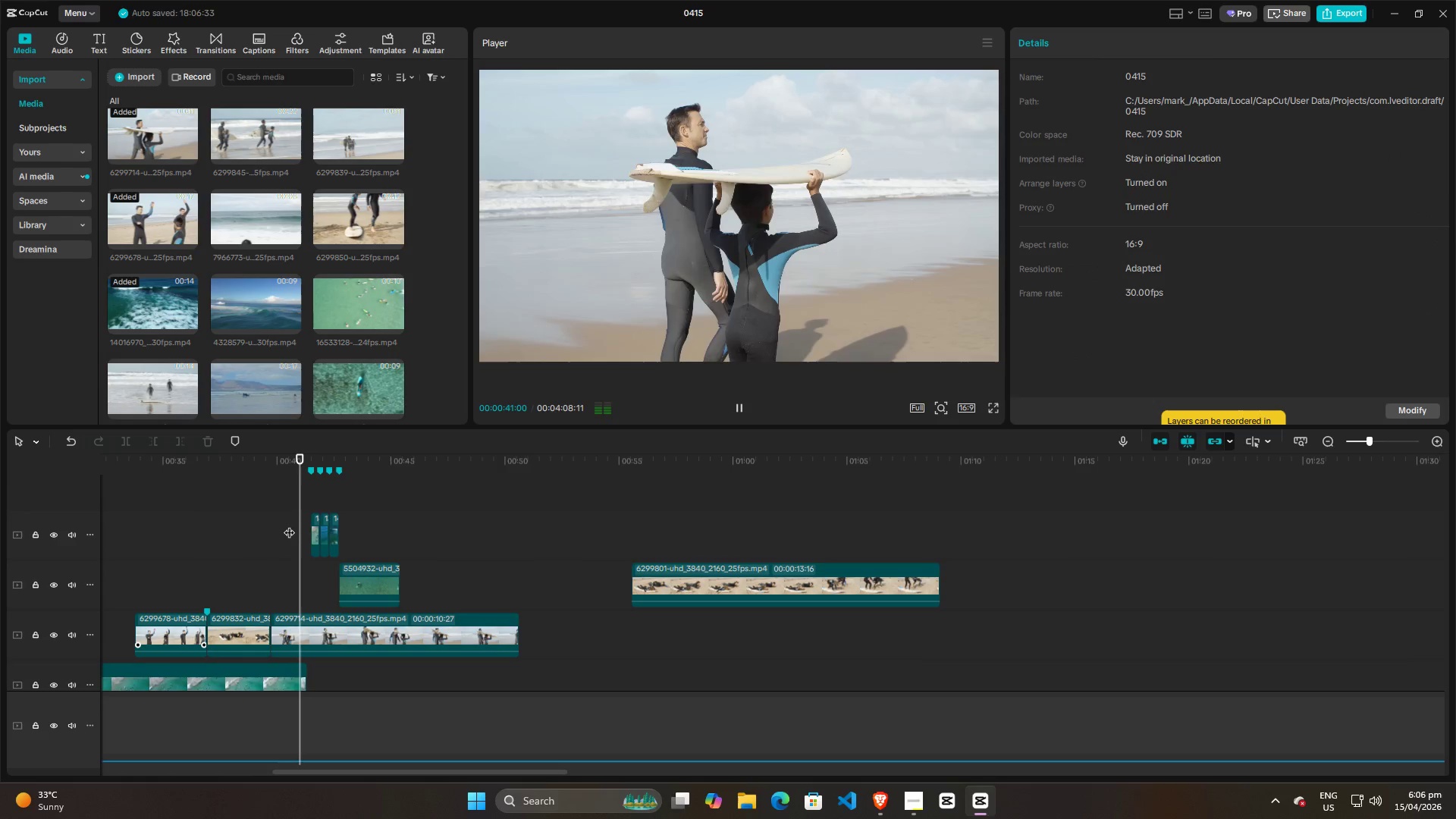 
key(Space)
 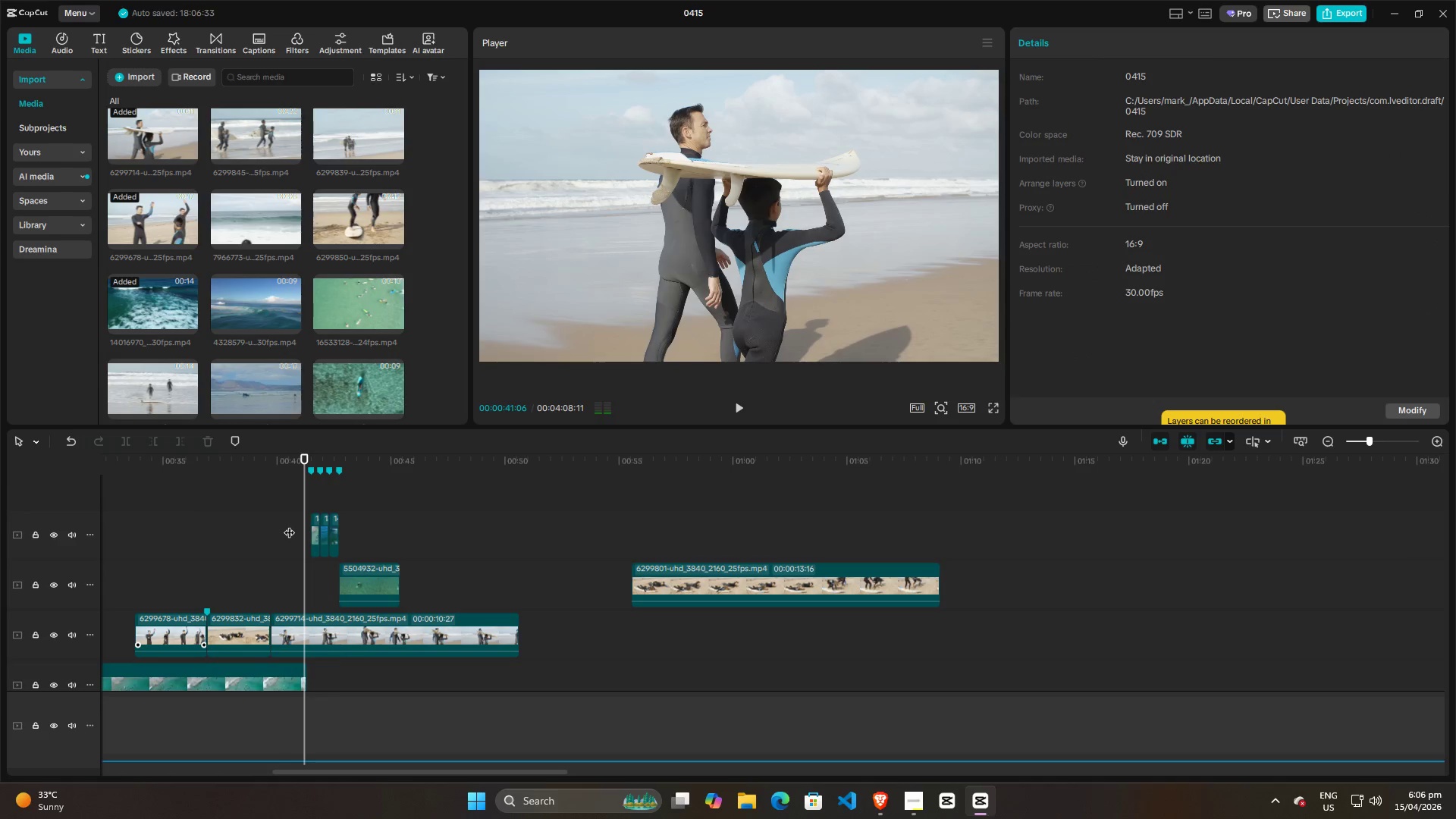 
left_click([289, 525])
 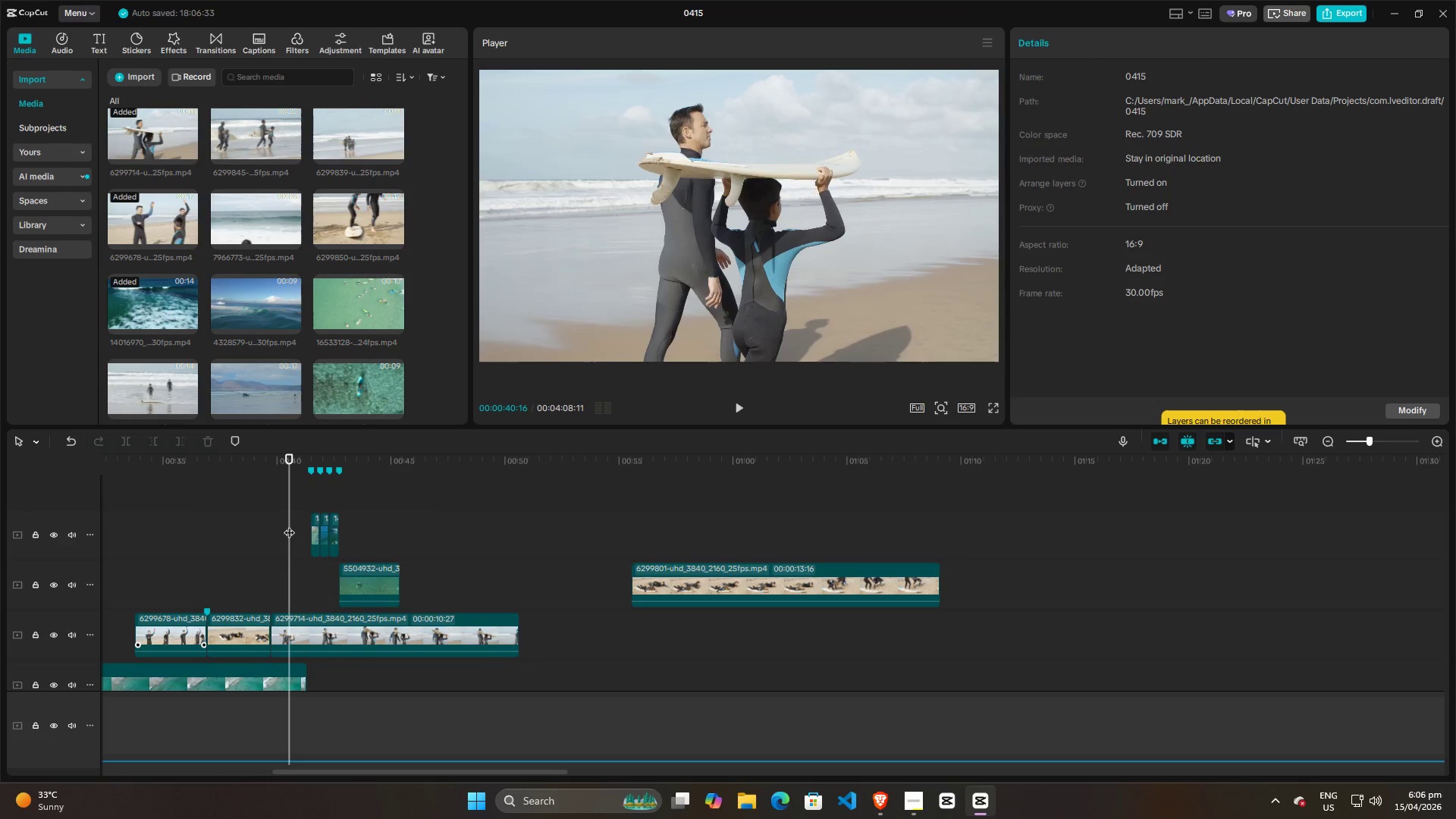 
key(Space)
 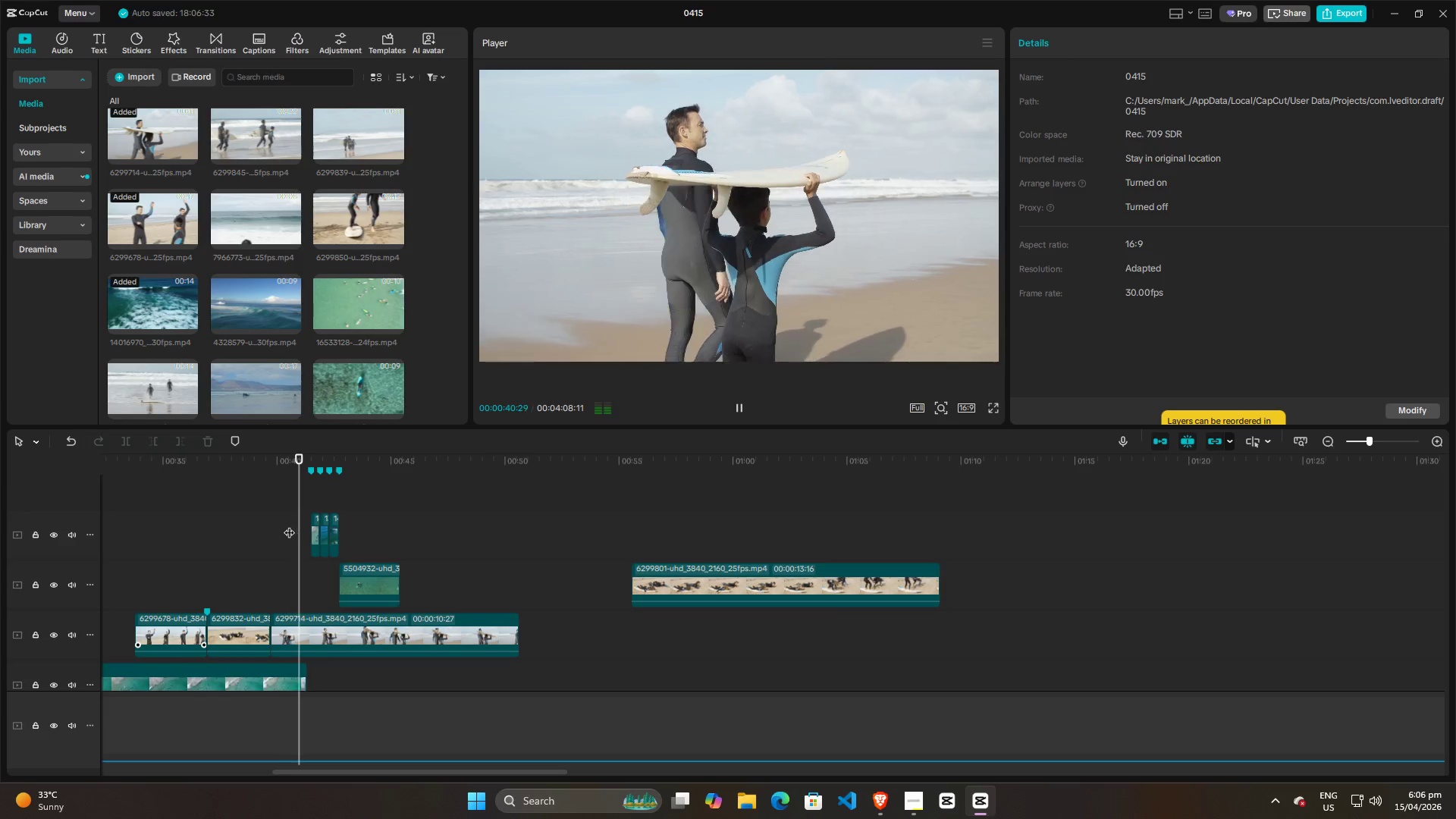 
key(Space)
 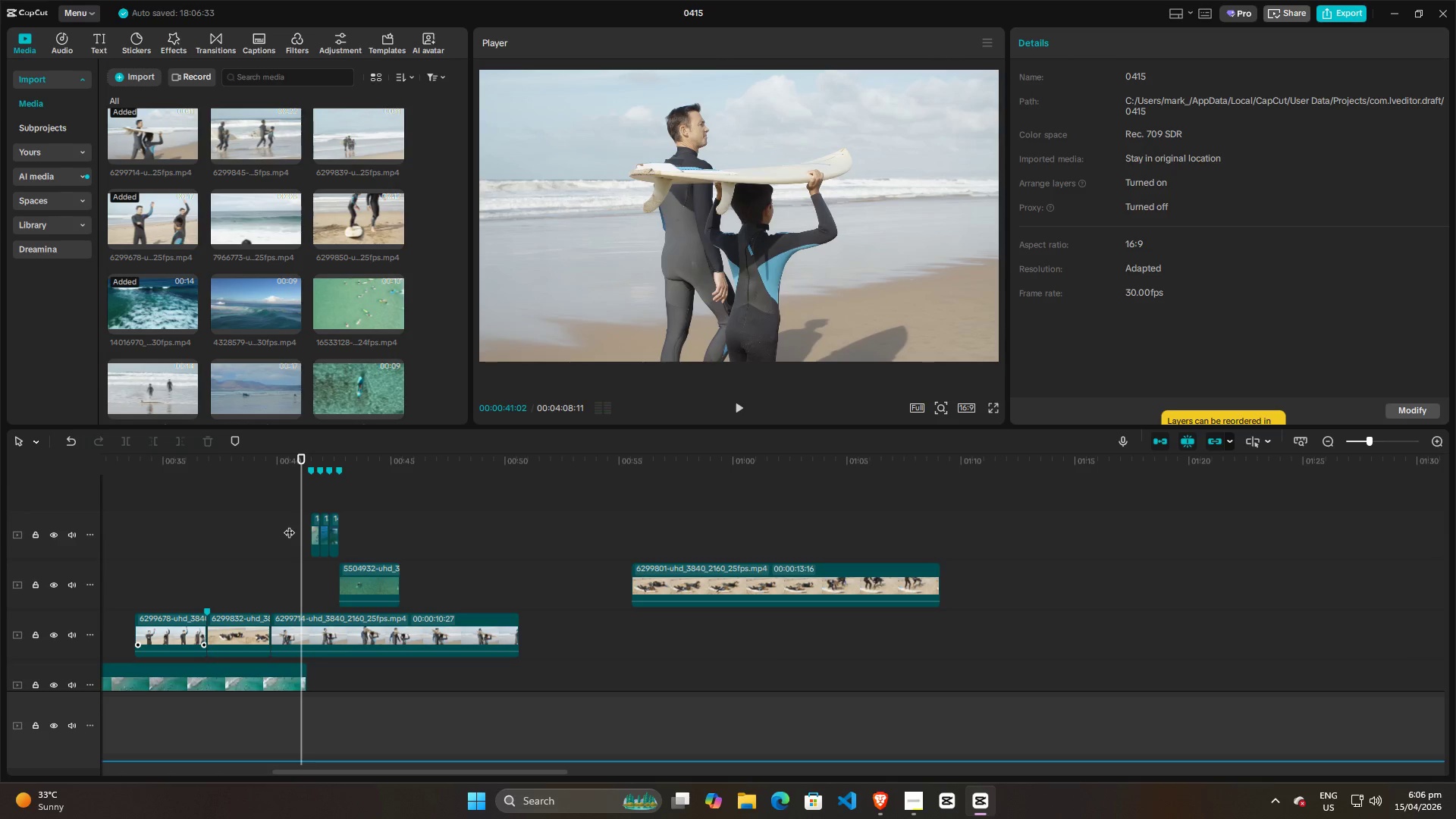 
key(Space)
 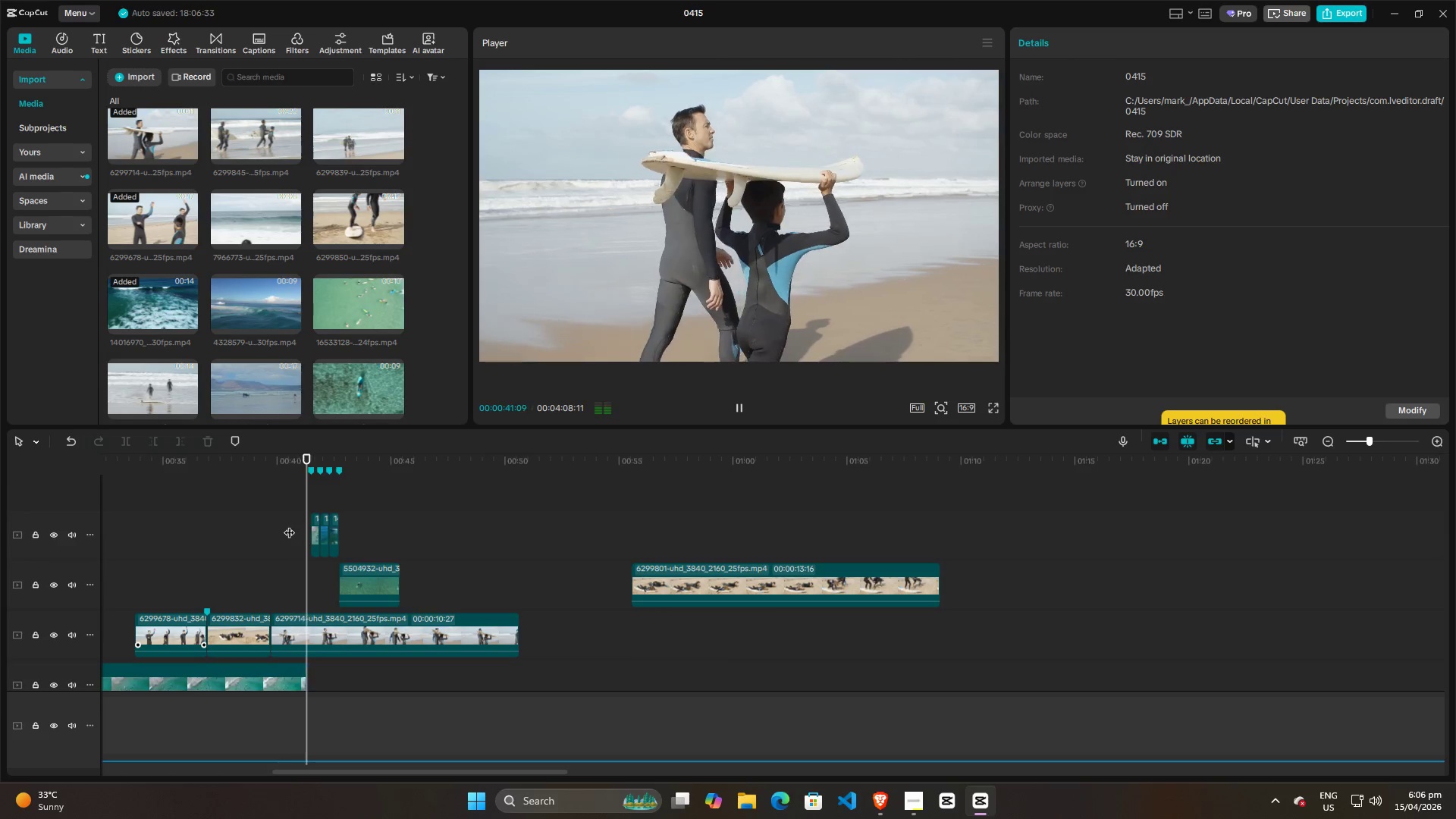 
key(Space)
 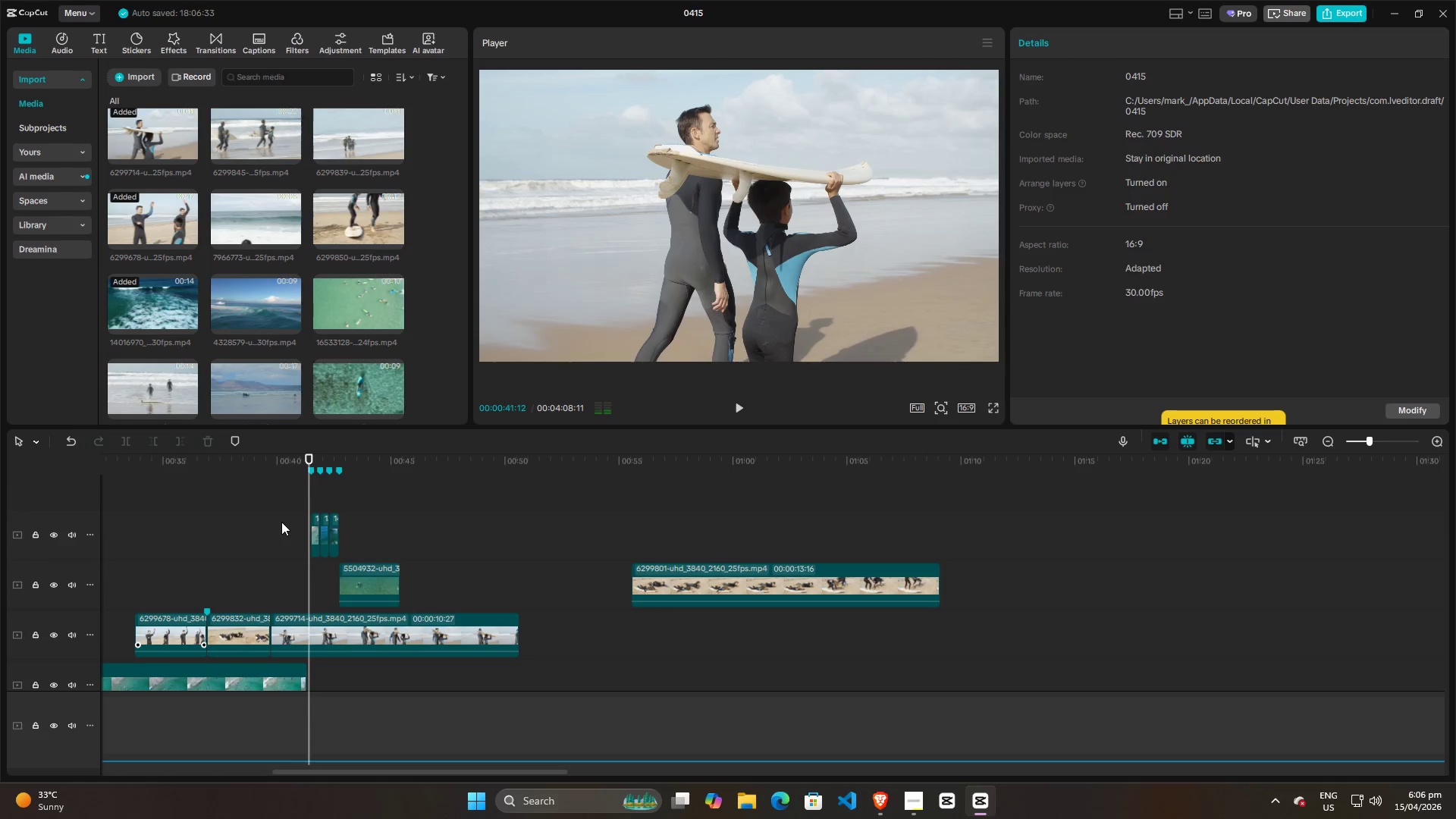 
left_click([281, 522])
 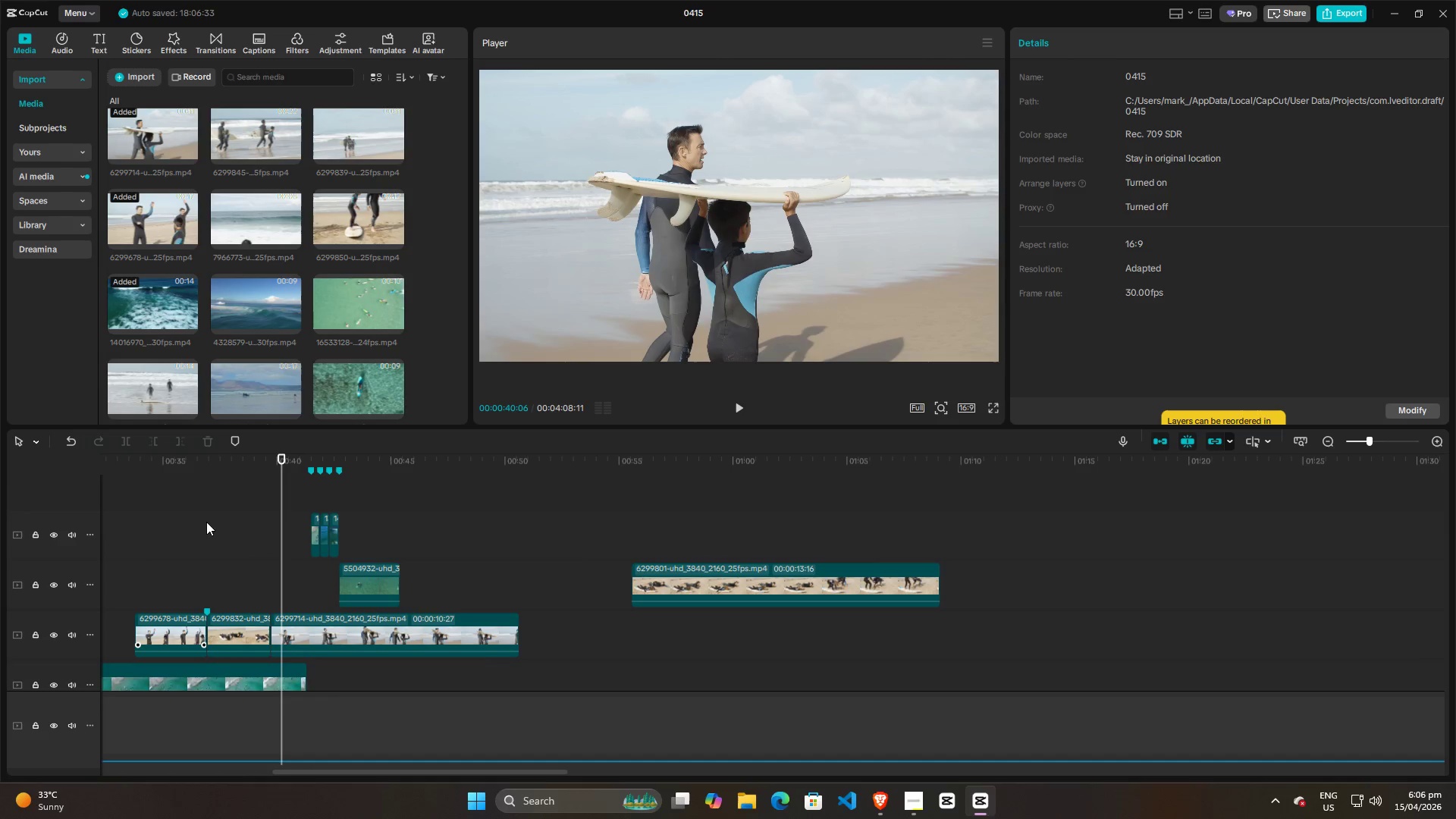 
left_click([169, 526])
 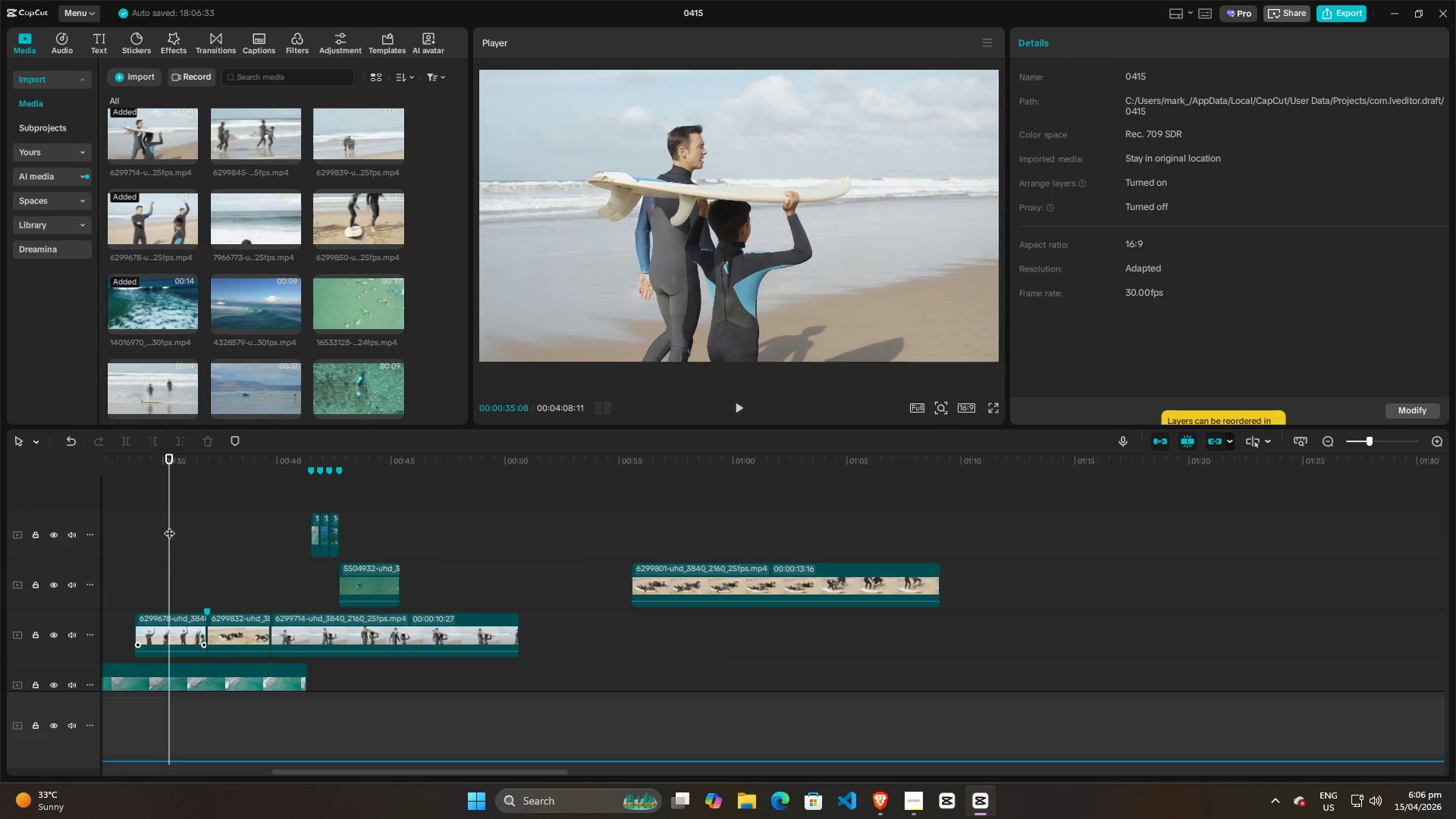 
key(Space)
 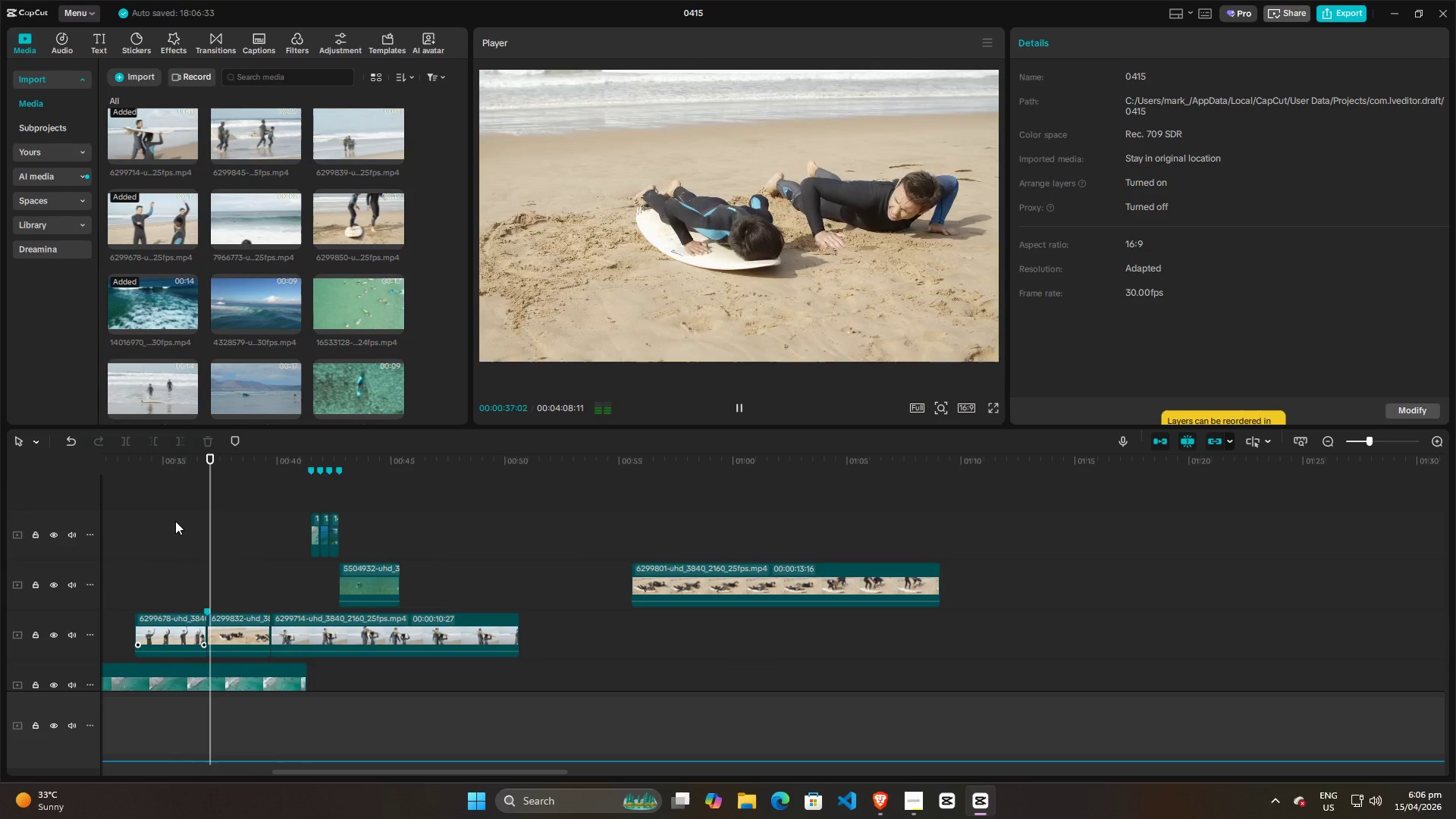 
key(Space)
 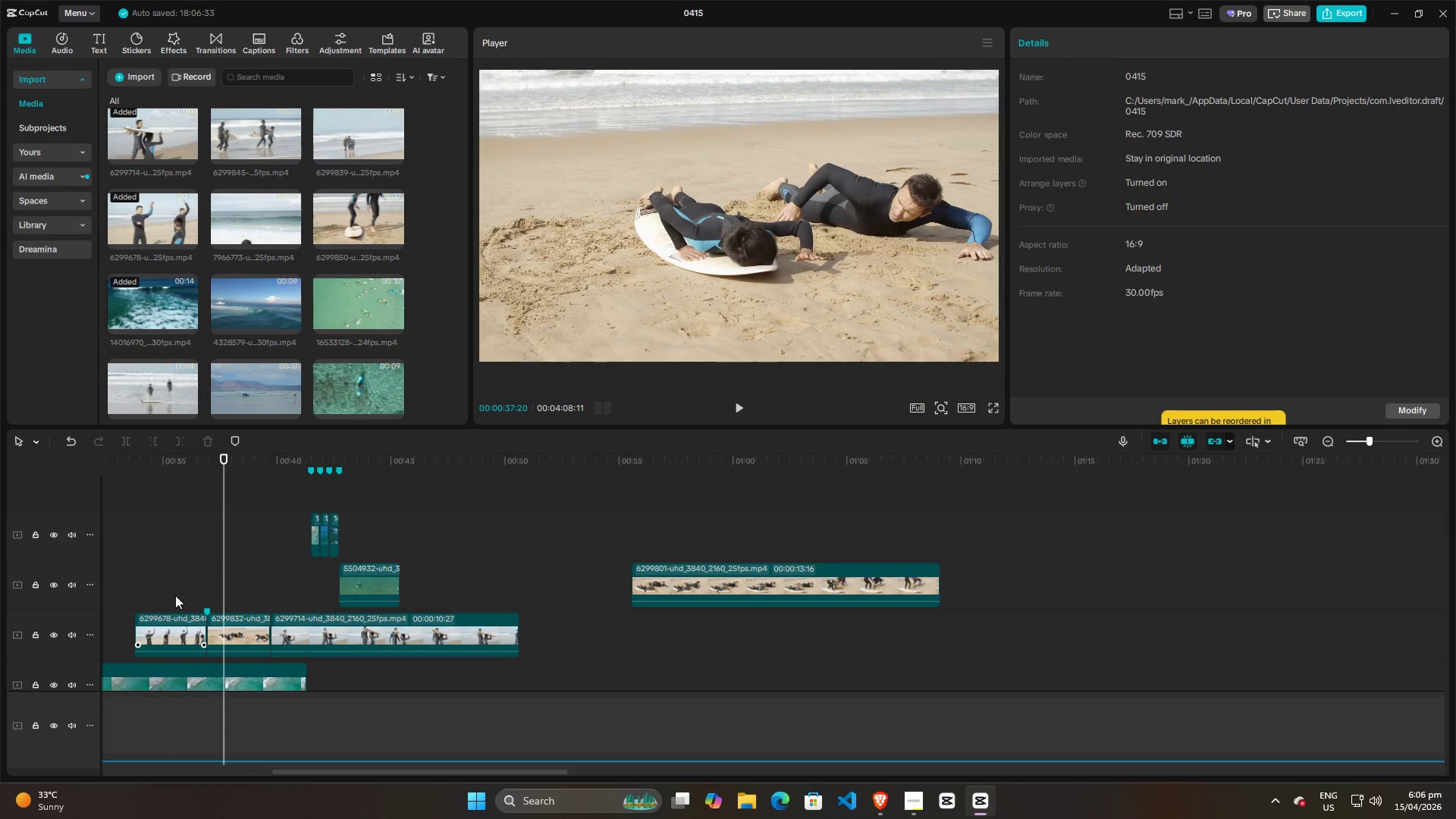 
left_click([182, 623])
 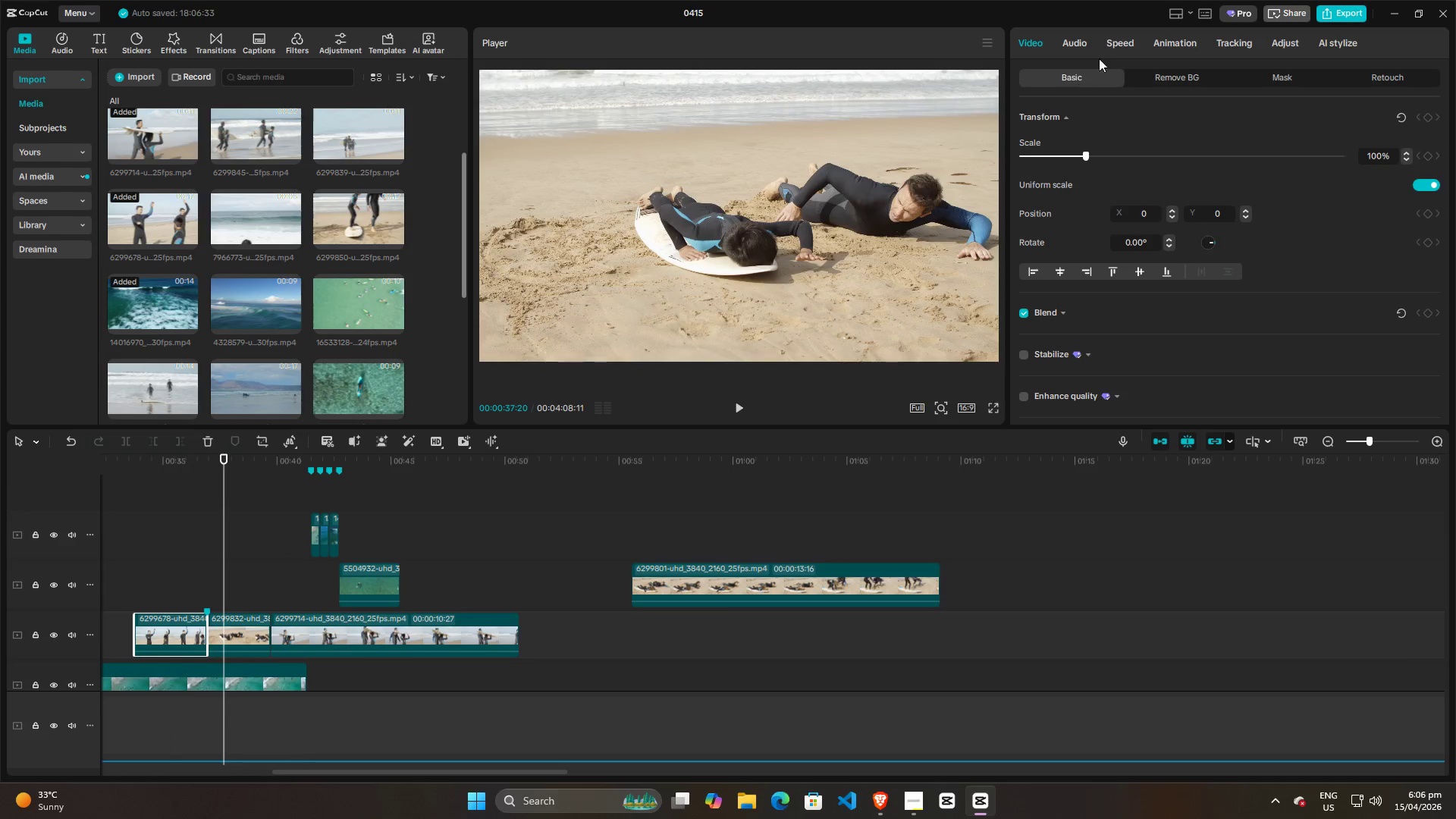 
left_click([1112, 39])
 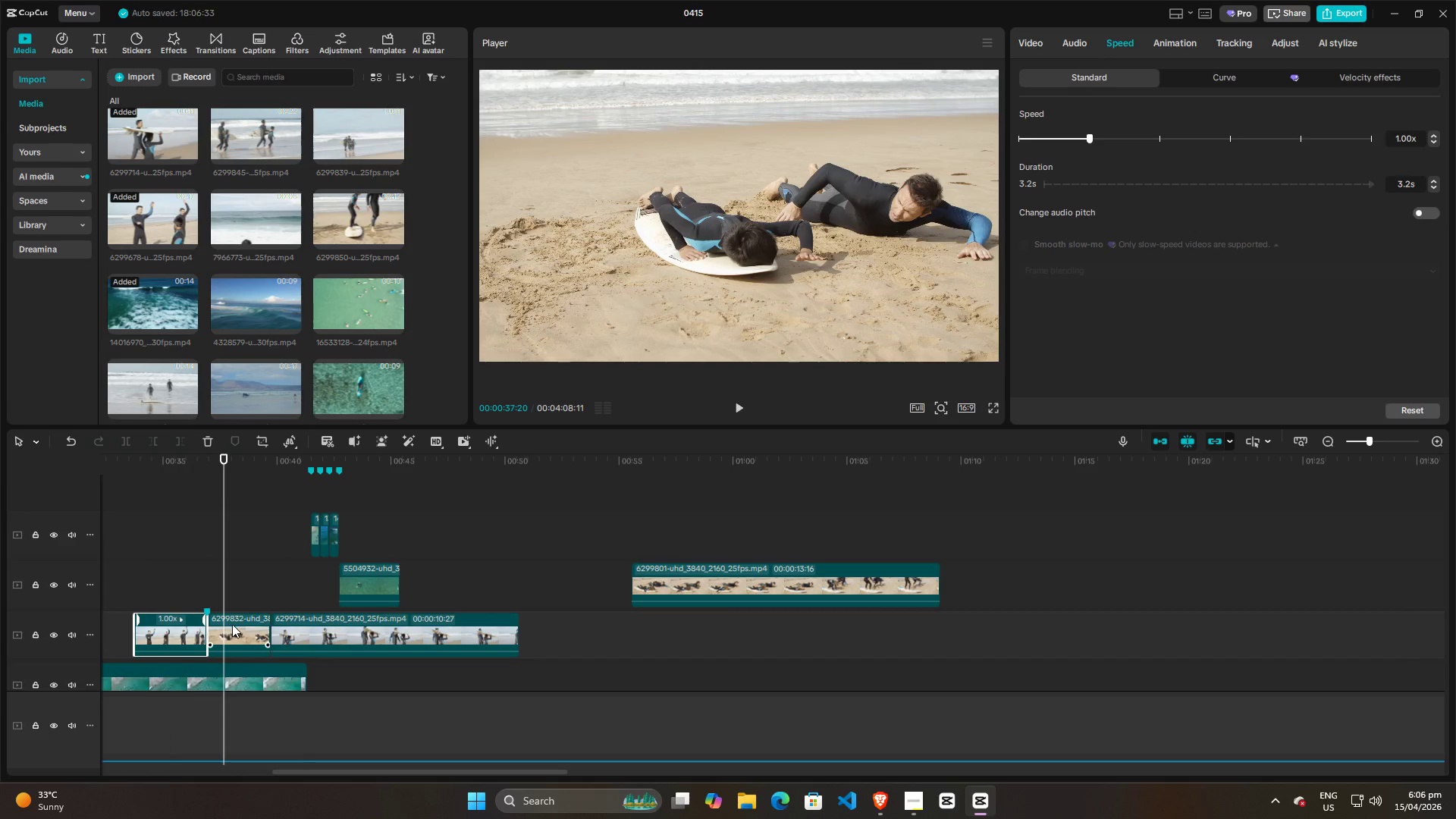 
left_click([242, 624])
 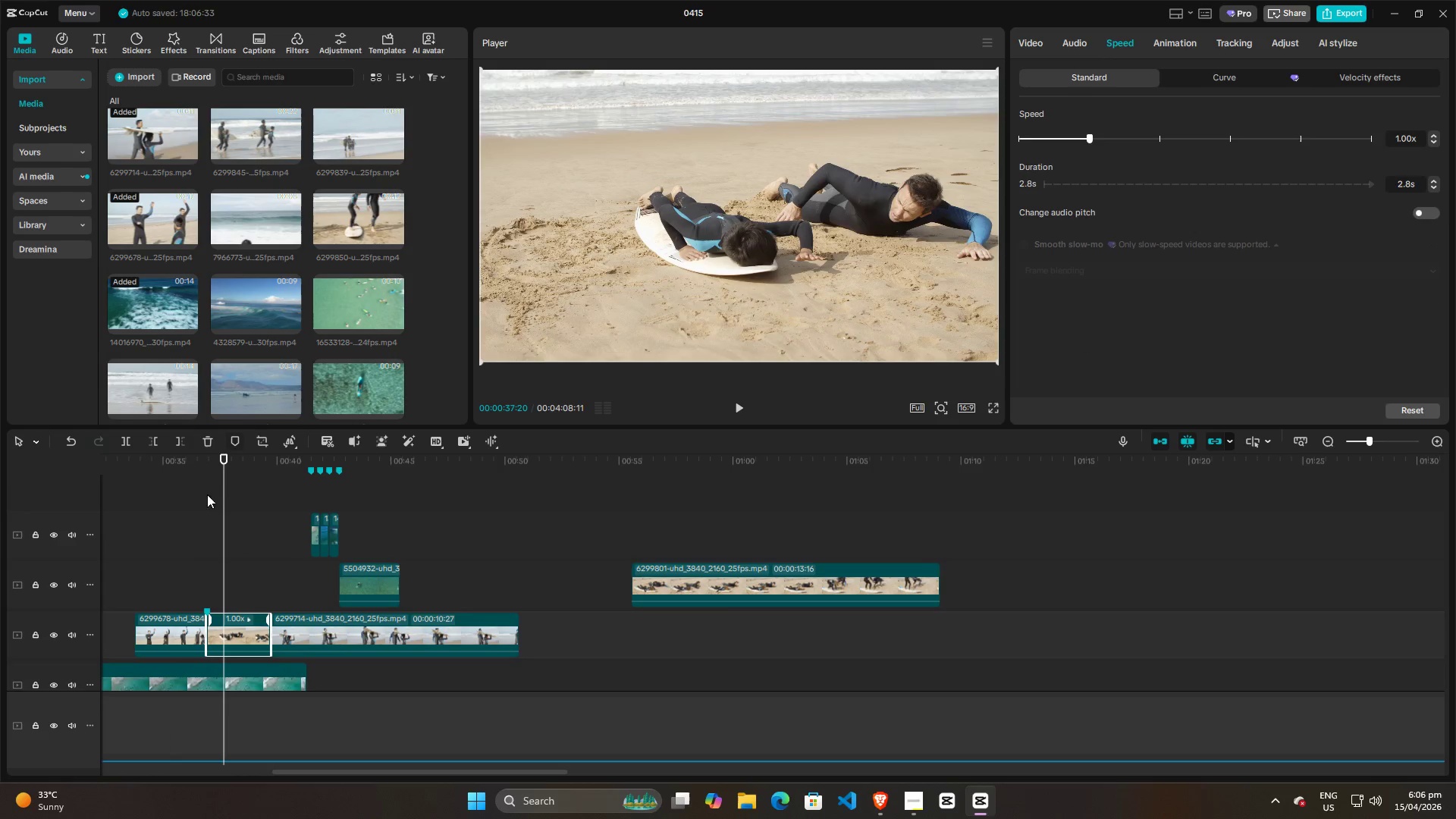 
left_click([194, 519])
 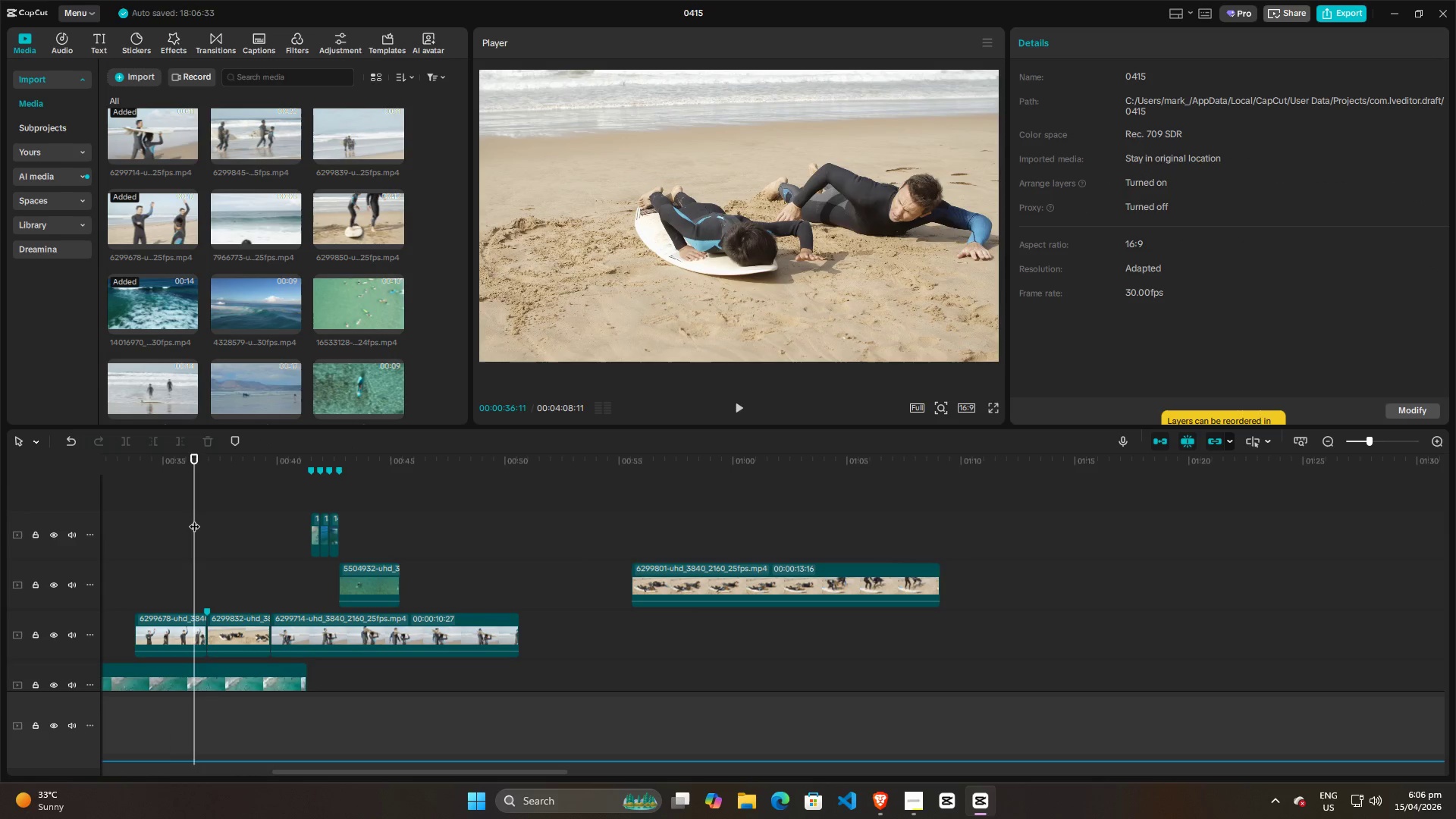 
key(Space)
 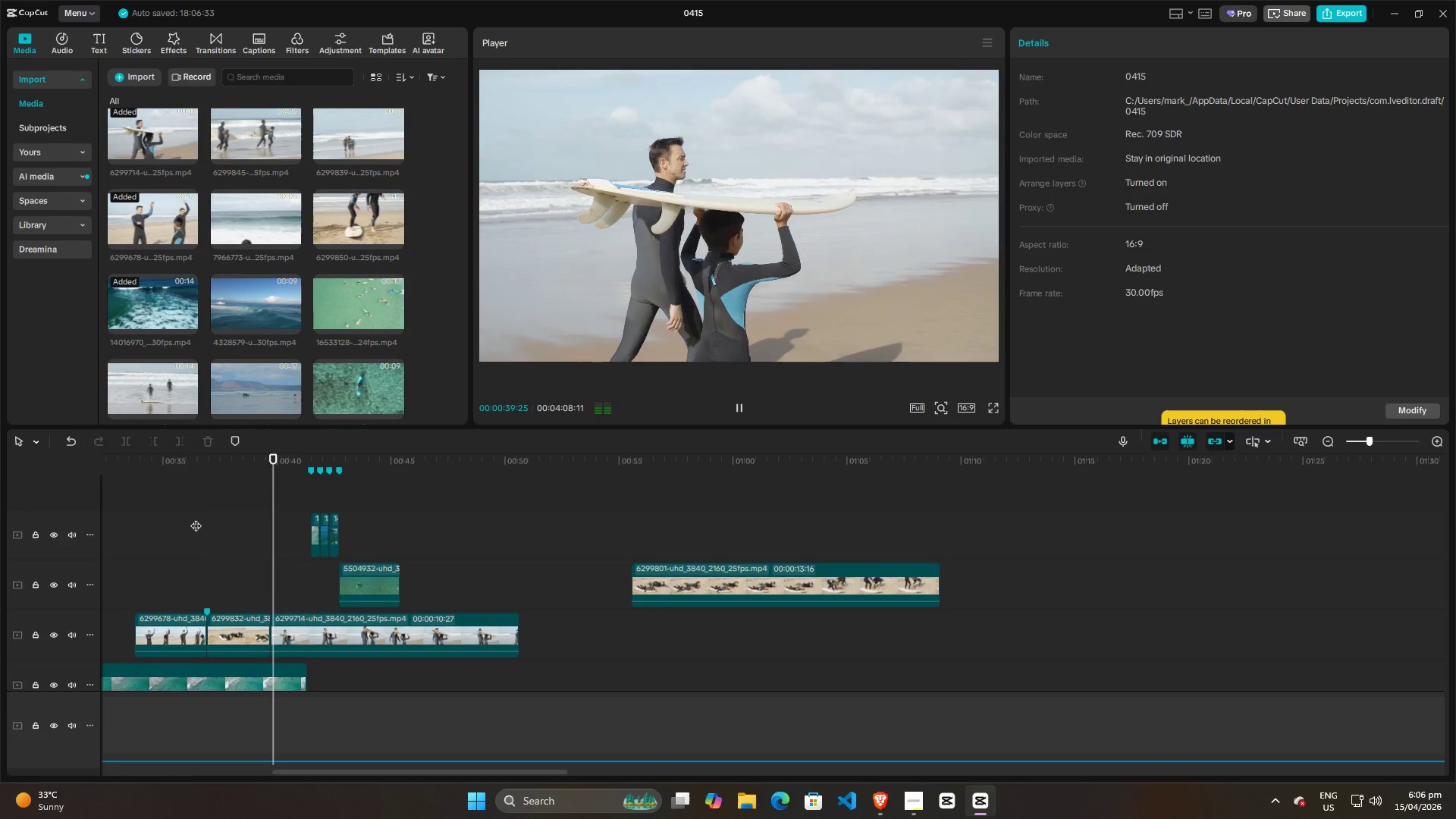 
key(Space)
 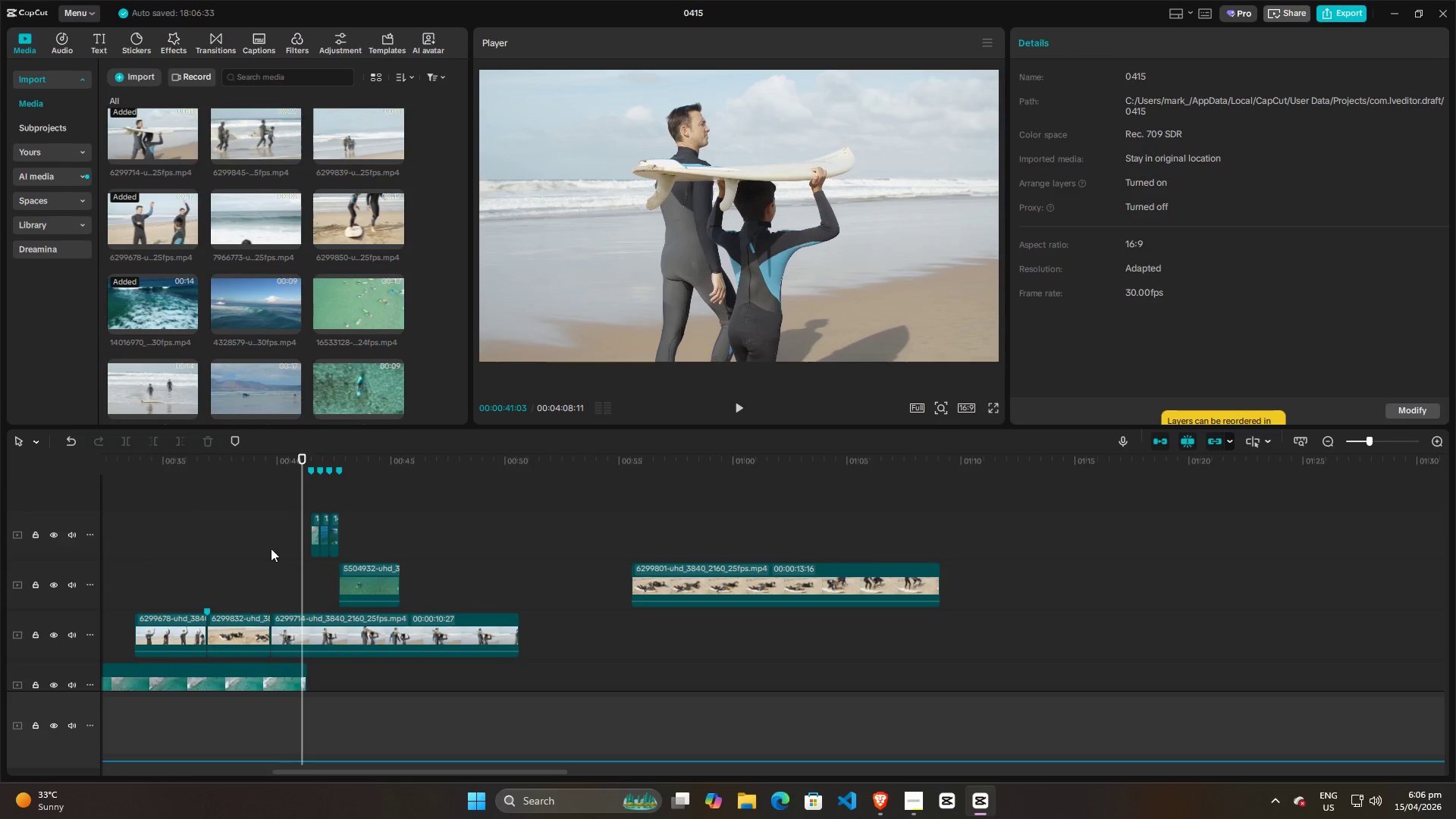 
key(M)
 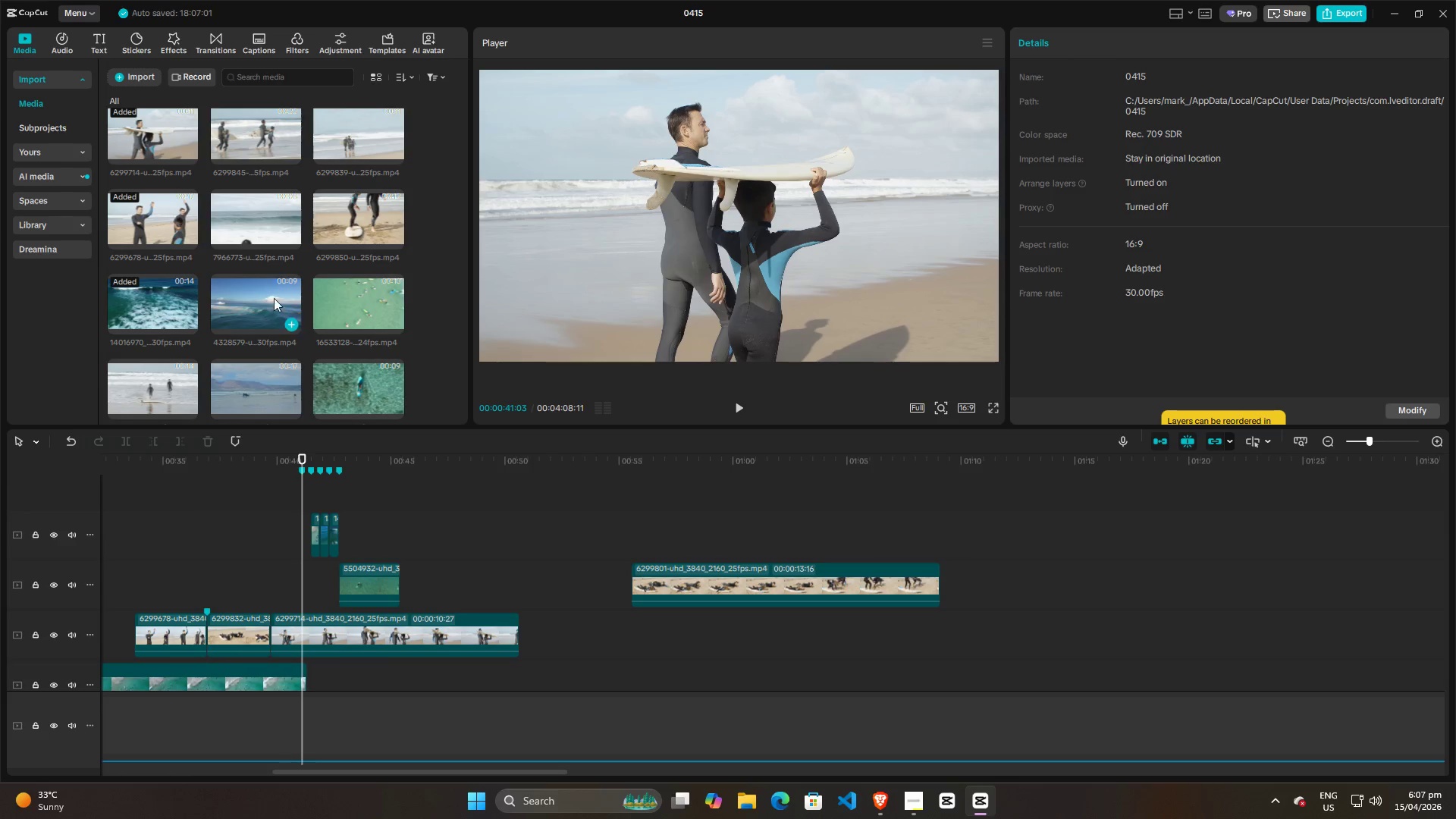 
scroll: coordinate [275, 303], scroll_direction: up, amount: 2.0
 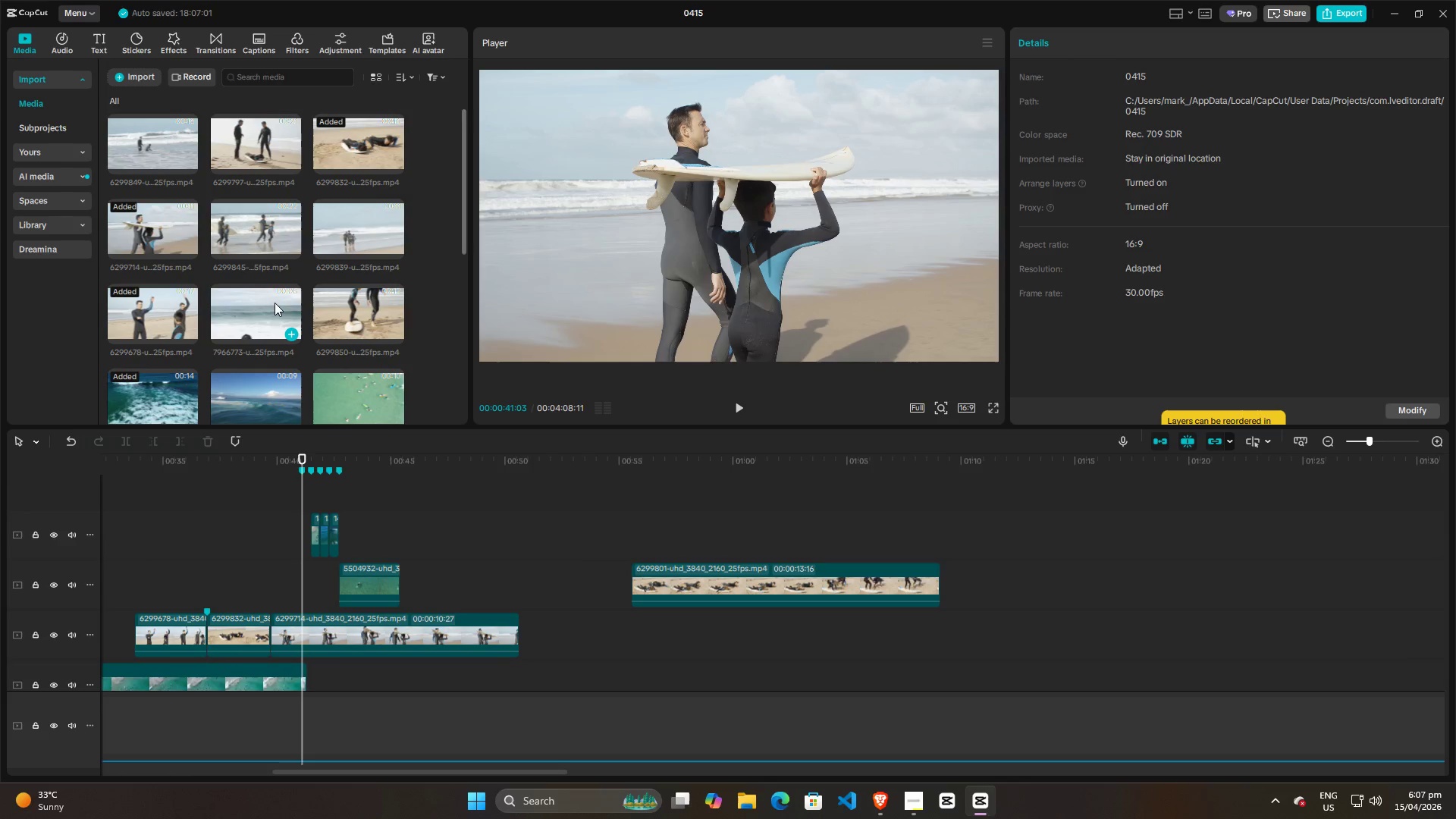 
scroll: coordinate [325, 361], scroll_direction: down, amount: 6.0
 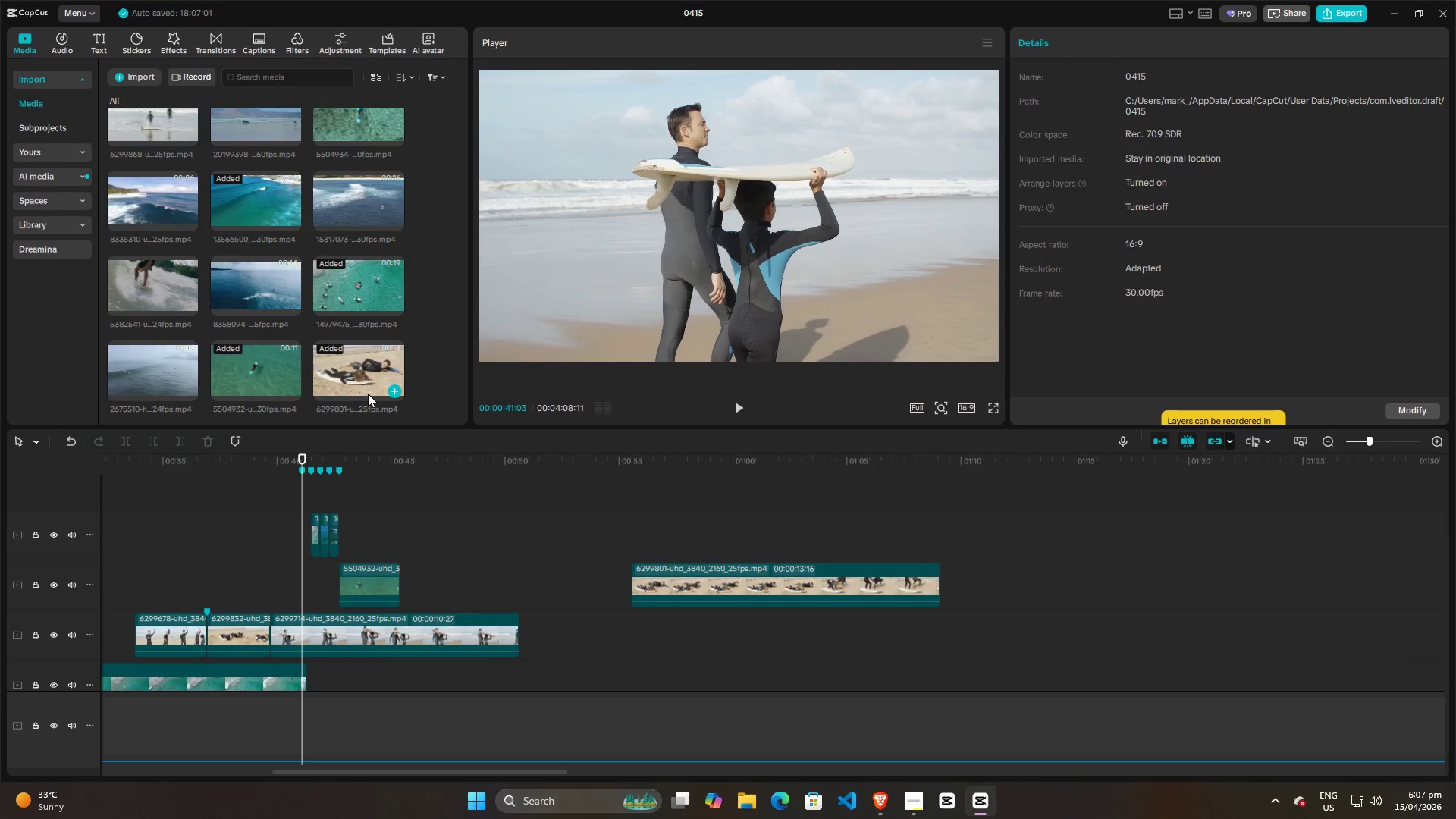 
scroll: coordinate [368, 394], scroll_direction: up, amount: 2.0
 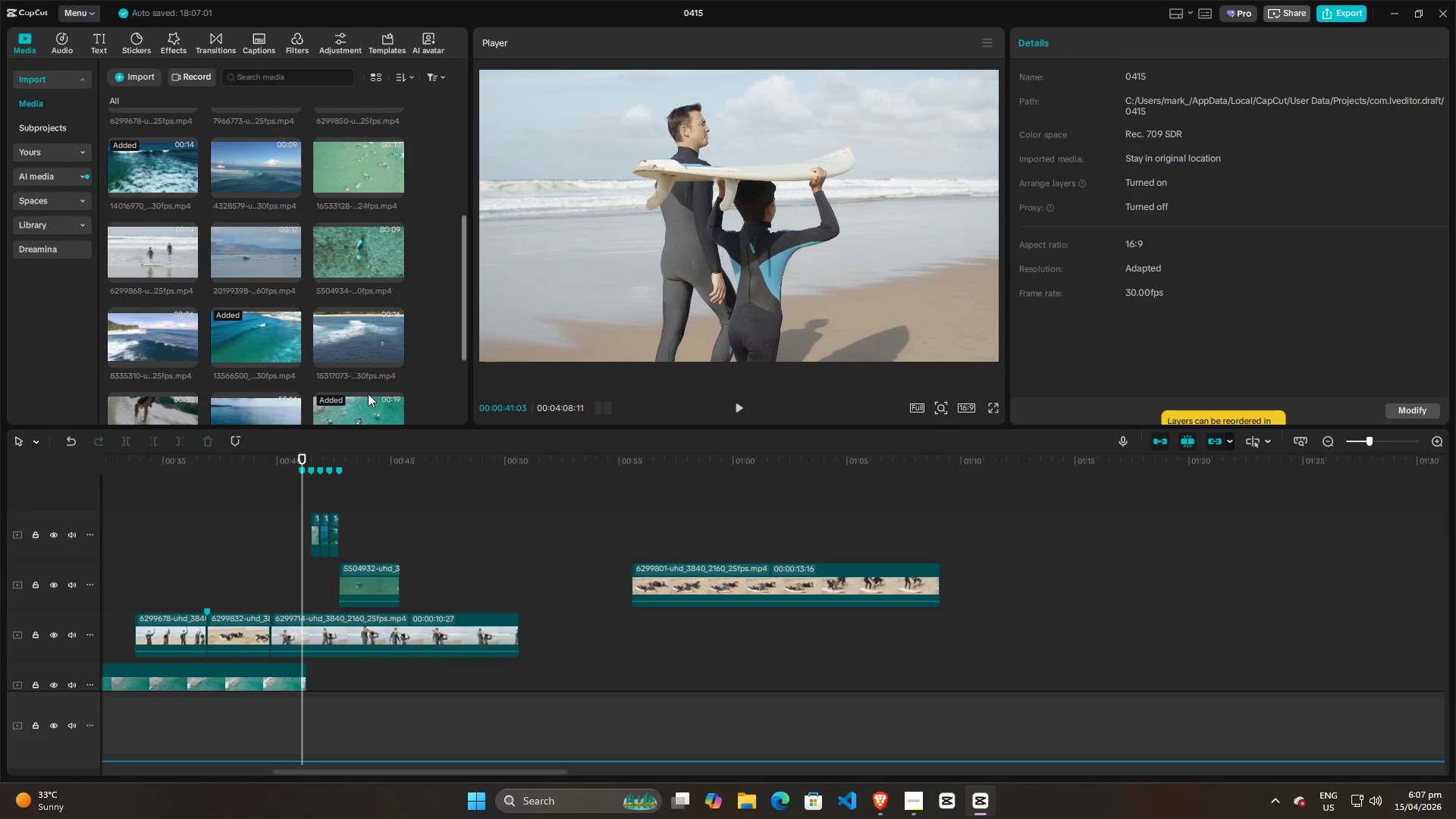 
scroll: coordinate [369, 392], scroll_direction: down, amount: 1.0
 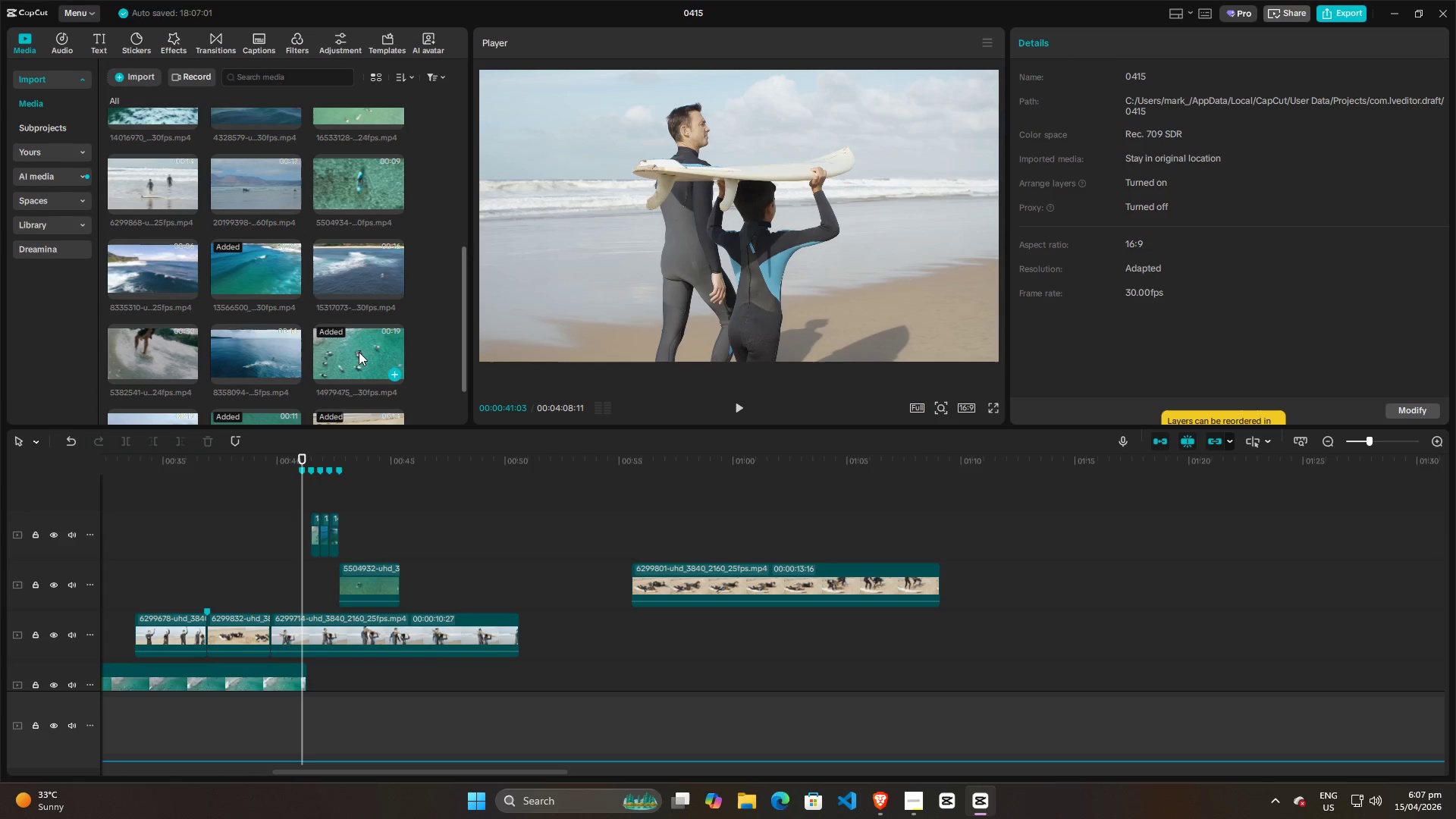 
left_click([359, 352])
 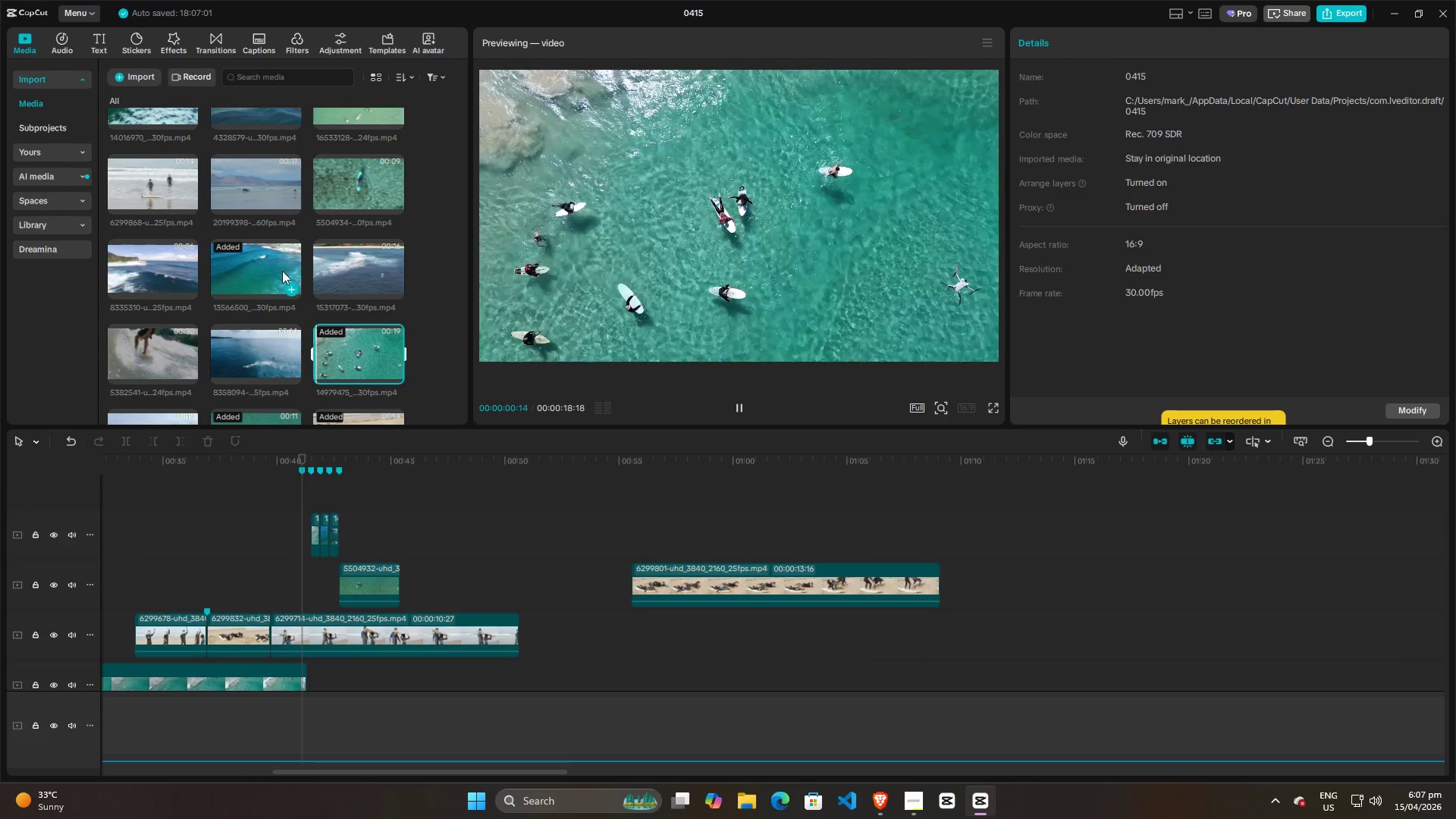 
left_click([268, 268])
 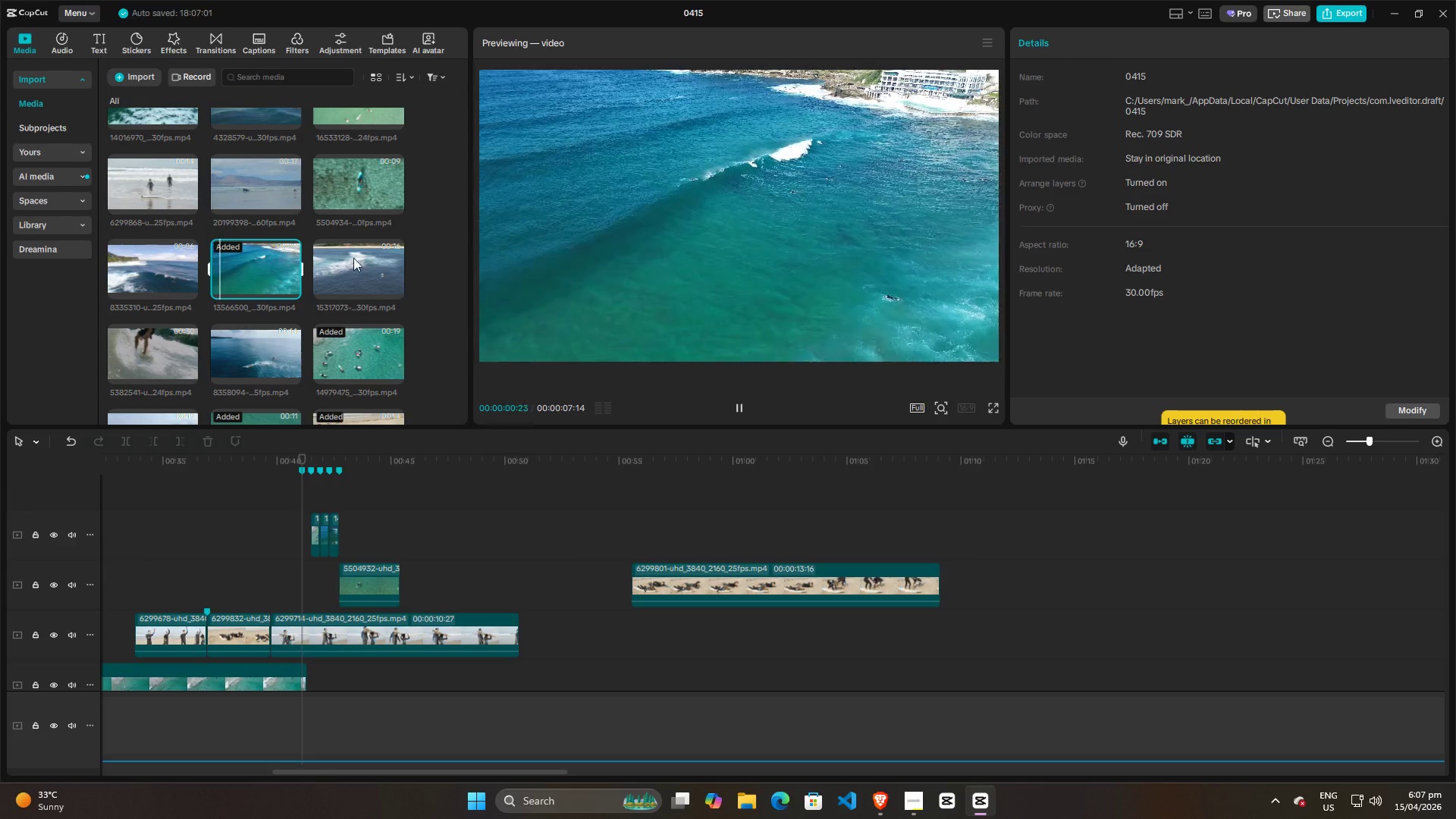 
left_click([283, 260])
 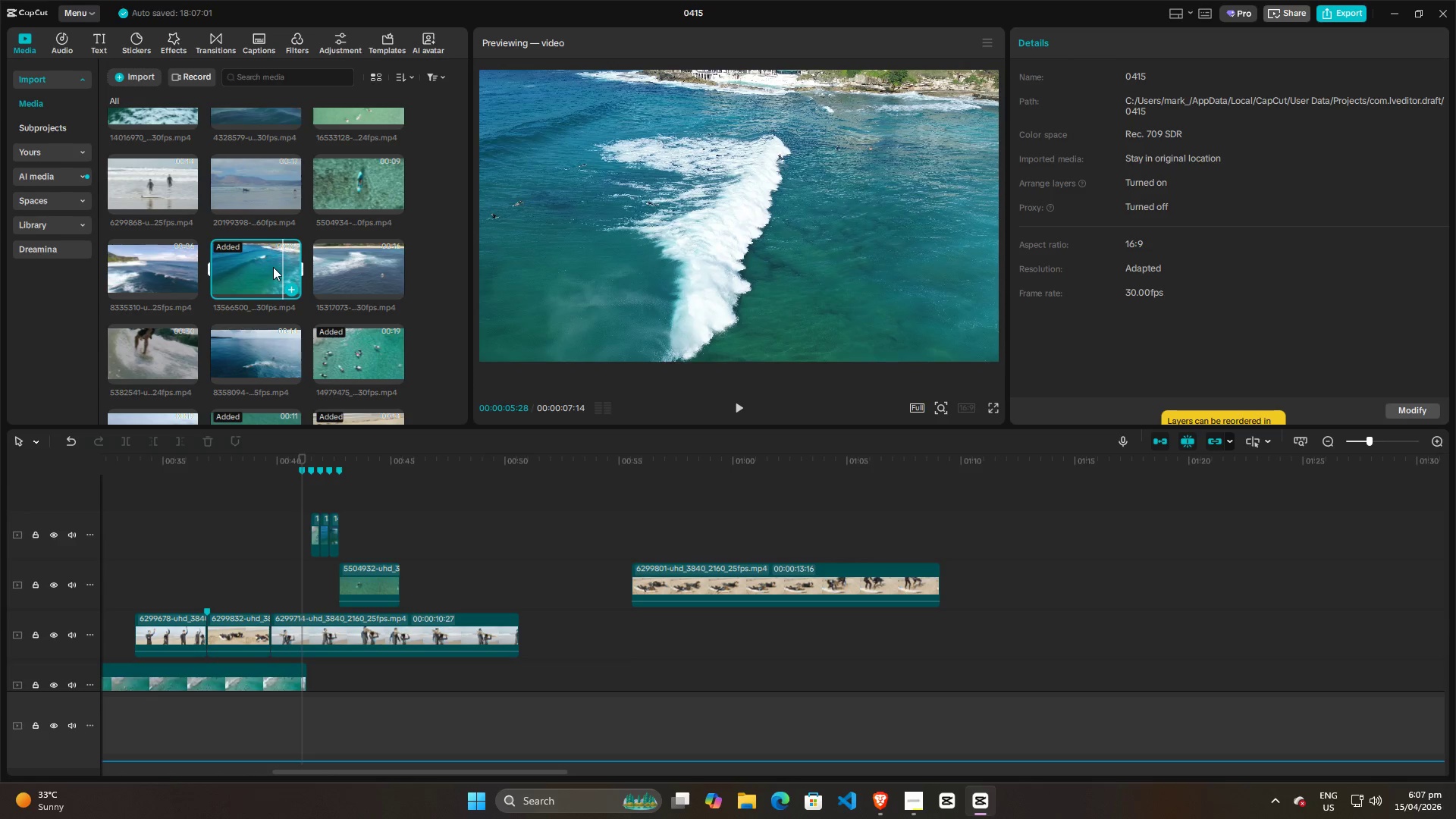 
left_click_drag(start_coordinate=[259, 267], to_coordinate=[428, 491])
 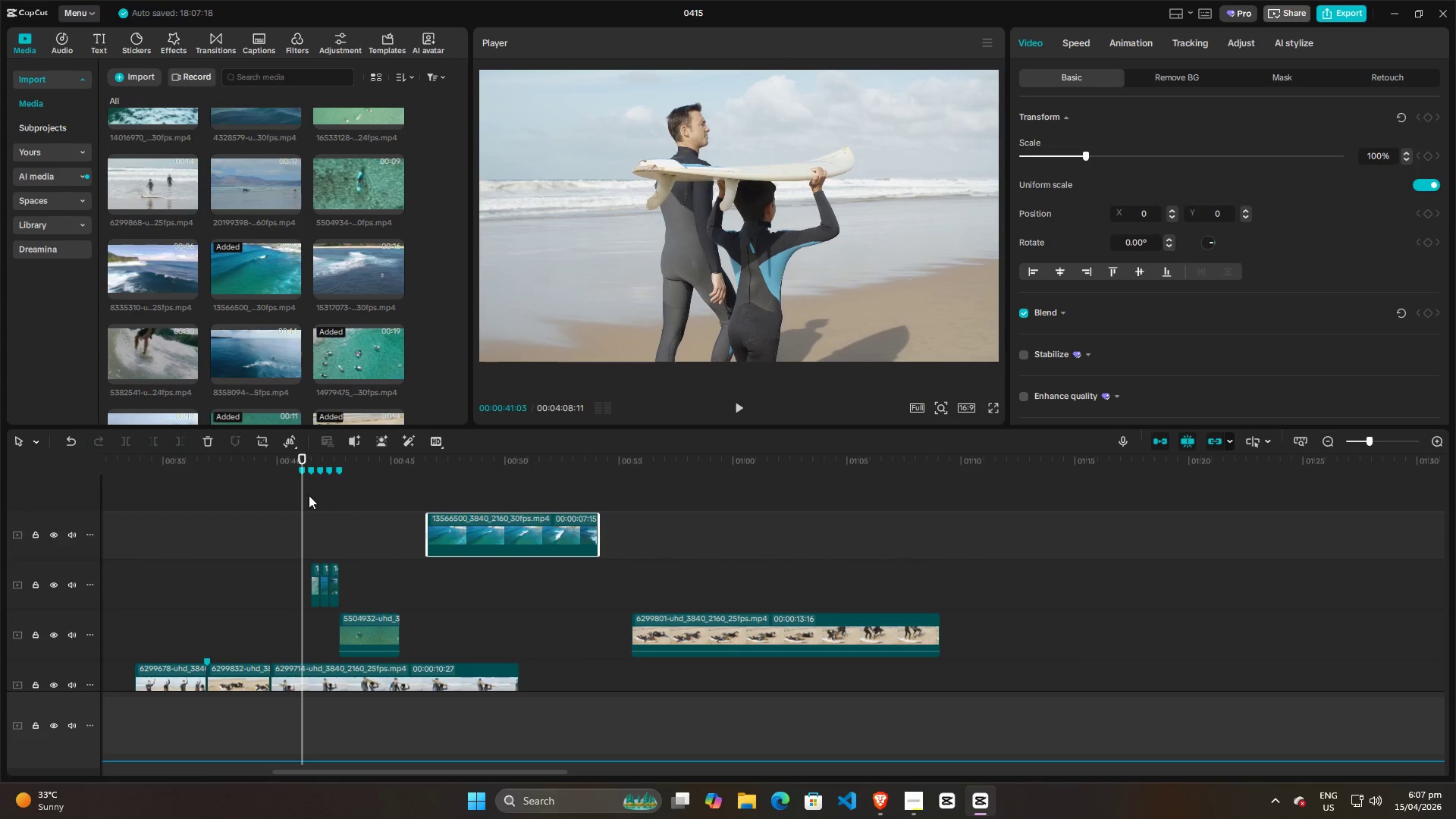 
left_click_drag(start_coordinate=[307, 495], to_coordinate=[584, 494])
 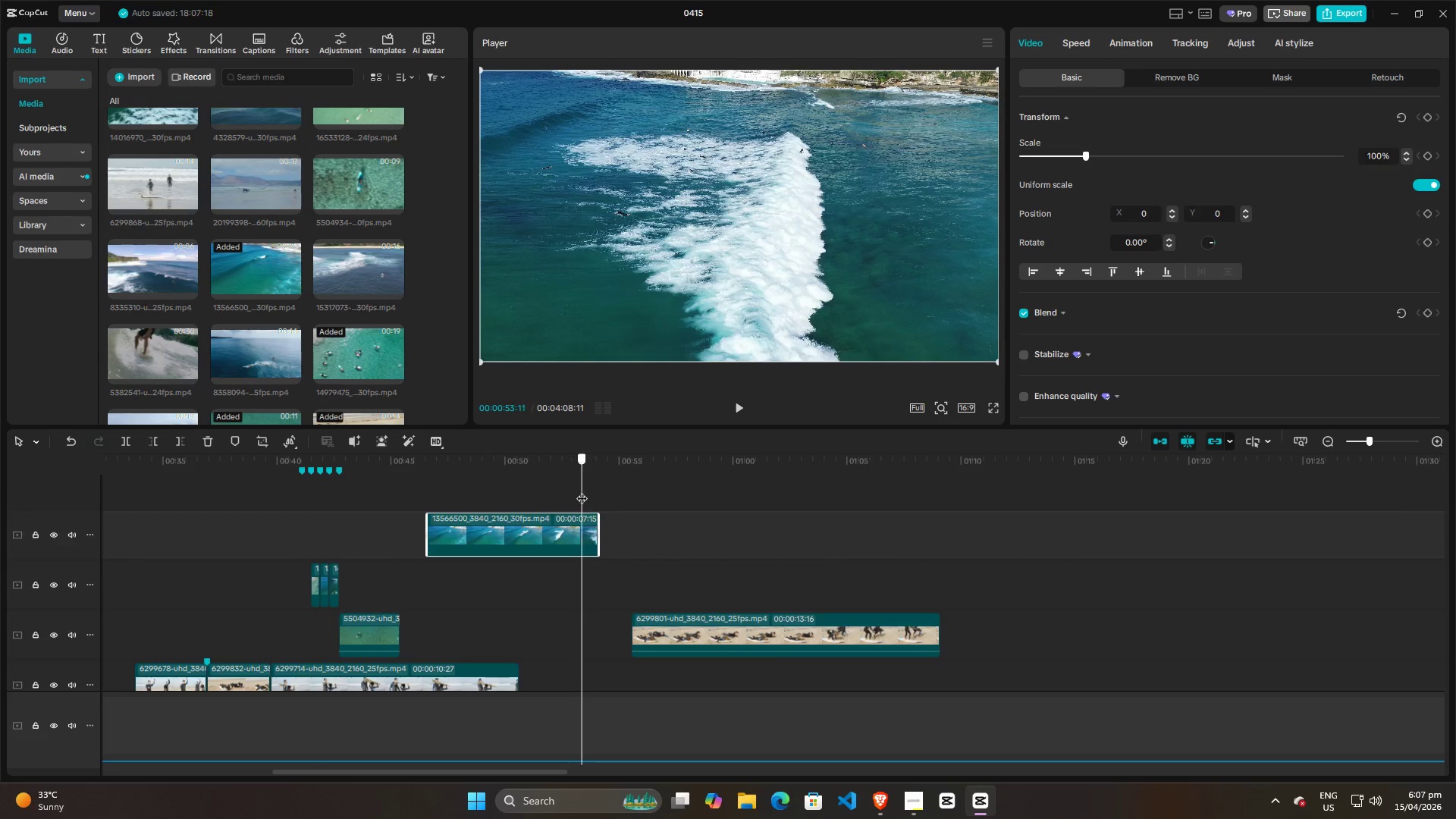 
left_click([565, 528])
 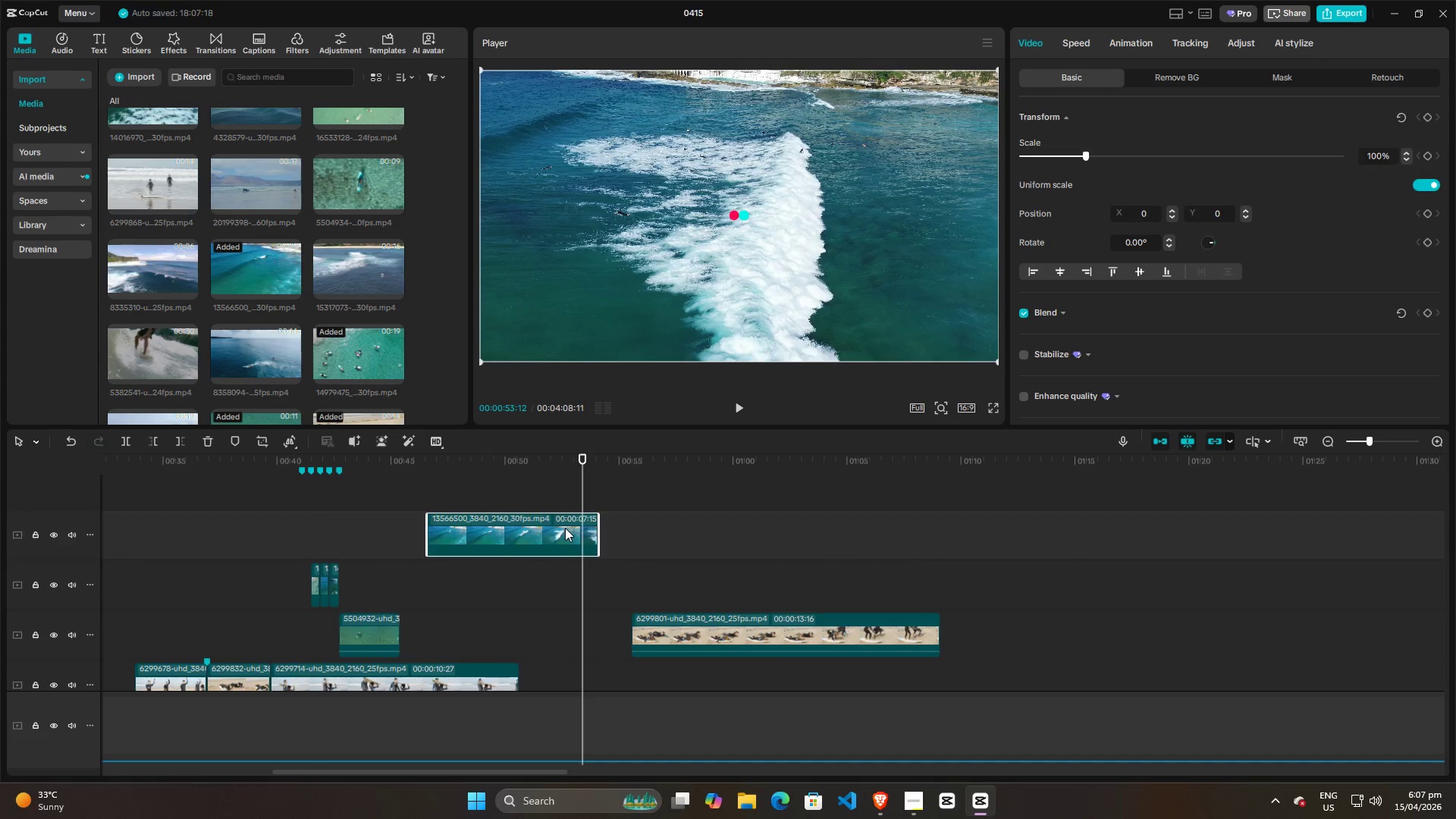 
key(Q)
 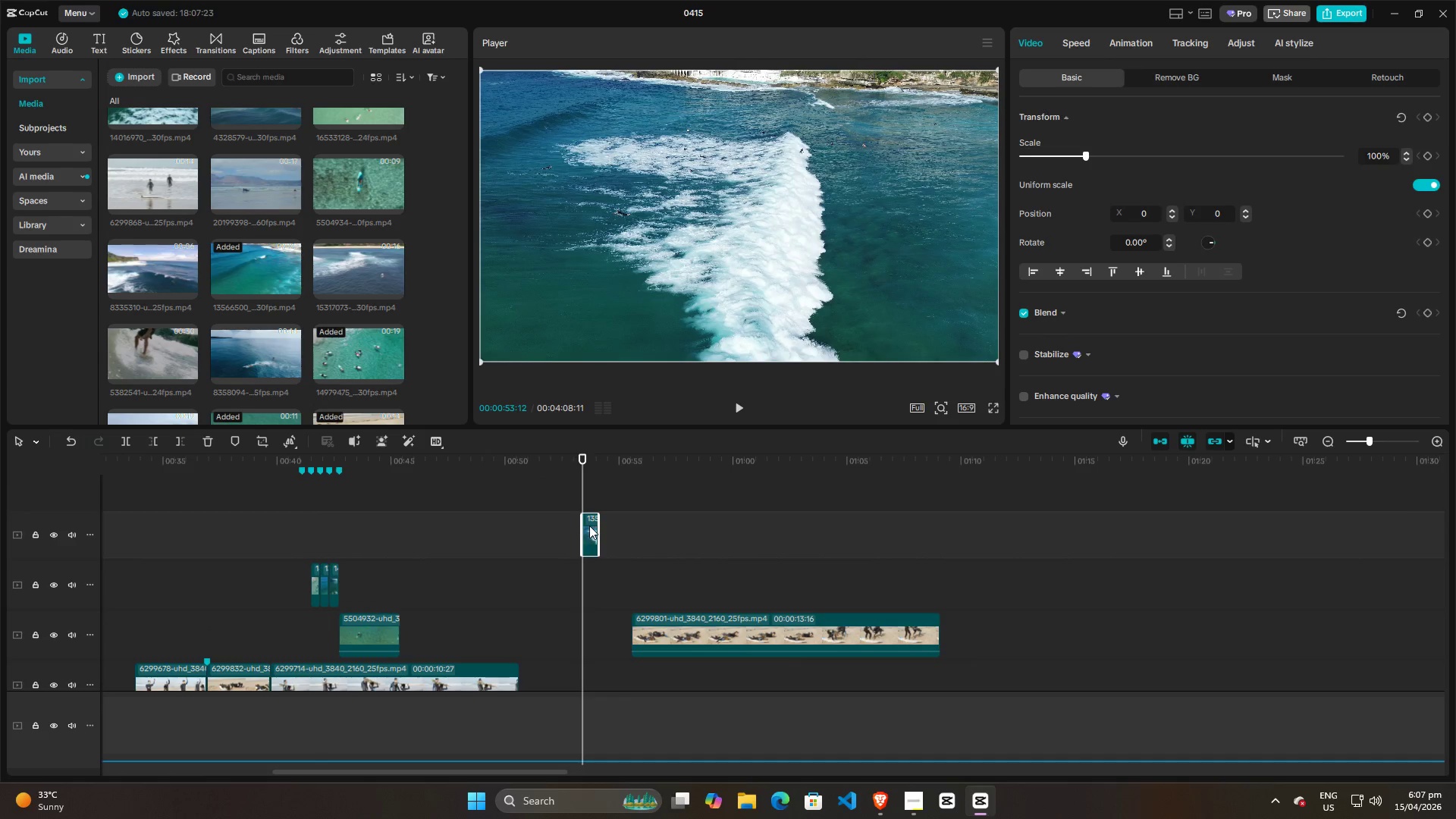 
left_click_drag(start_coordinate=[589, 526], to_coordinate=[313, 516])
 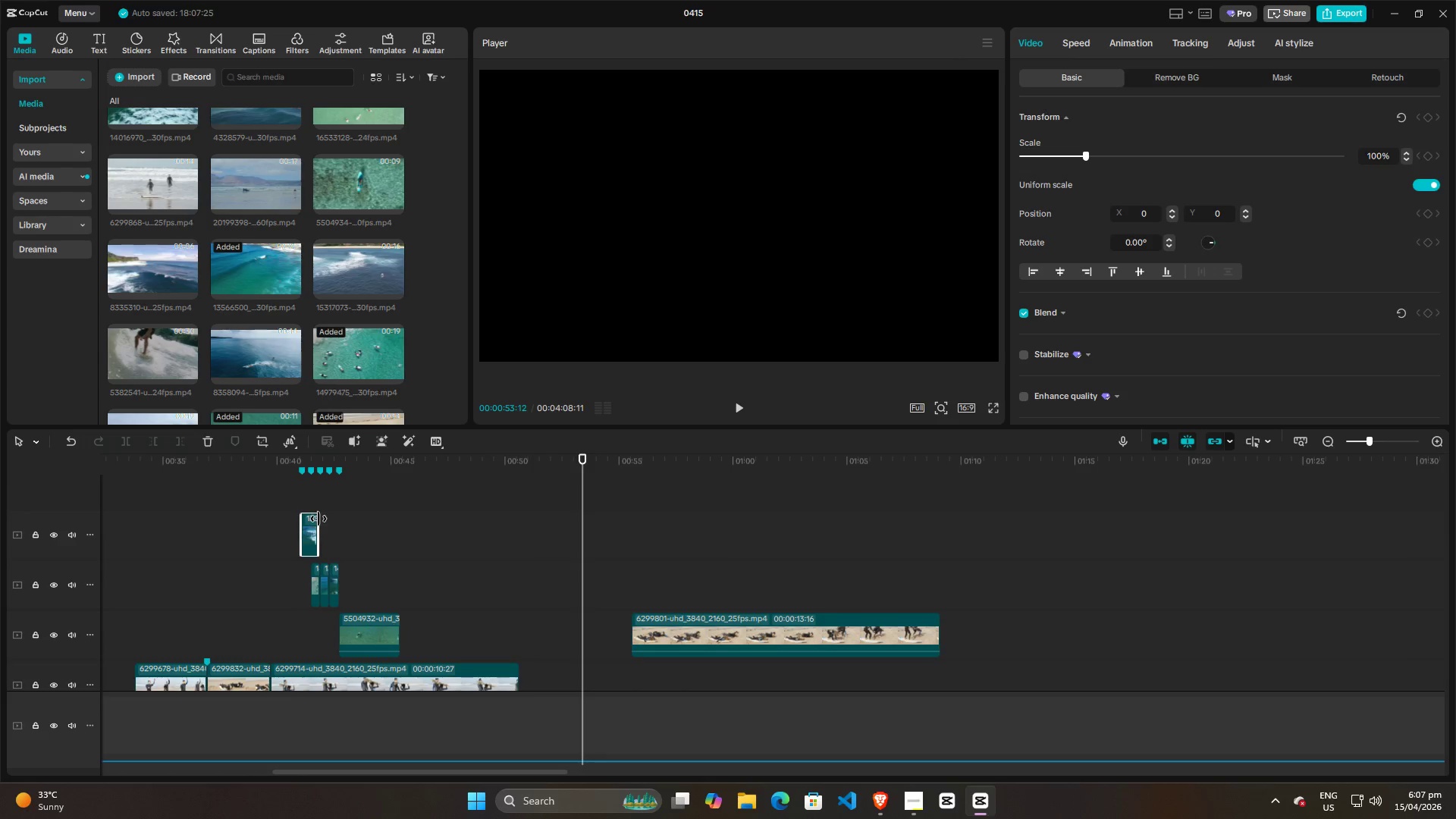 
left_click_drag(start_coordinate=[318, 519], to_coordinate=[309, 521])
 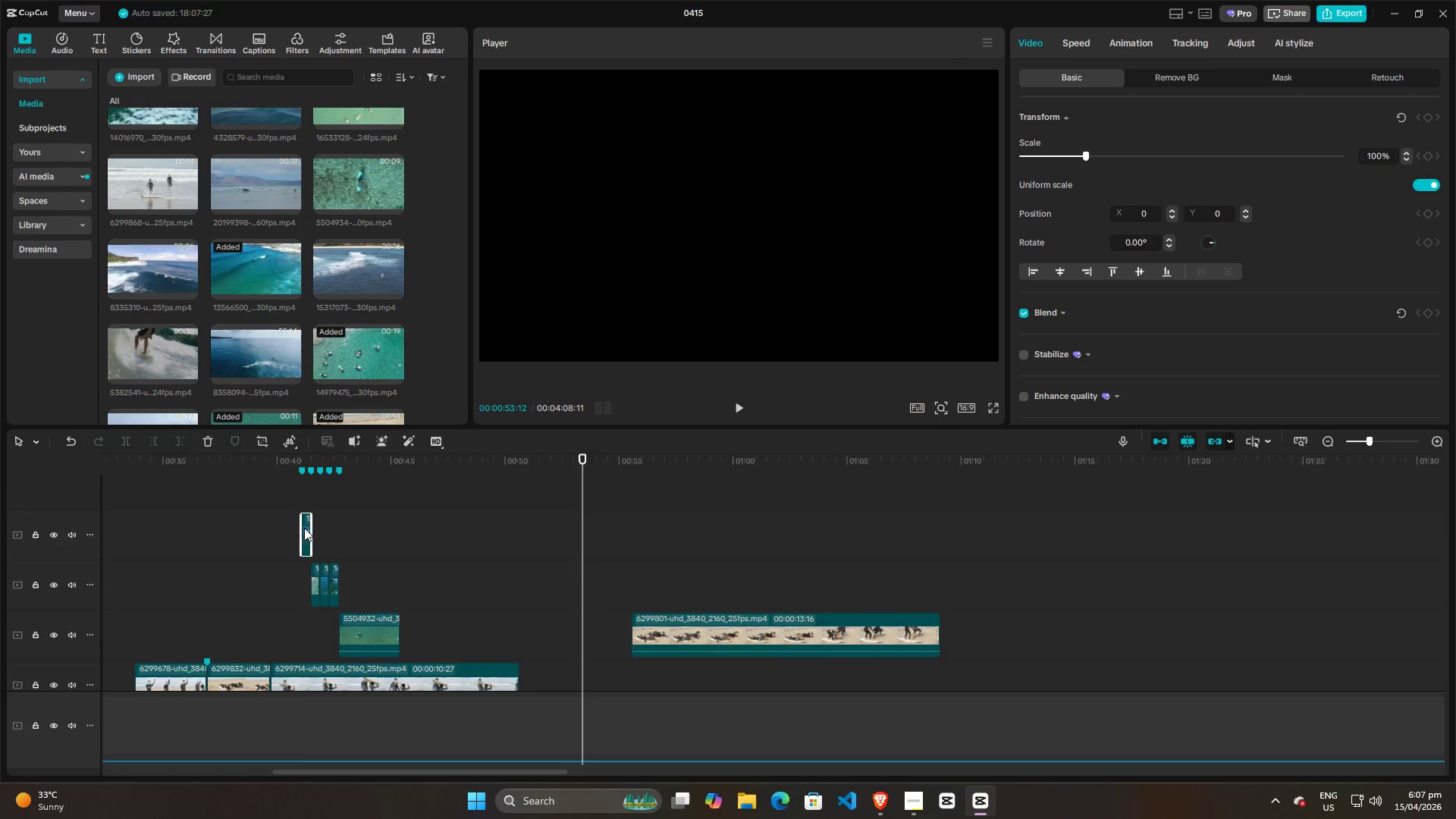 
left_click_drag(start_coordinate=[304, 528], to_coordinate=[302, 573])
 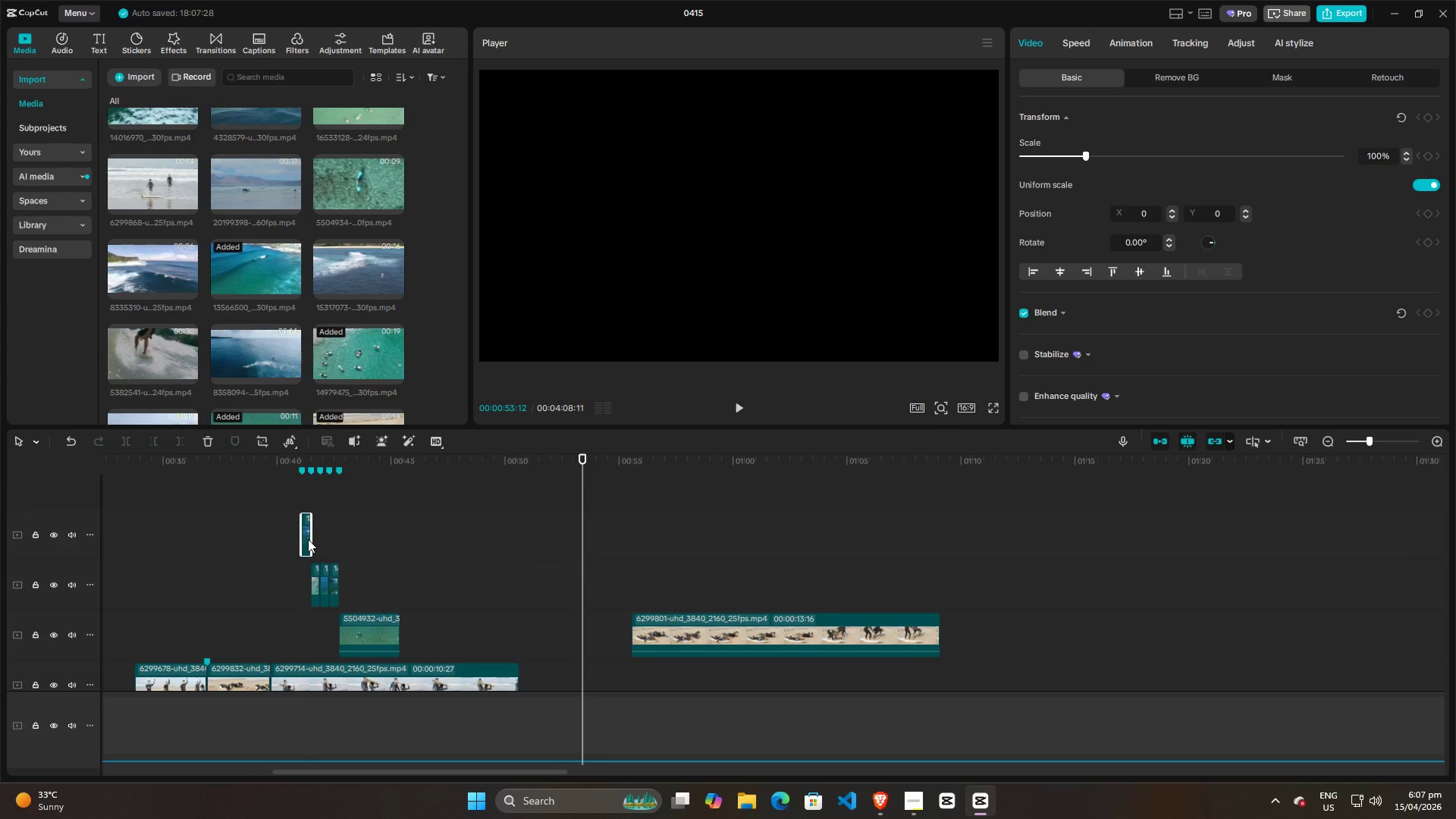 
left_click_drag(start_coordinate=[307, 536], to_coordinate=[306, 567])
 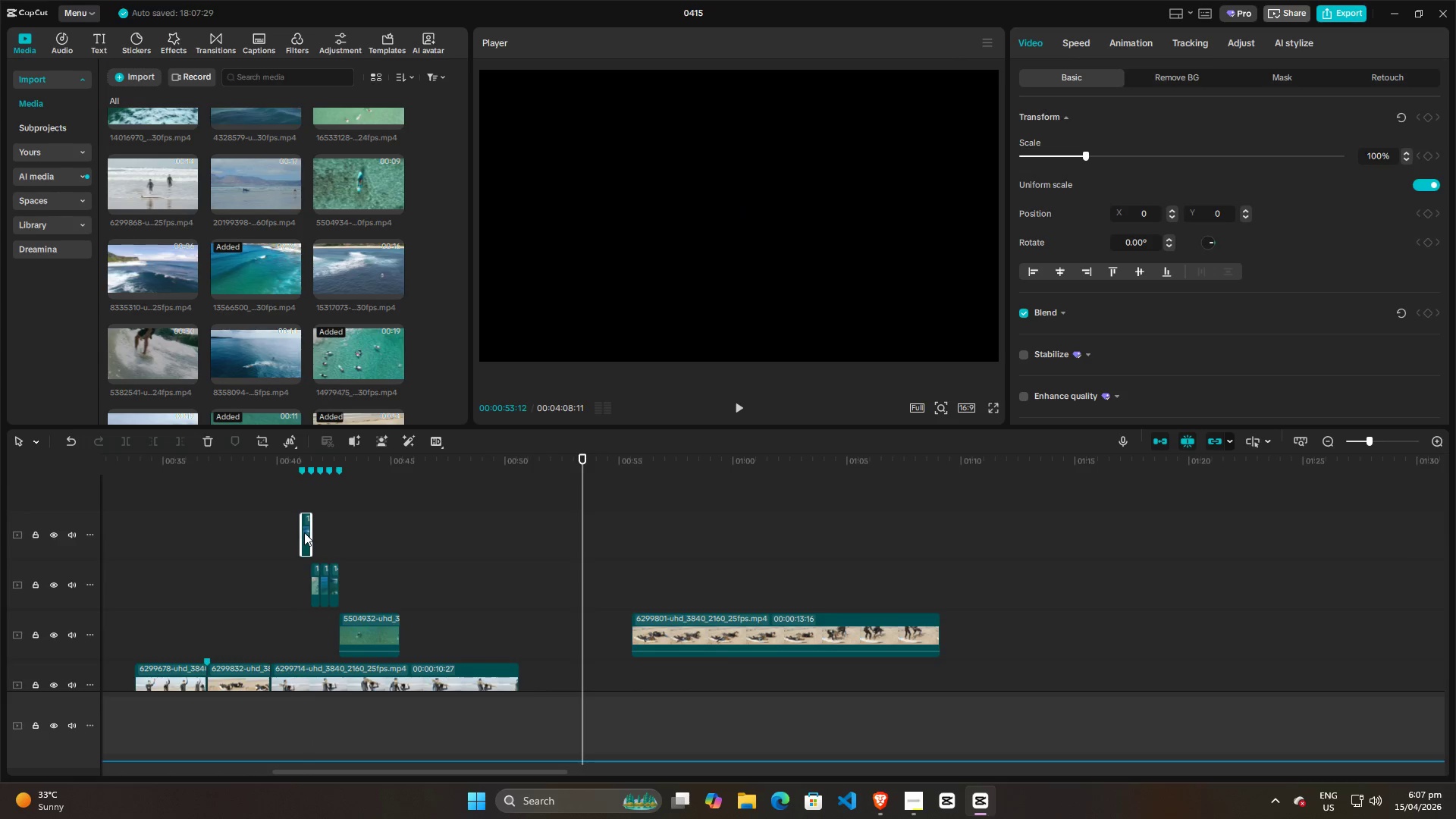 
left_click_drag(start_coordinate=[304, 532], to_coordinate=[291, 568])
 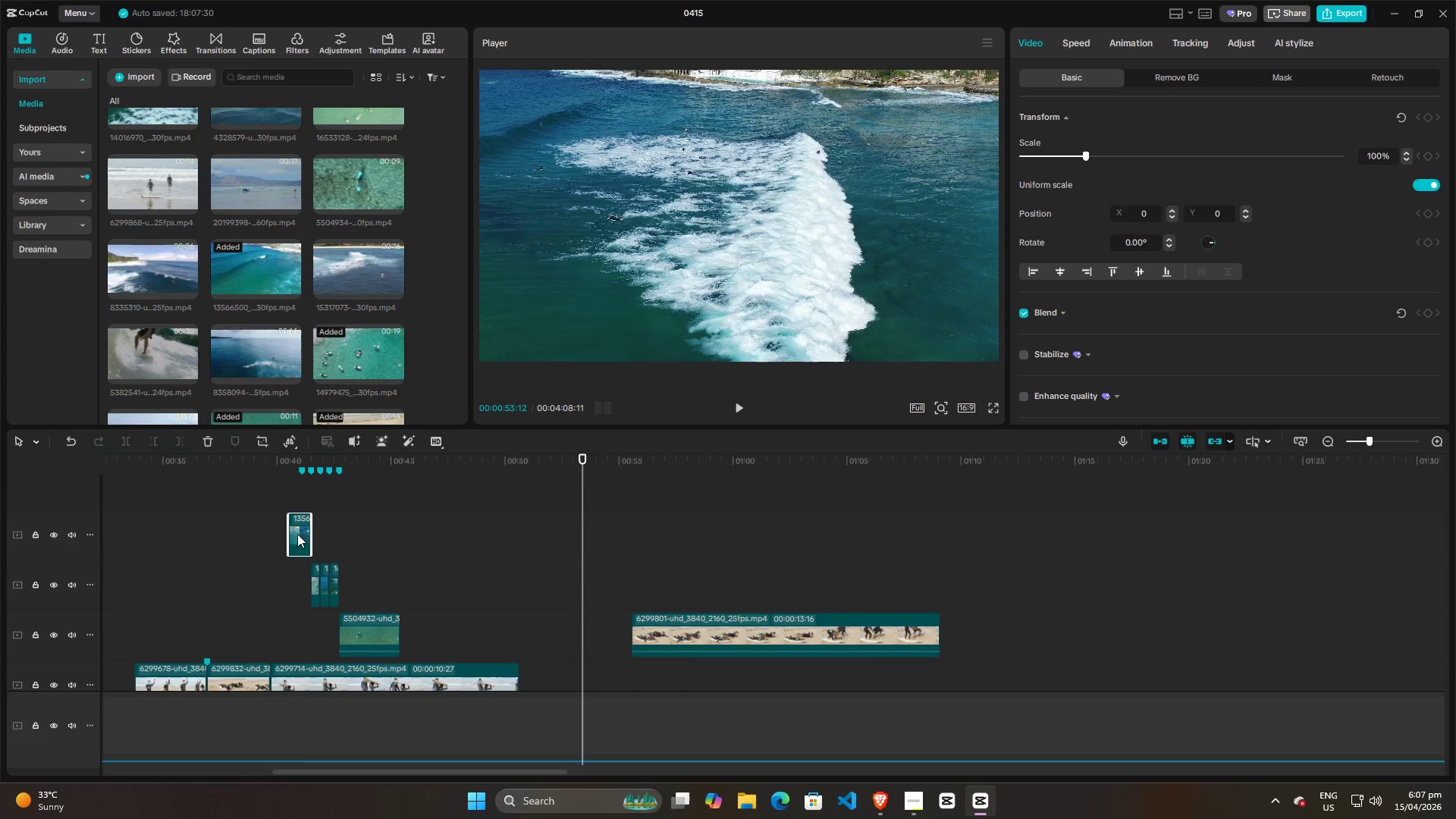 
left_click_drag(start_coordinate=[297, 533], to_coordinate=[295, 585])
 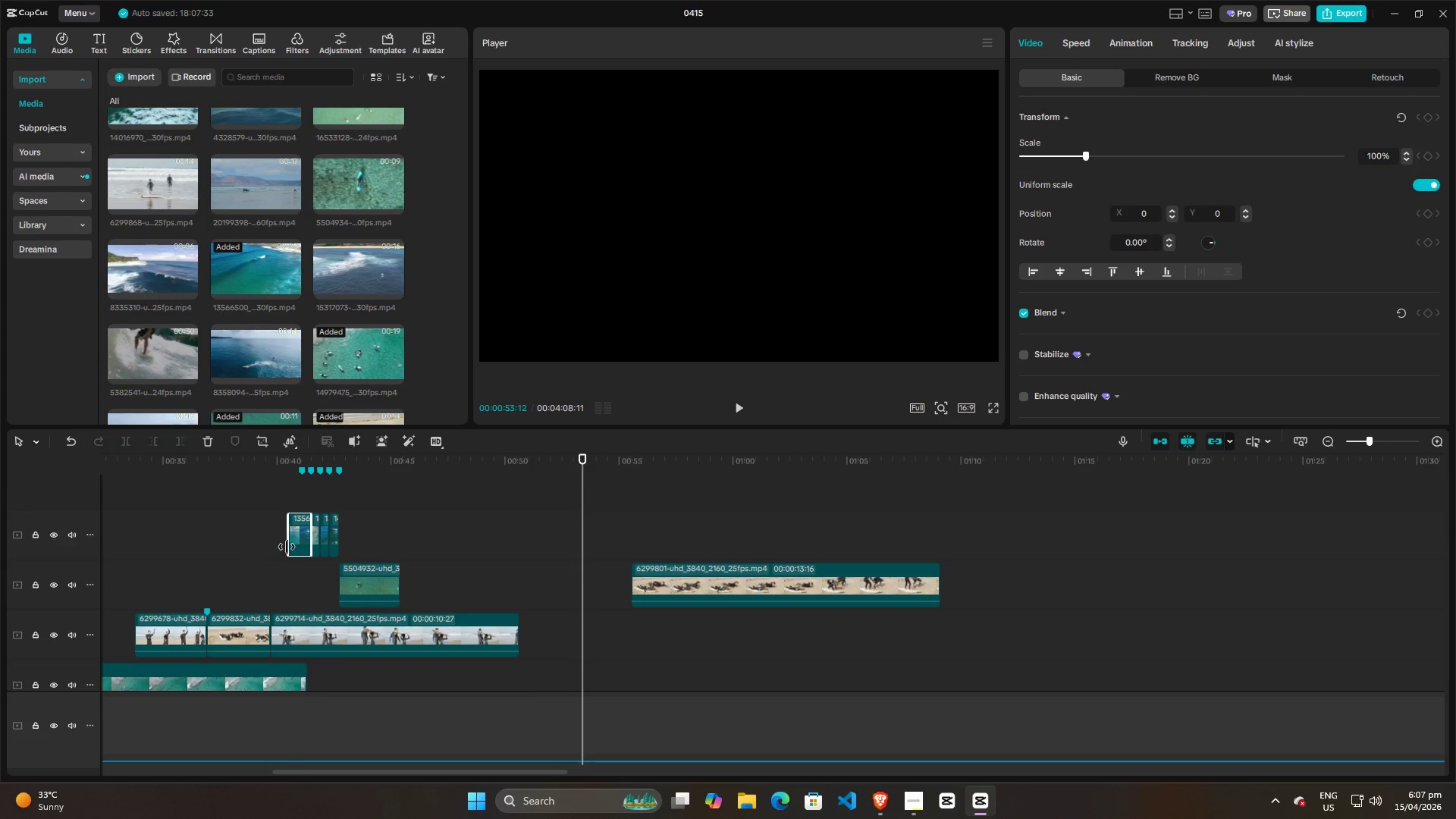 
left_click_drag(start_coordinate=[287, 547], to_coordinate=[299, 547])
 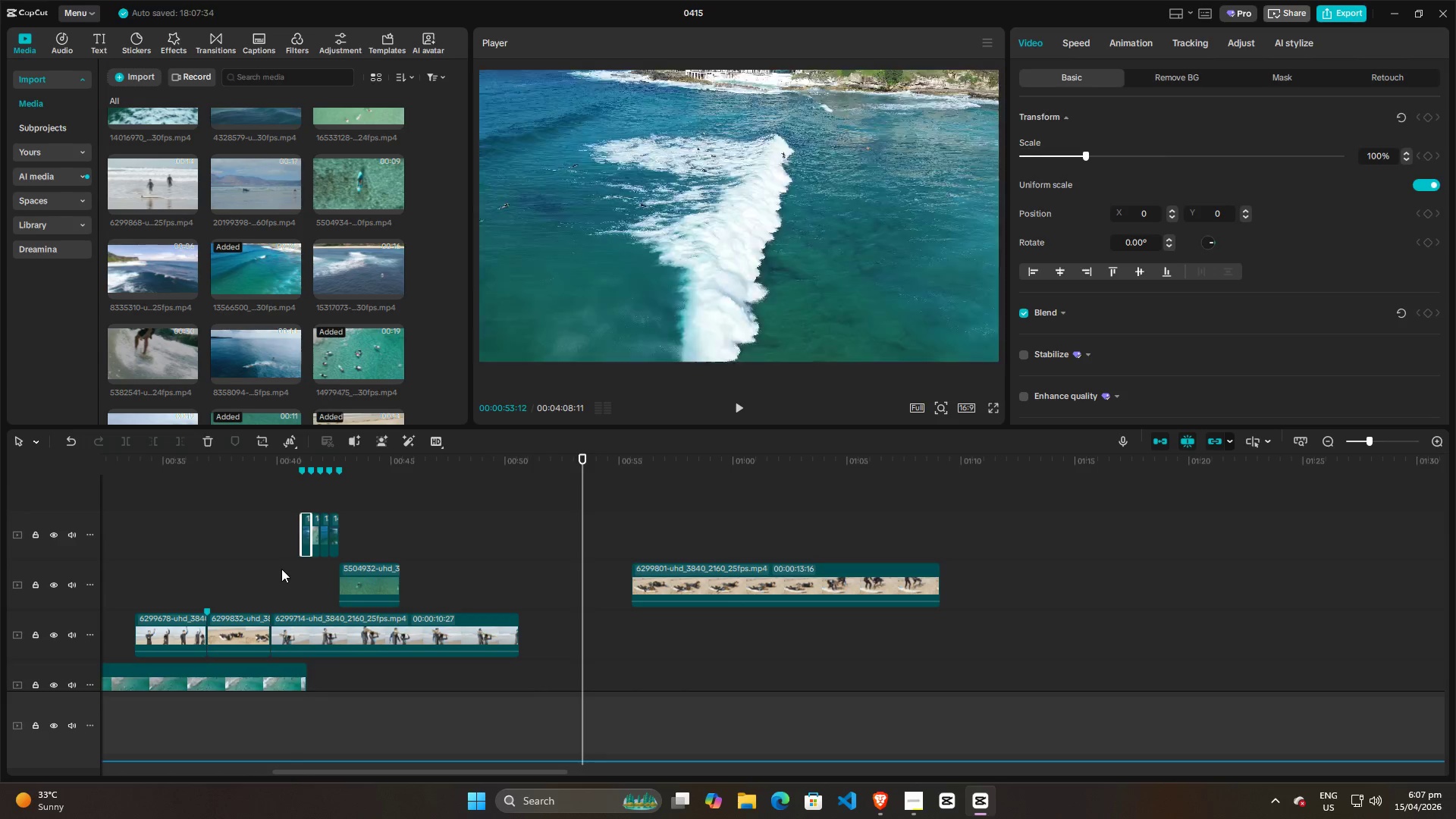 
left_click([281, 569])
 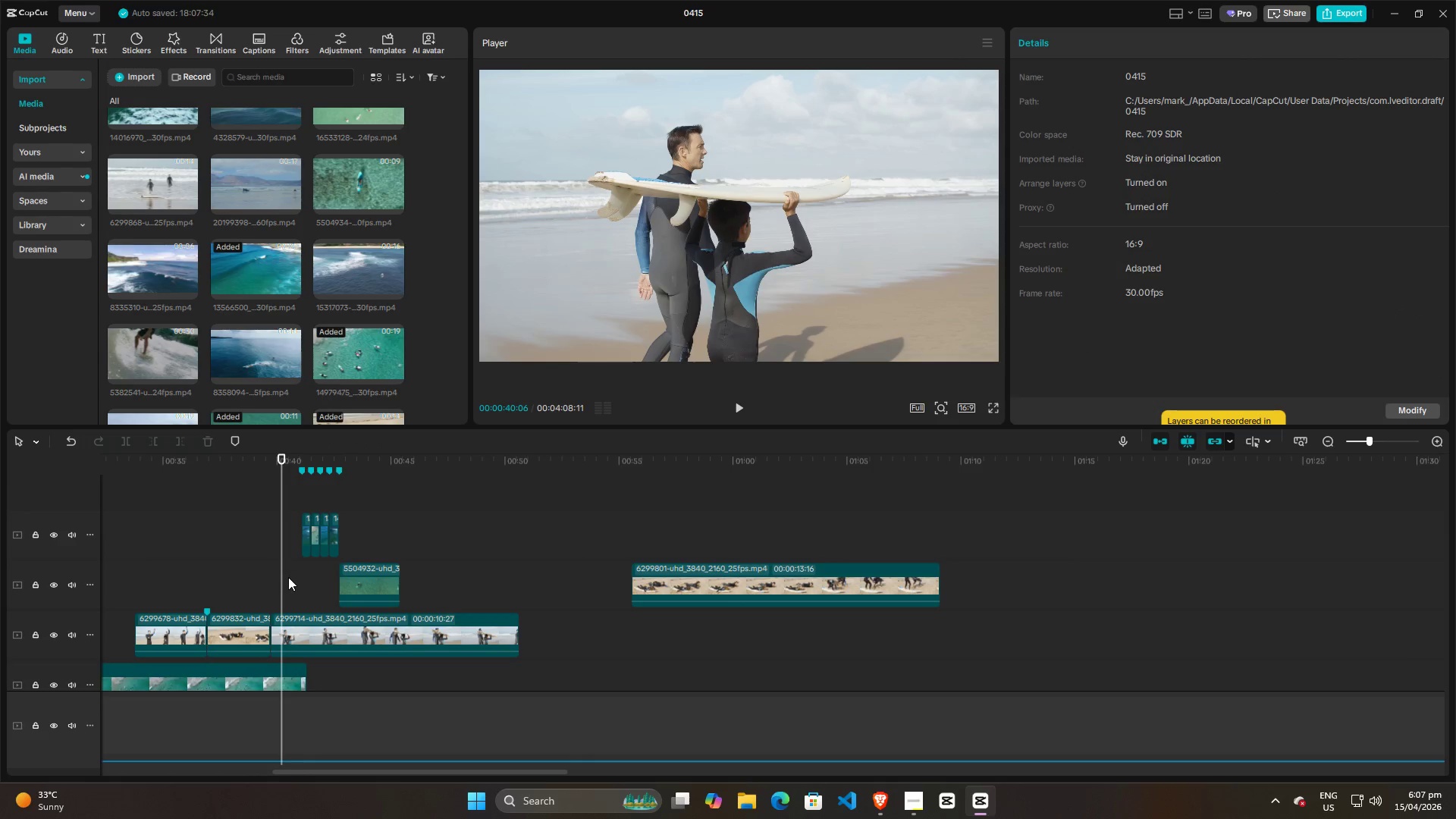 
left_click_drag(start_coordinate=[288, 581], to_coordinate=[340, 513])
 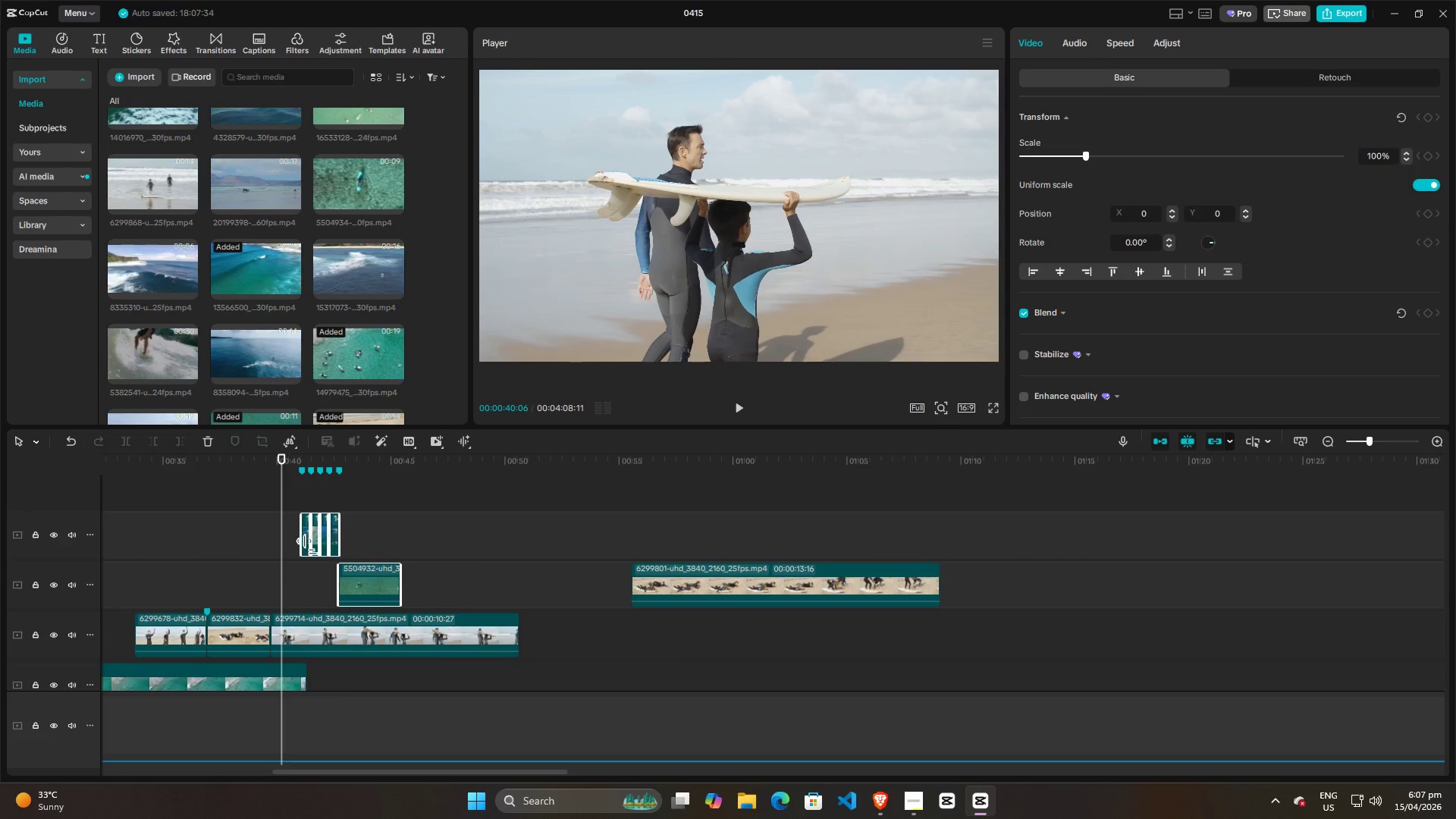 
left_click([302, 568])
 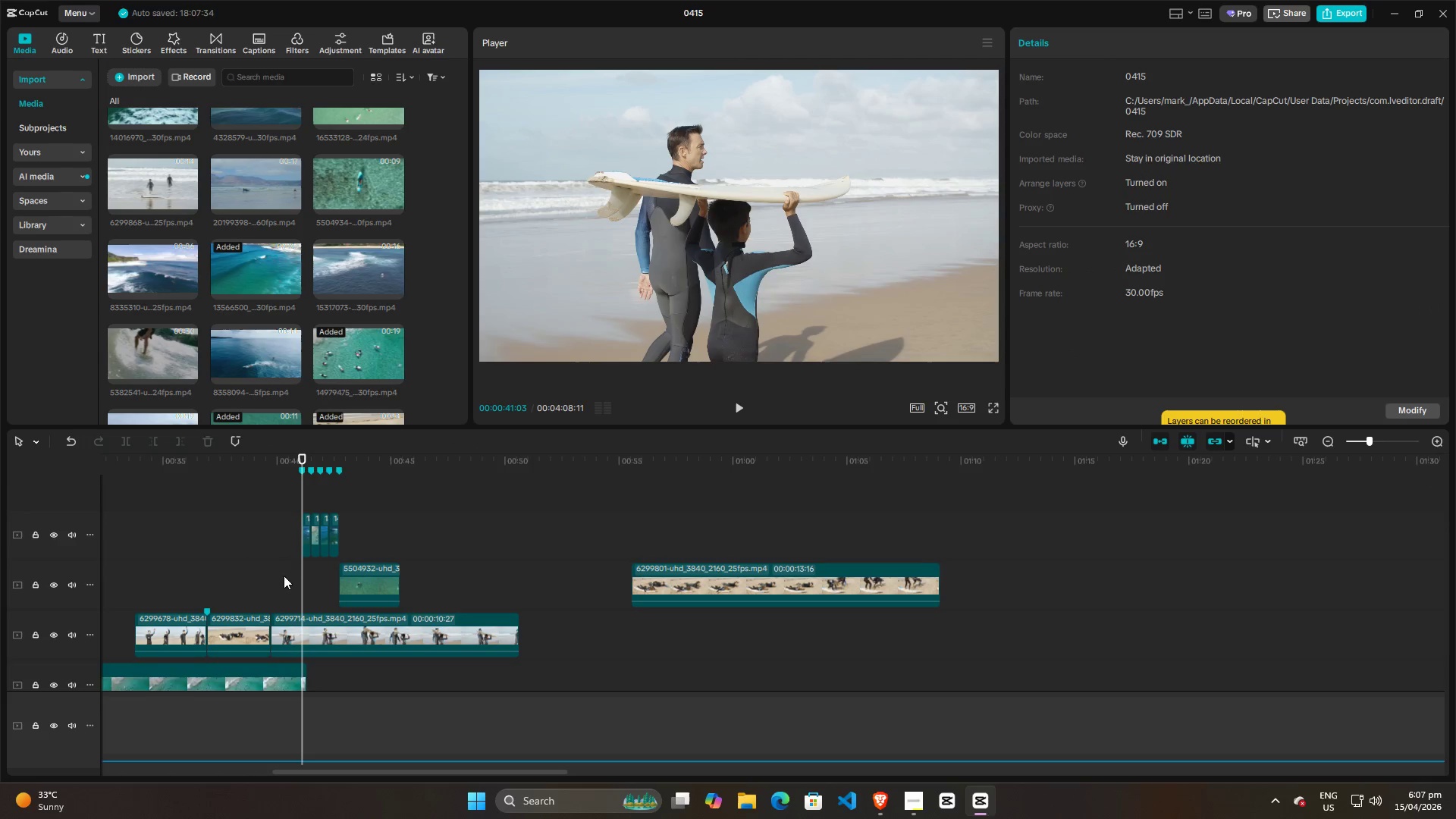 
left_click_drag(start_coordinate=[280, 576], to_coordinate=[334, 516])
 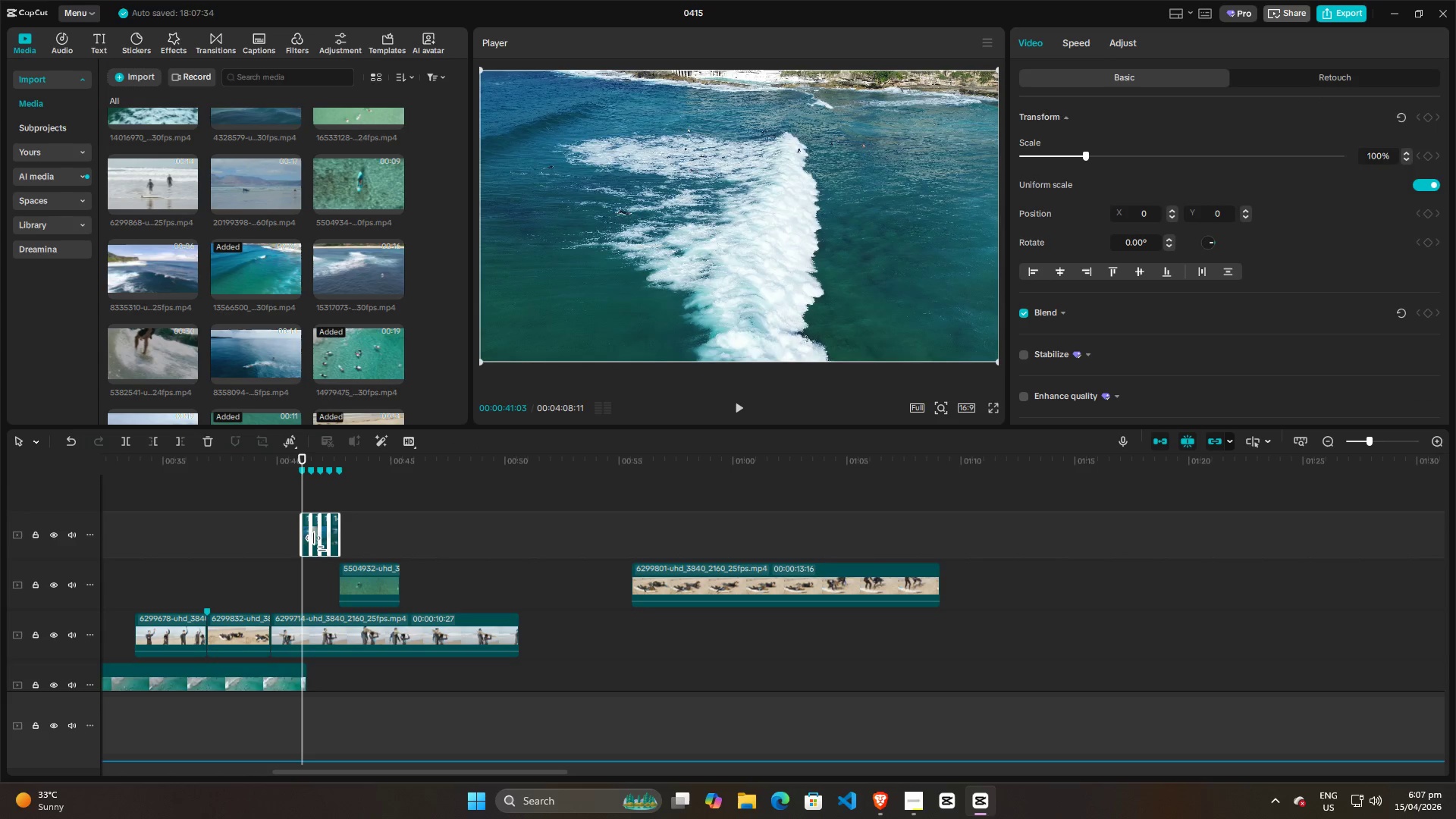 
left_click_drag(start_coordinate=[318, 544], to_coordinate=[316, 585])
 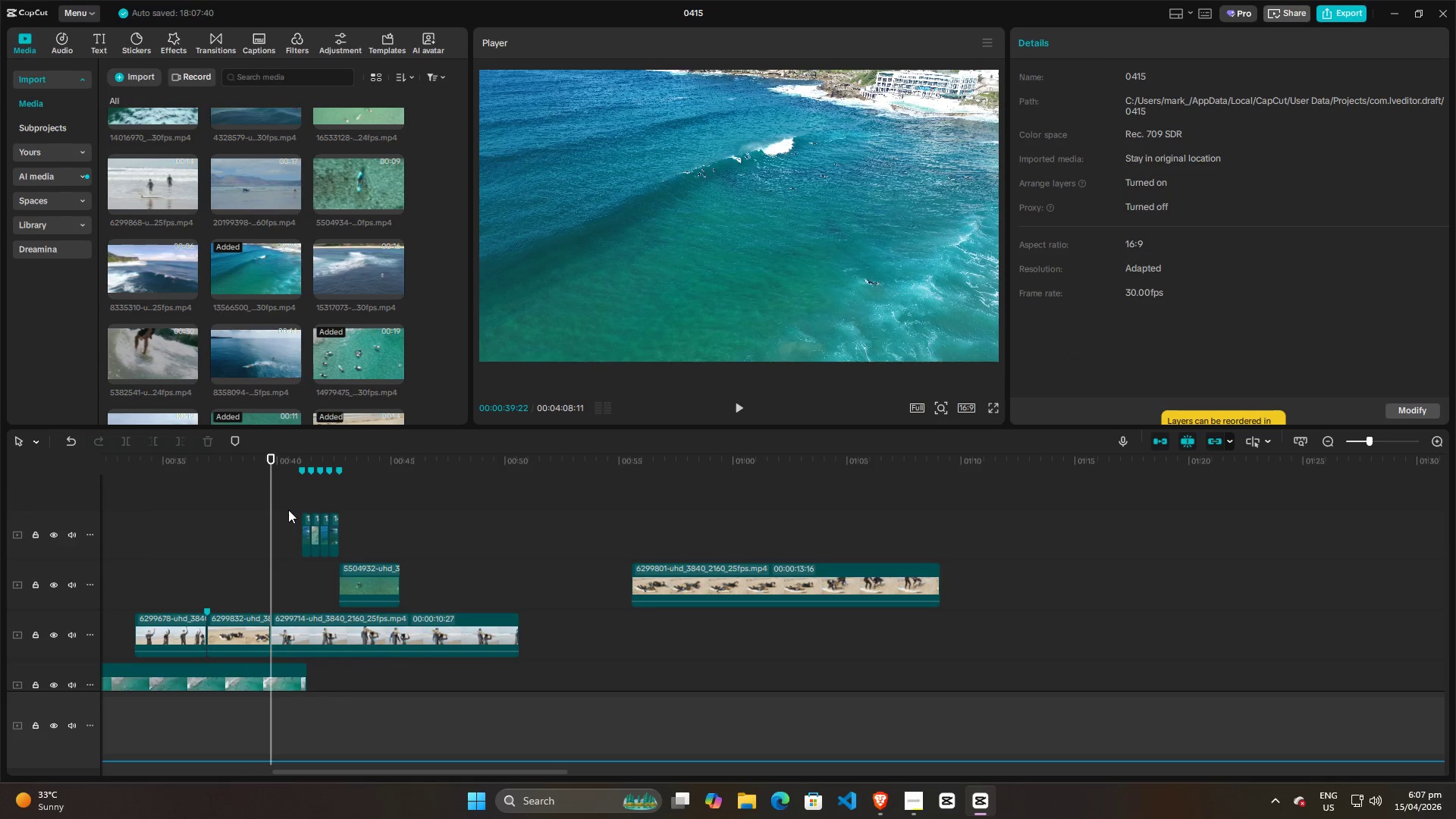 
left_click_drag(start_coordinate=[287, 494], to_coordinate=[332, 559])
 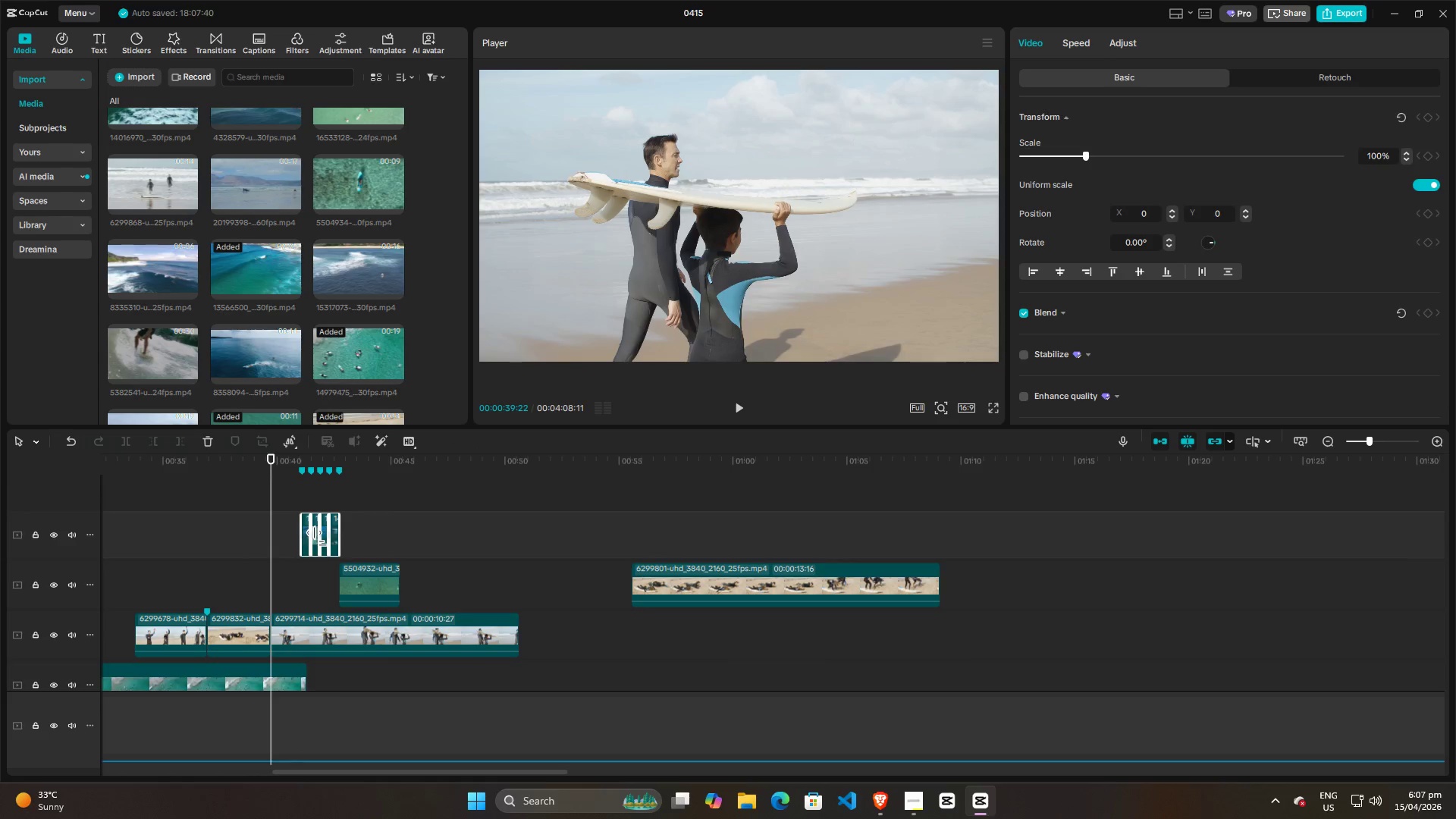 
left_click_drag(start_coordinate=[319, 538], to_coordinate=[257, 563])
 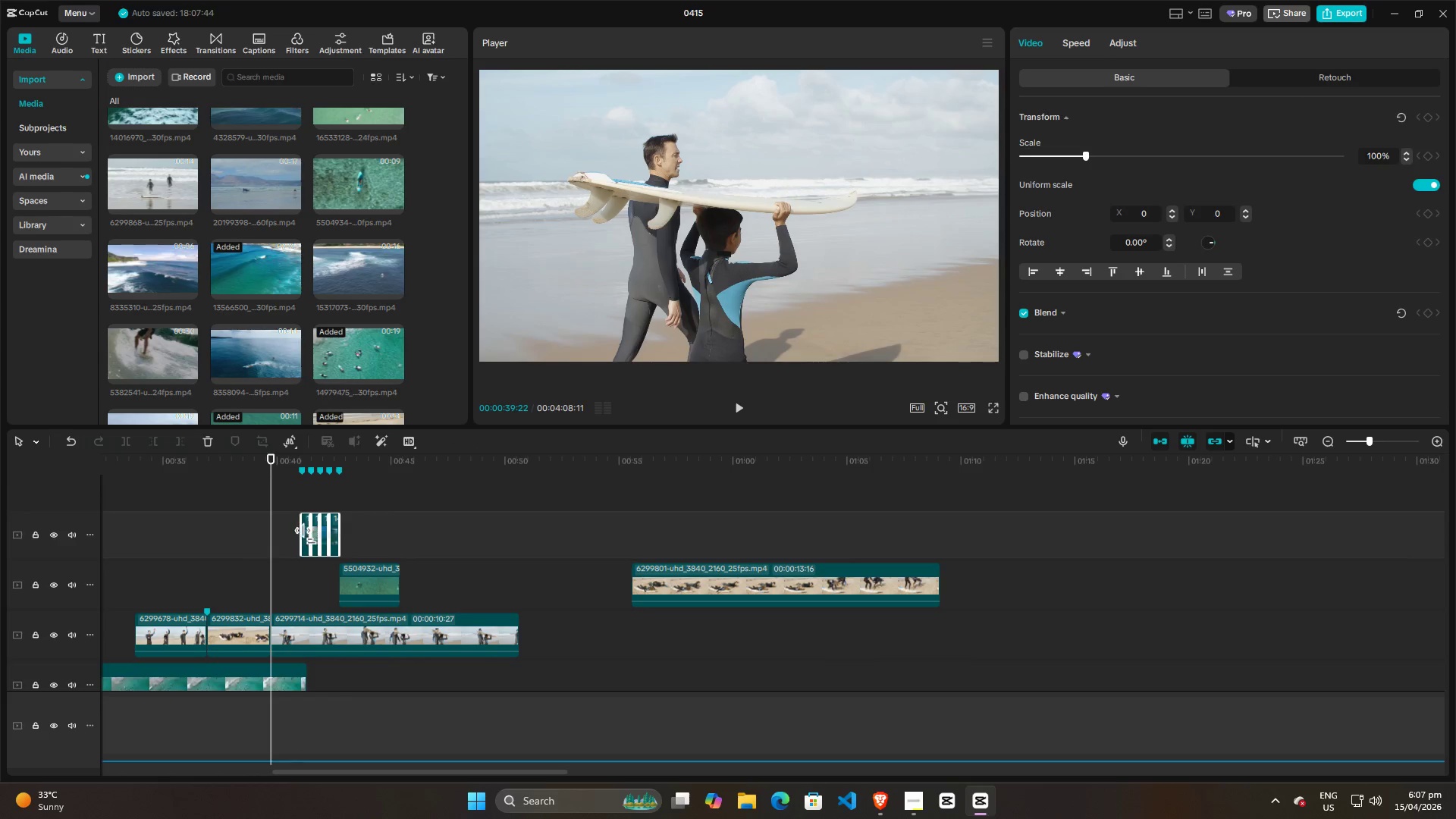 
left_click_drag(start_coordinate=[308, 536], to_coordinate=[304, 571])
 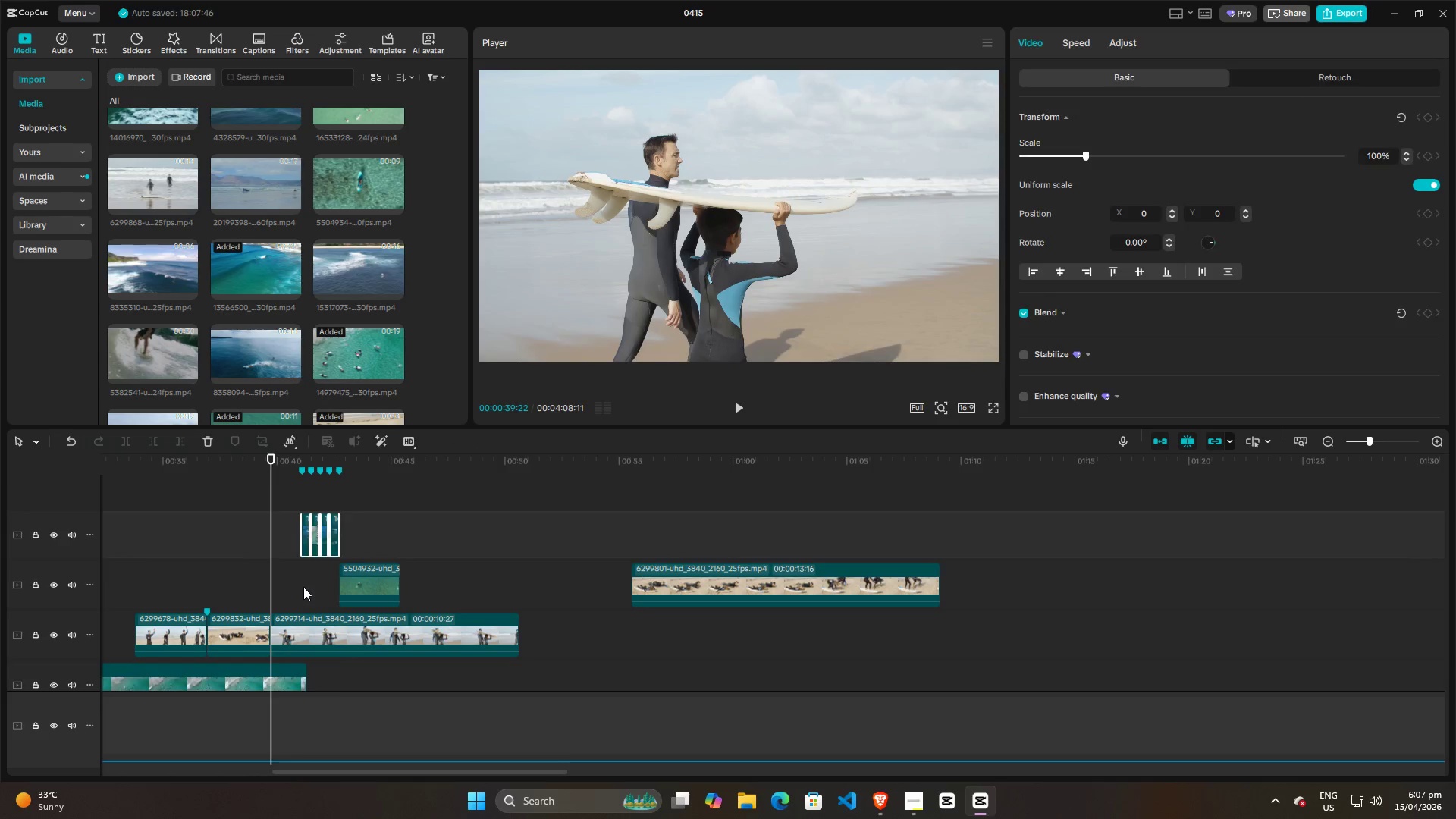 
left_click([303, 587])
 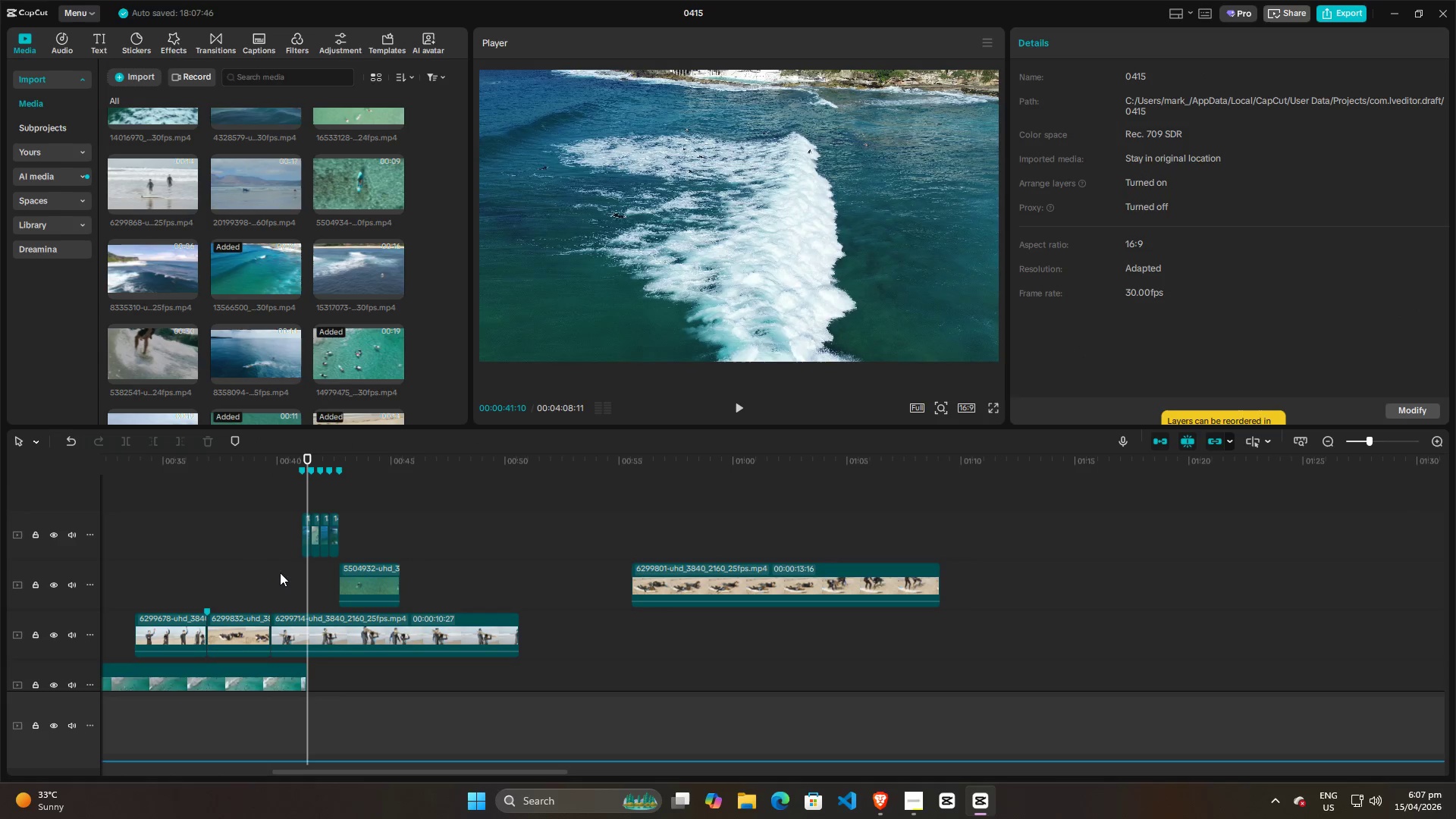 
left_click_drag(start_coordinate=[279, 573], to_coordinate=[331, 511])
 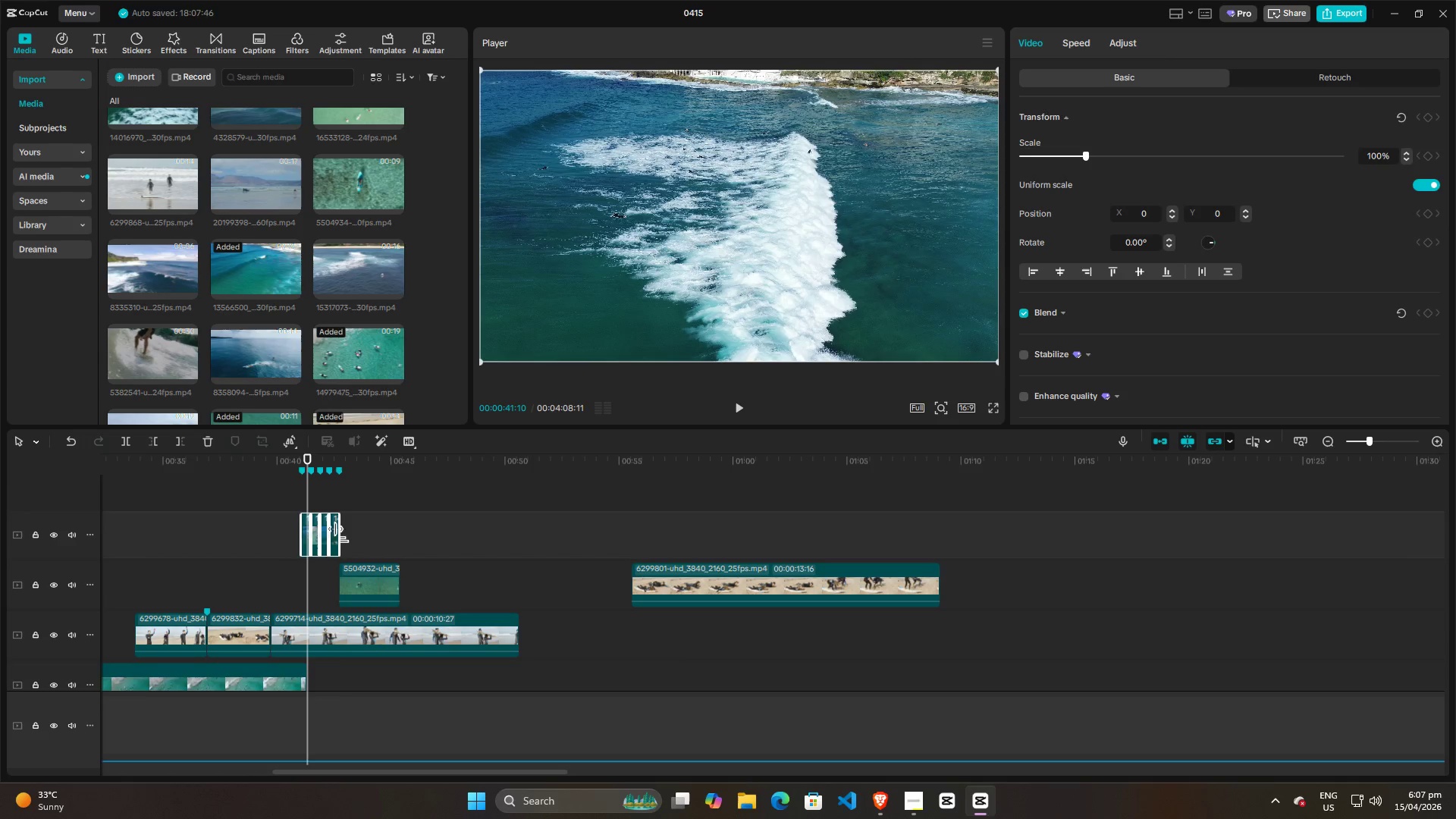 
hold_key(key=ControlLeft, duration=0.75)
scroll: coordinate [335, 532], scroll_direction: up, amount: 7.0
 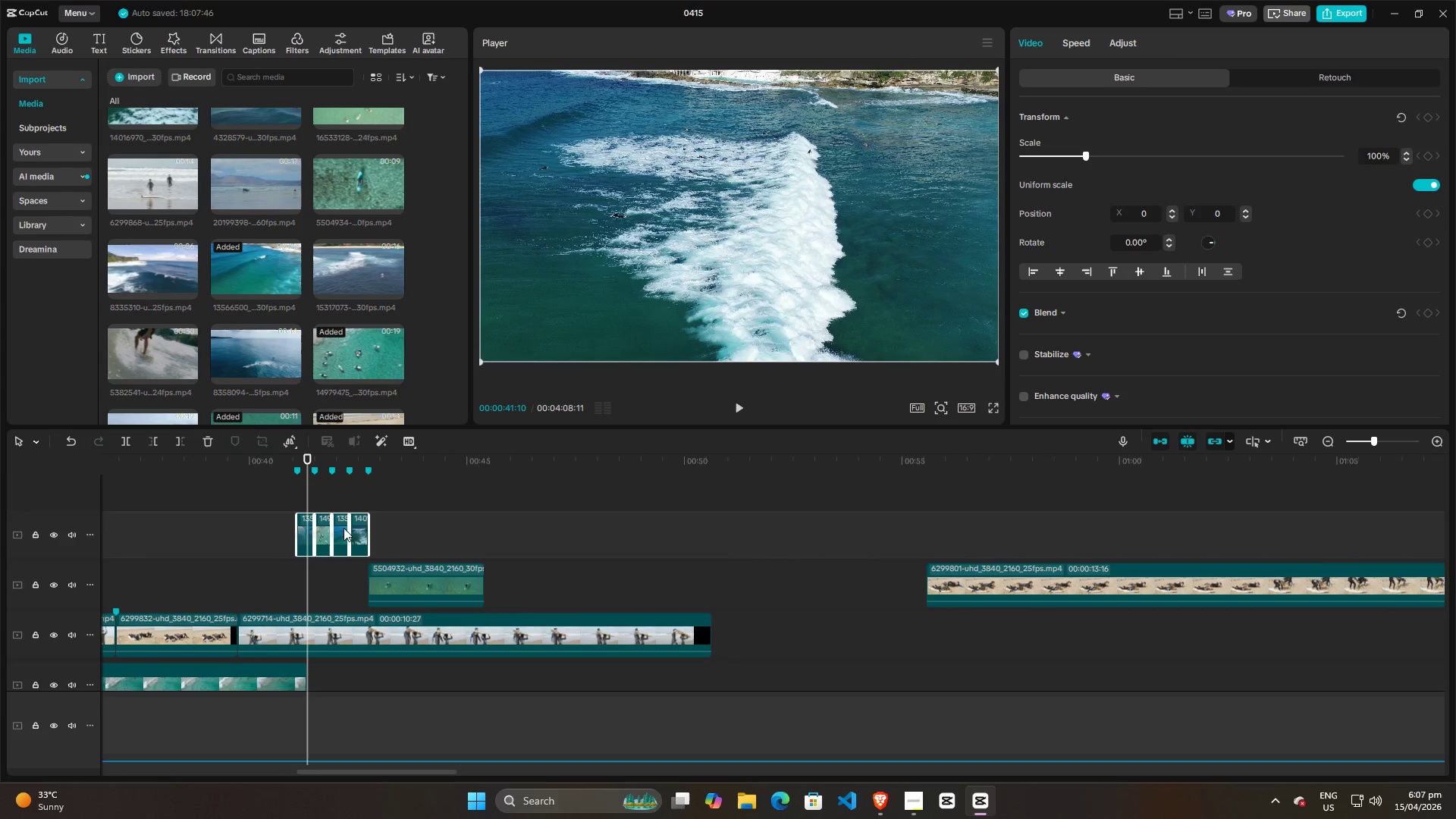 
left_click_drag(start_coordinate=[344, 528], to_coordinate=[346, 576])
 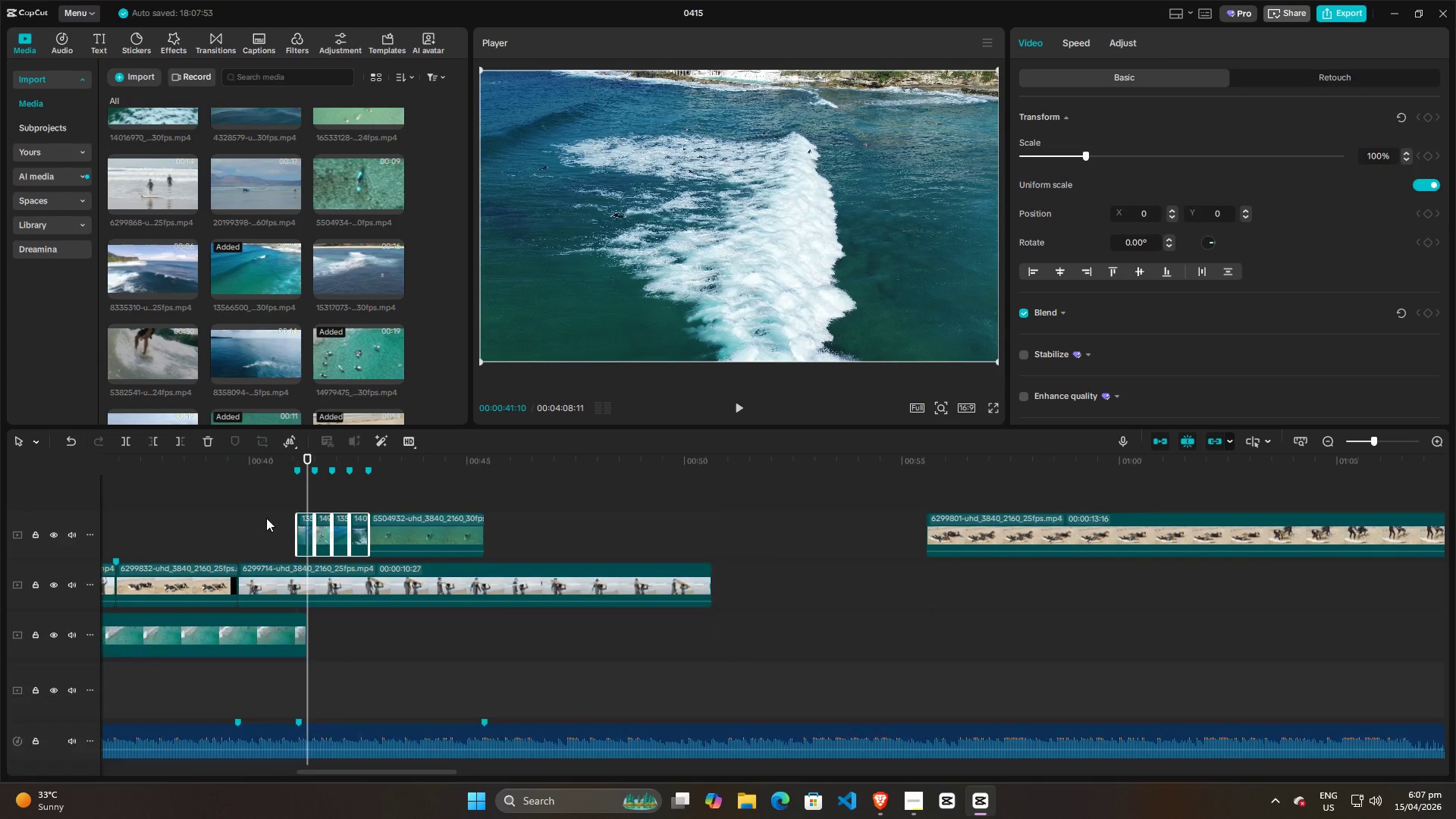 
left_click([265, 517])
 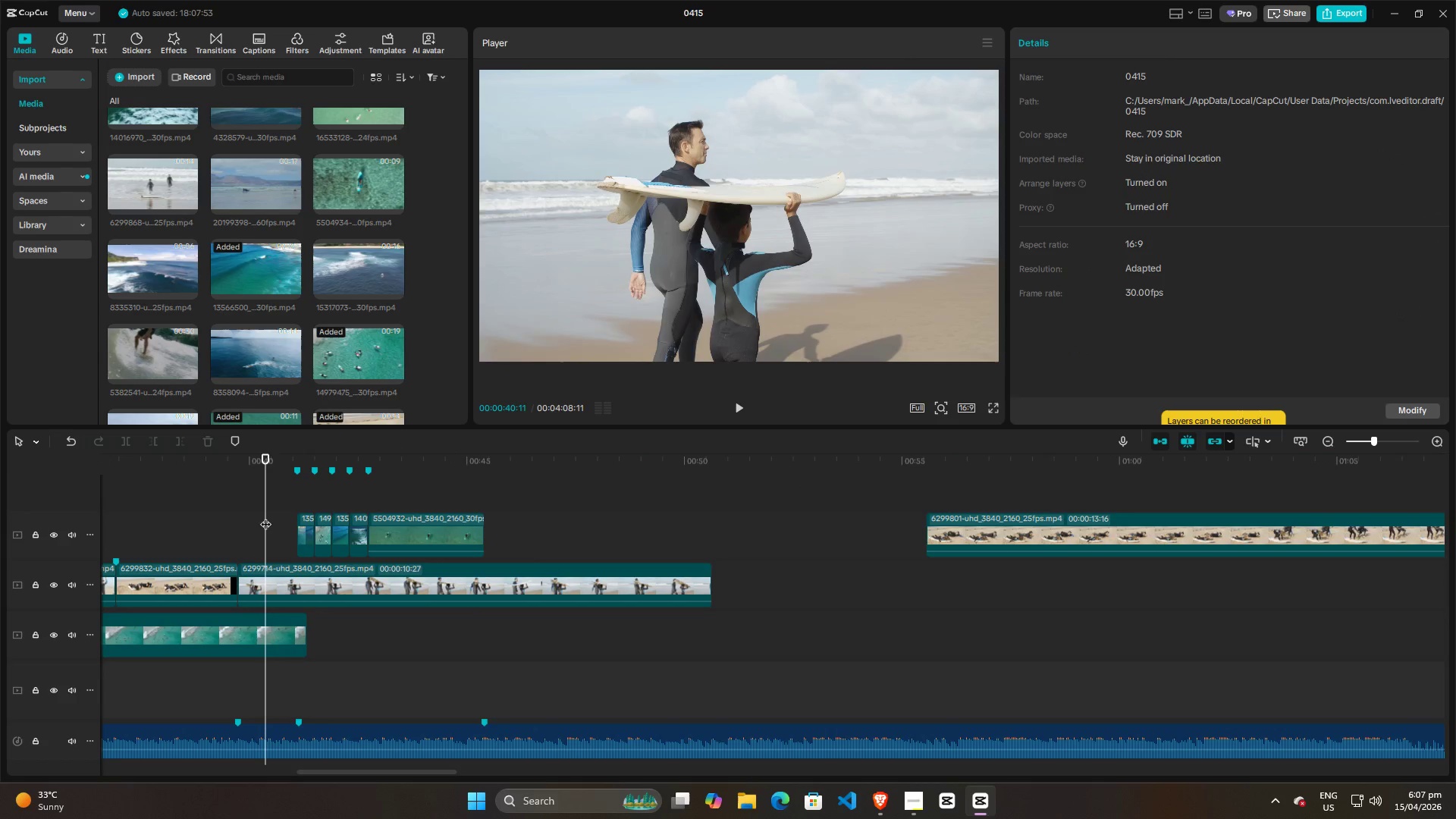 
hold_key(key=ControlLeft, duration=1.0)
 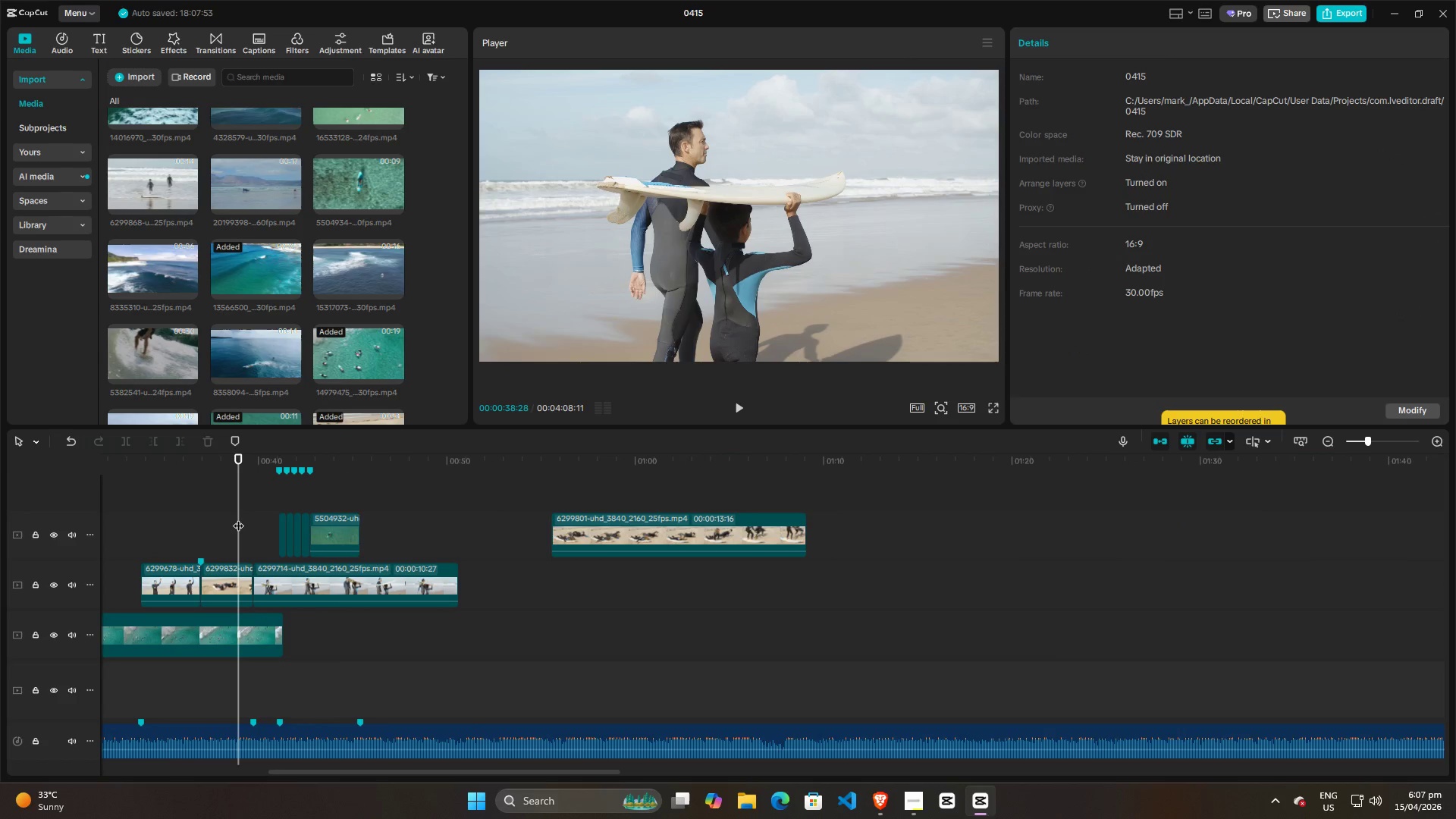 
left_click([238, 518])
 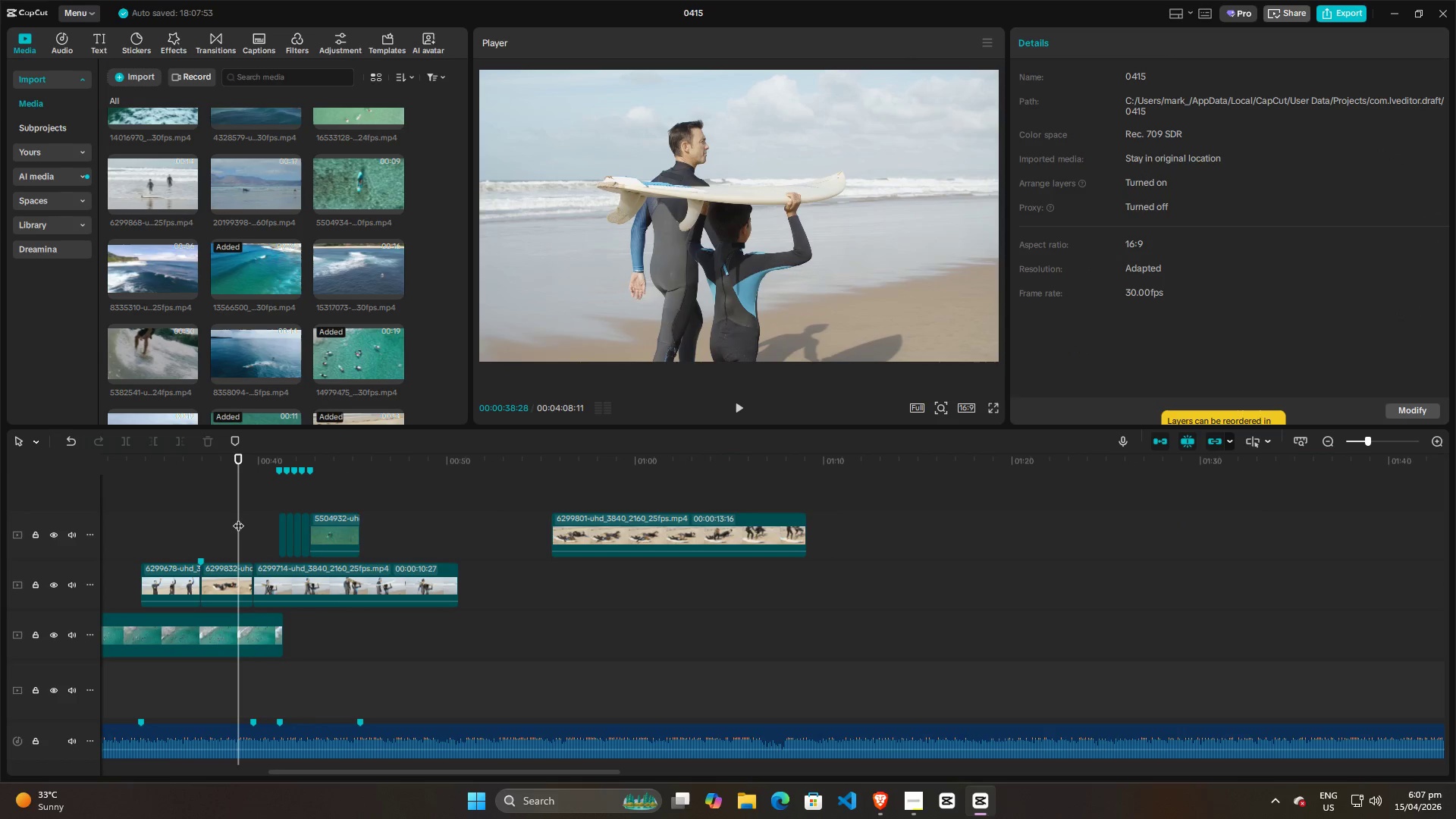 
scroll: coordinate [266, 513], scroll_direction: down, amount: 14.0
 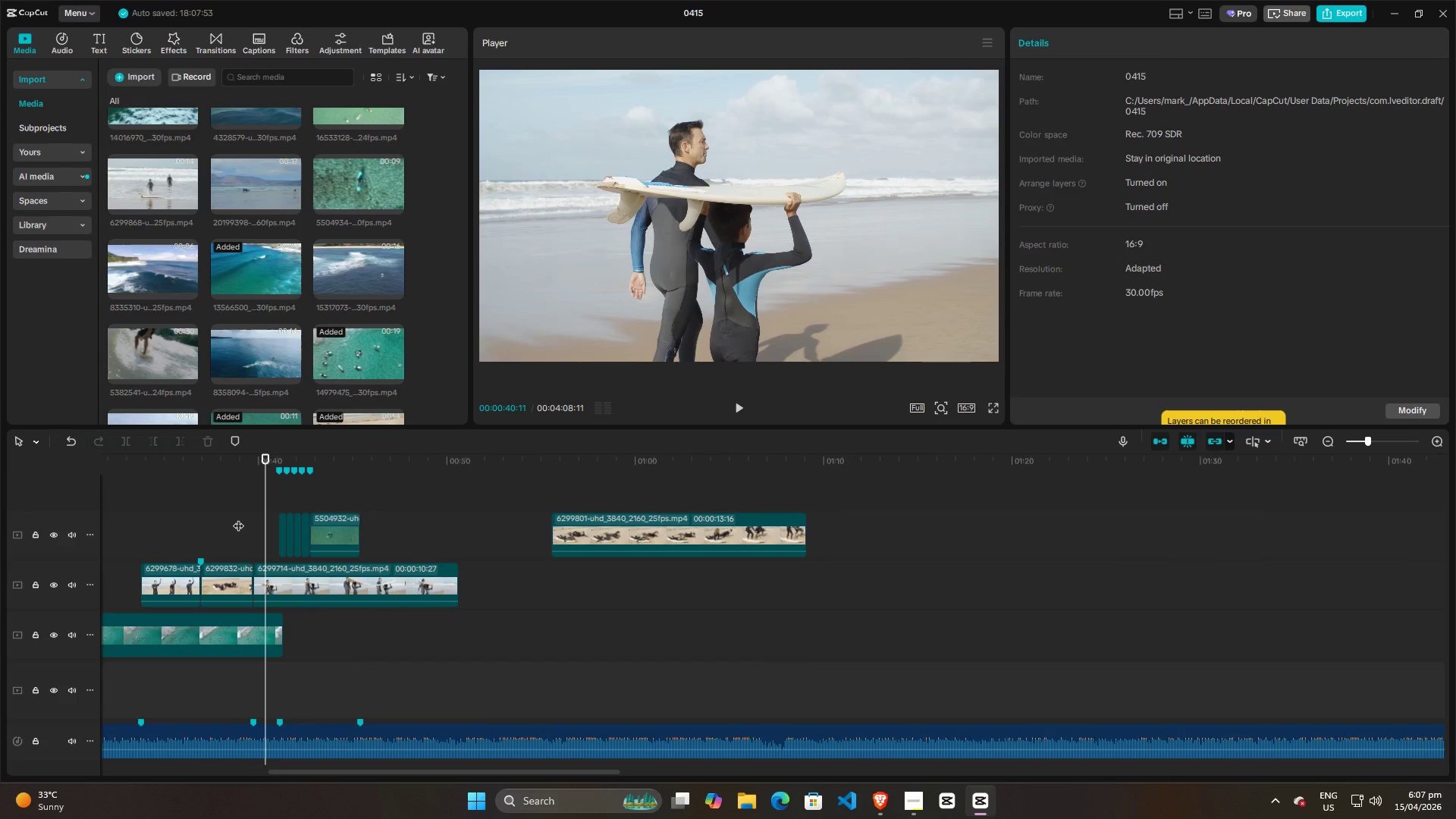 
key(Space)
 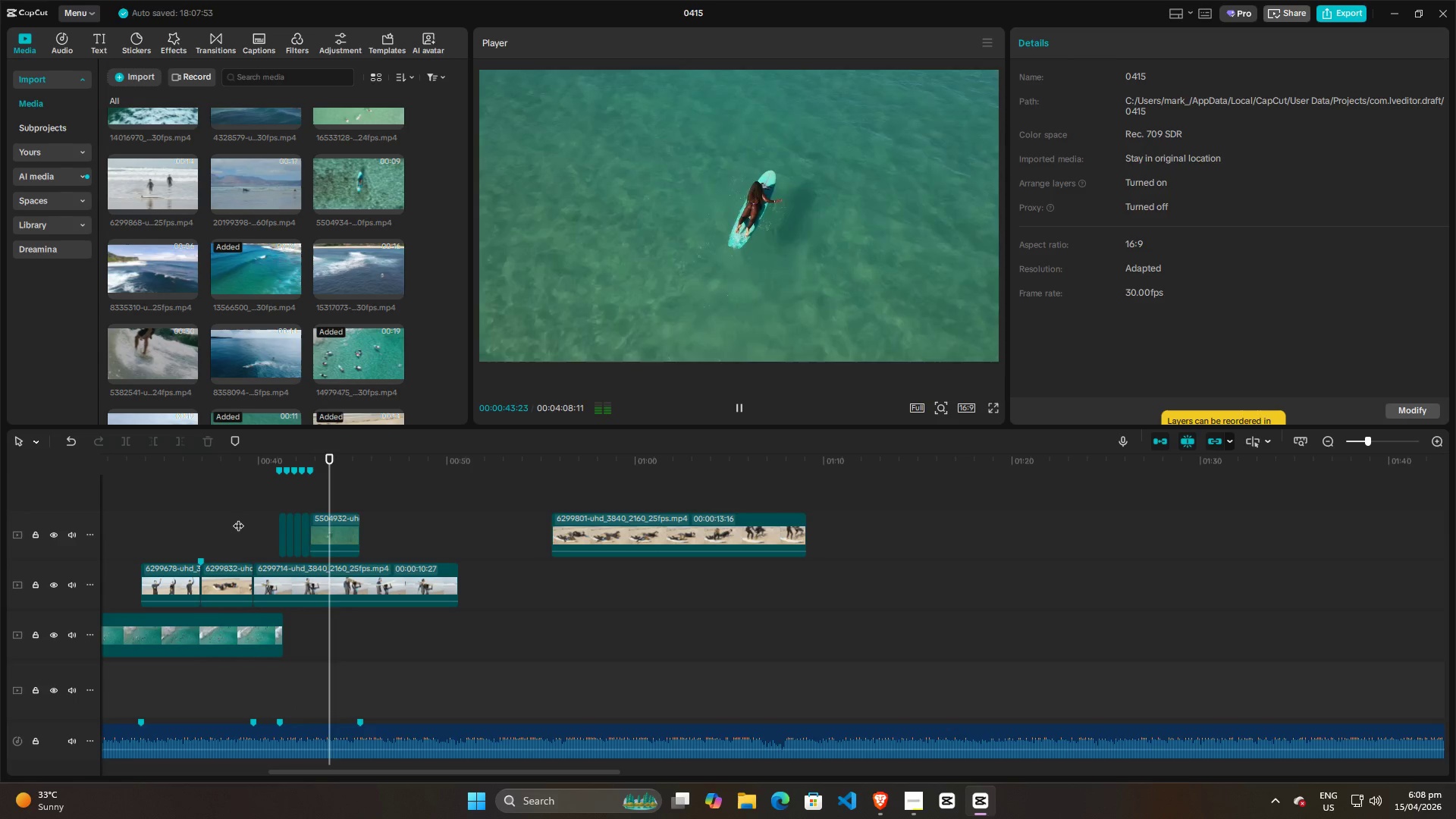 
wait(6.61)
 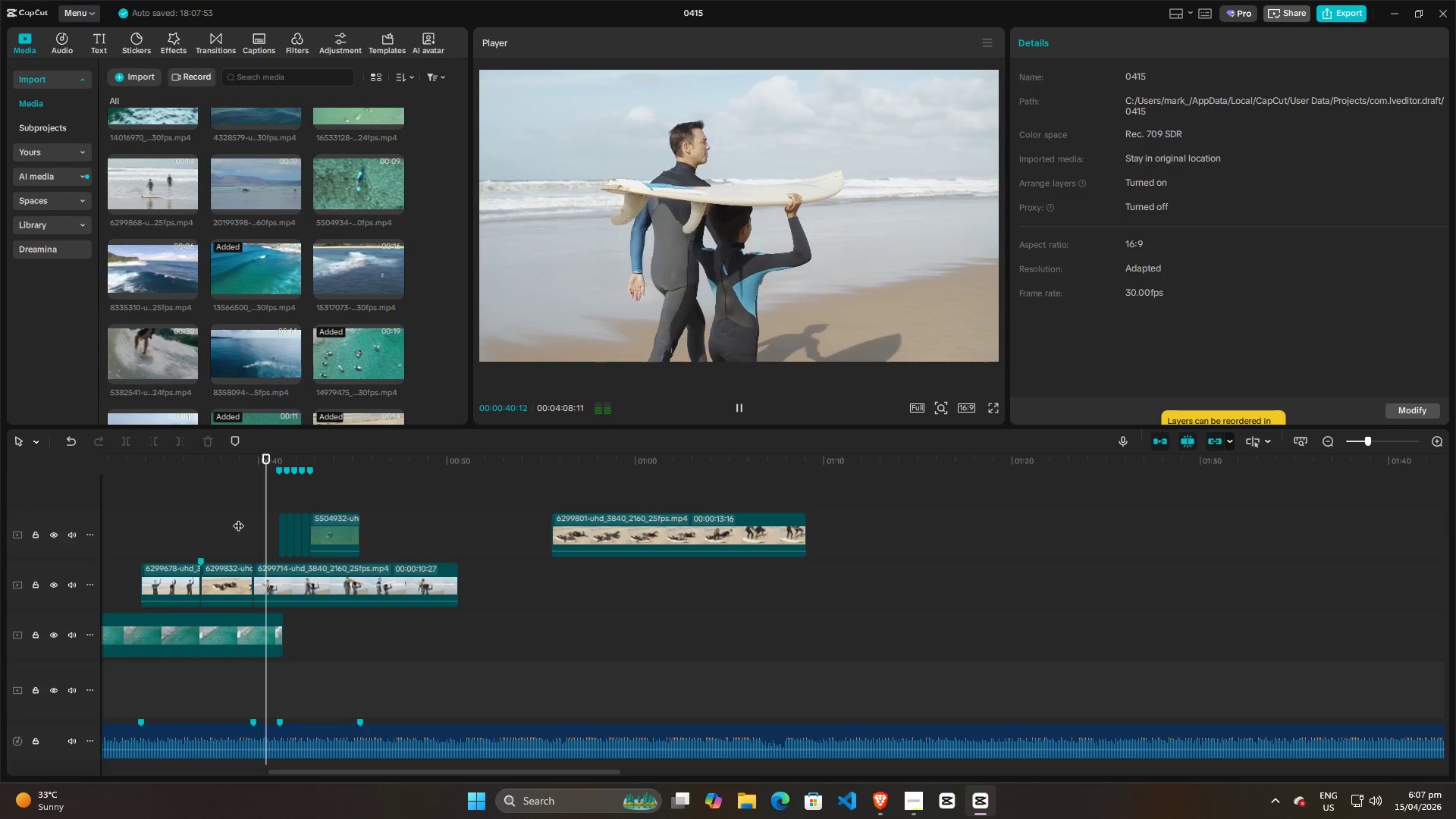 
key(Space)
 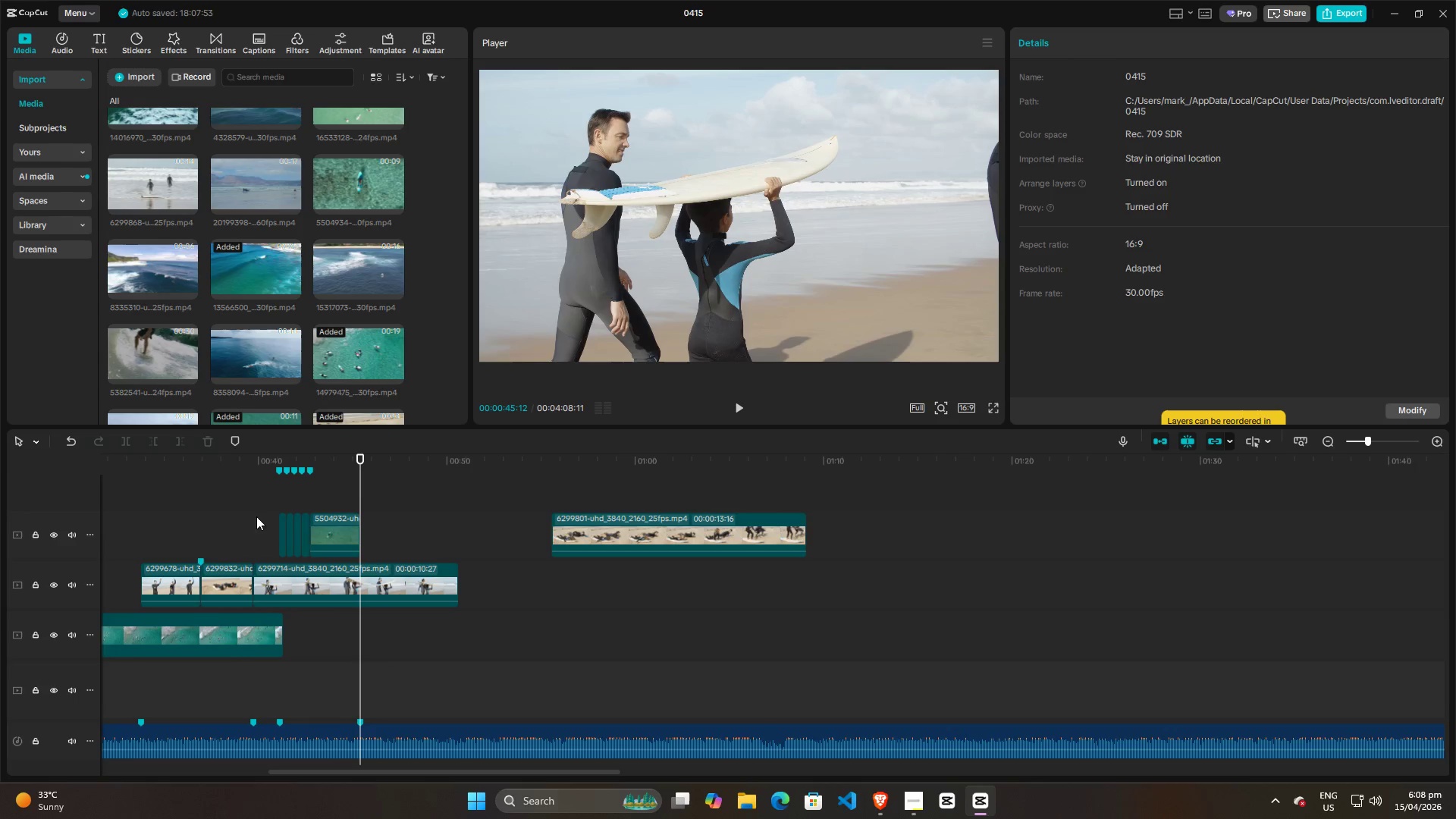 
key(Space)
 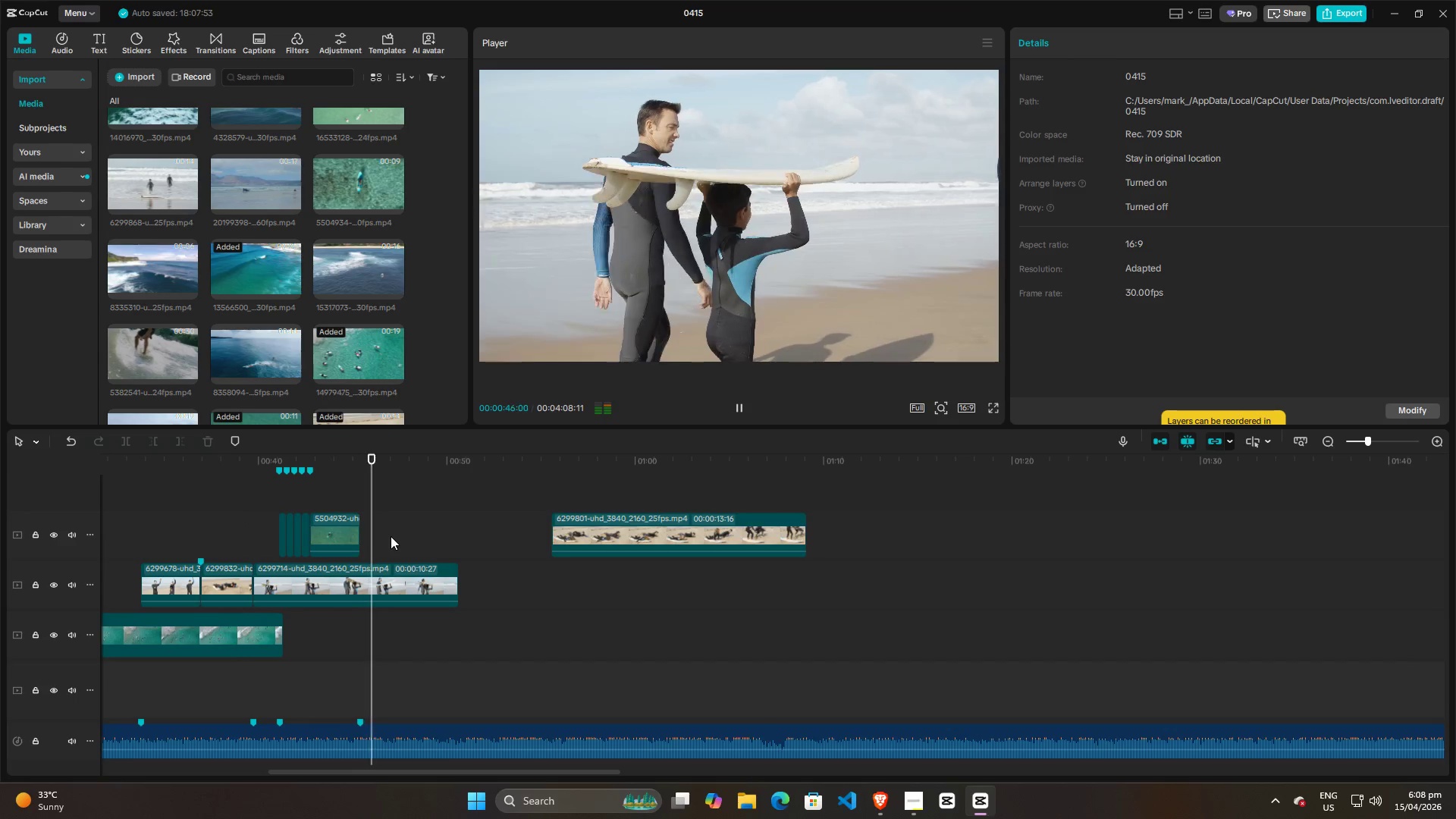 
key(Space)
 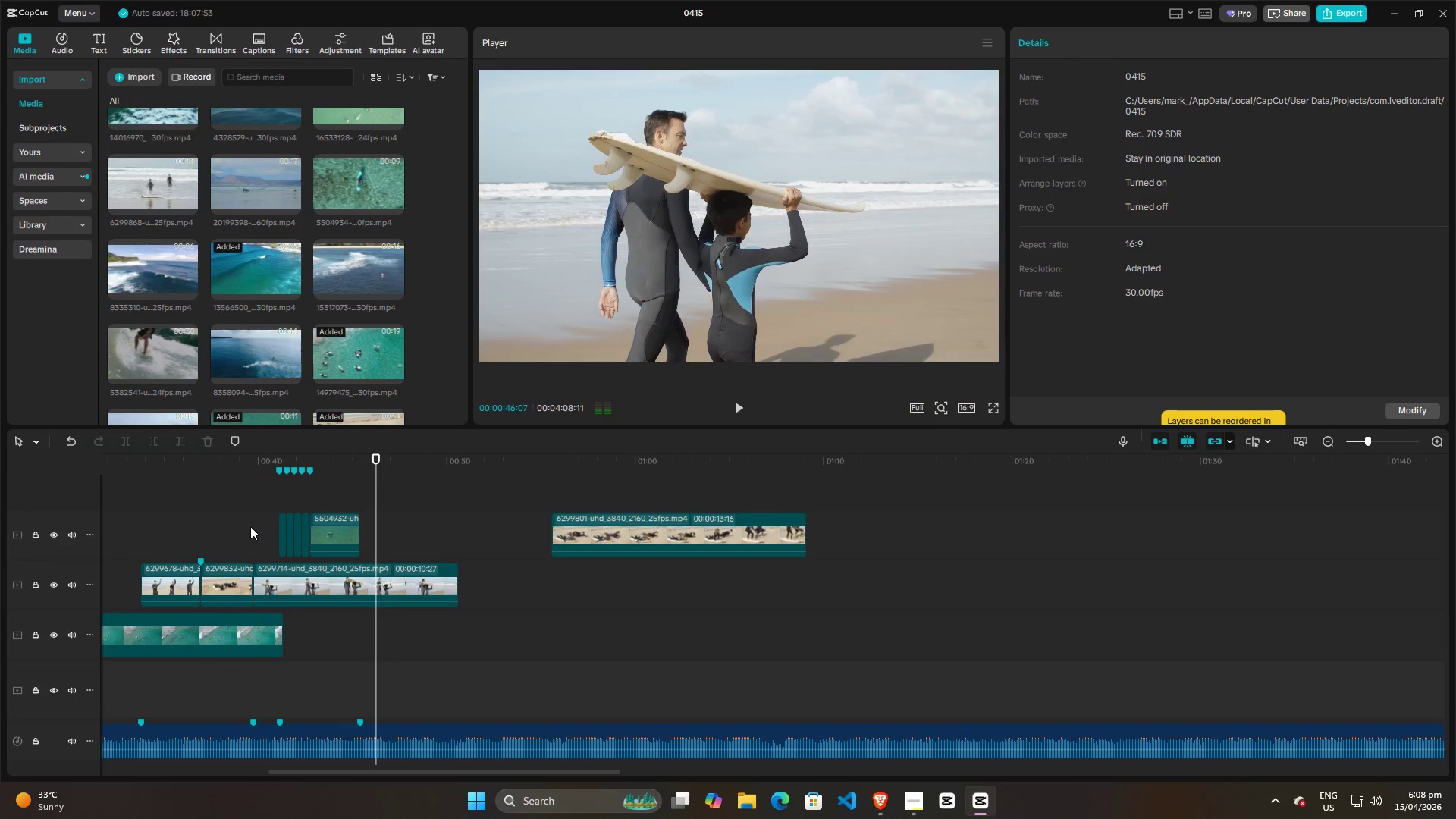 
left_click([250, 526])
 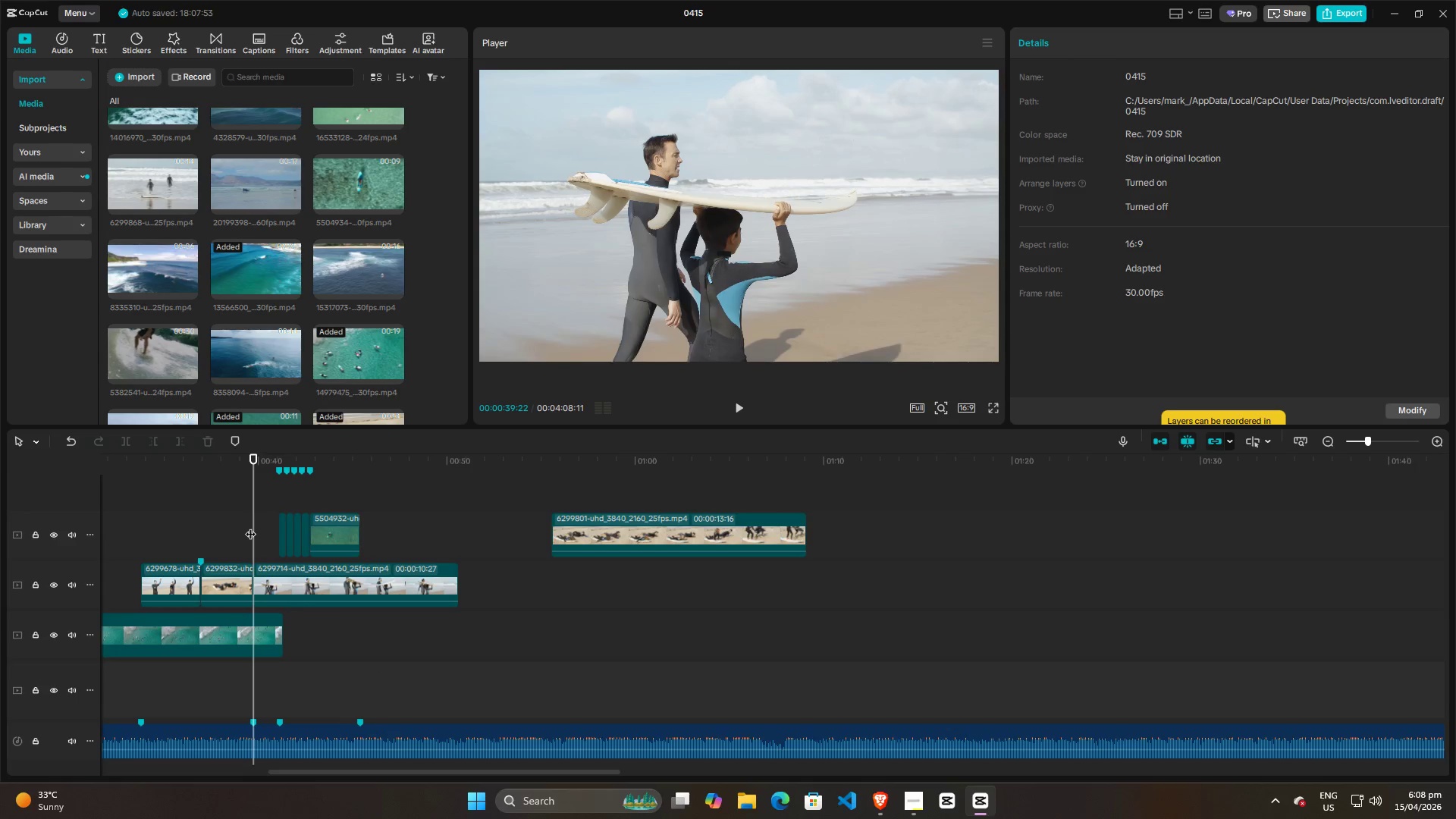 
key(Space)
 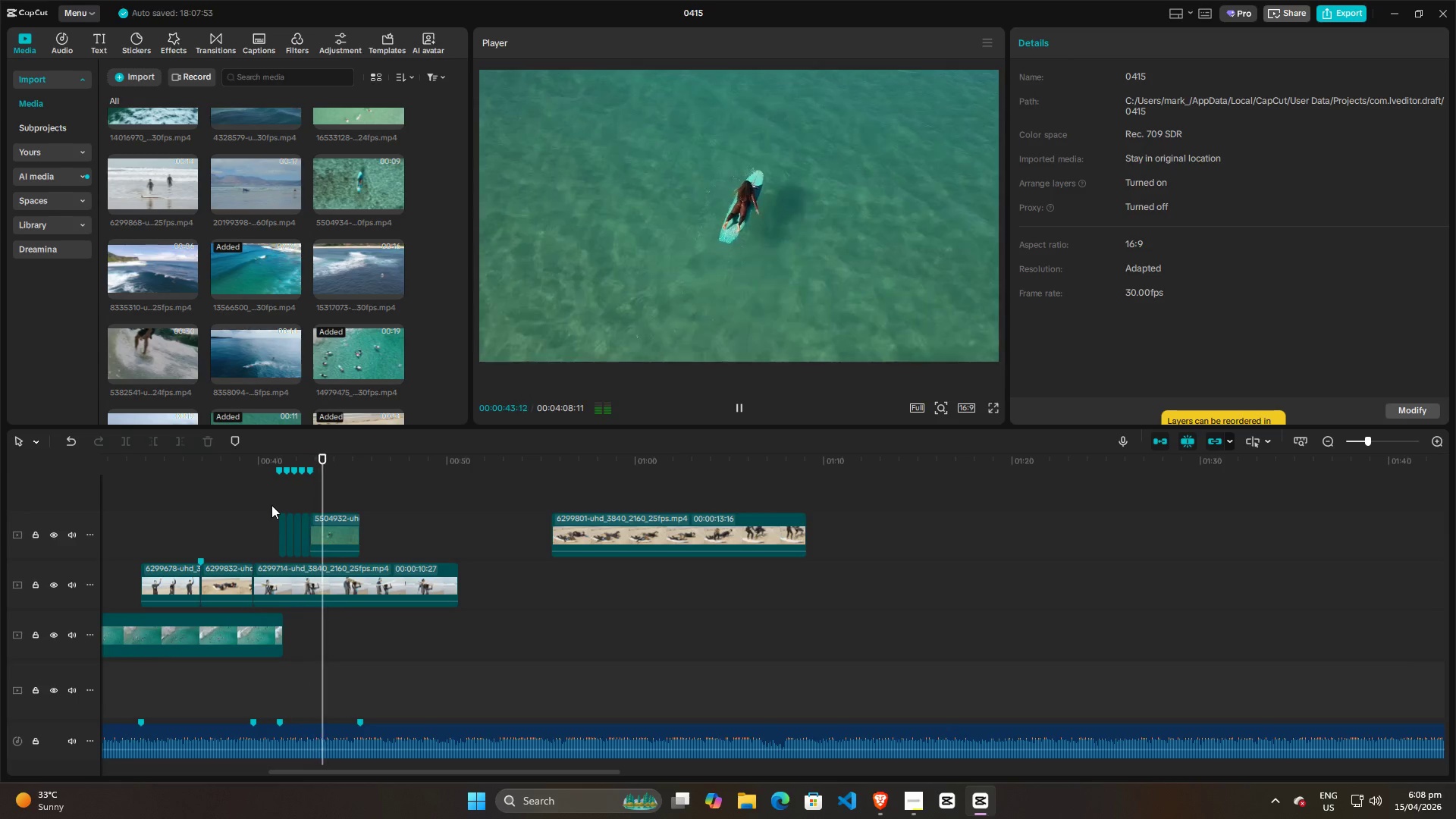 
key(Space)
 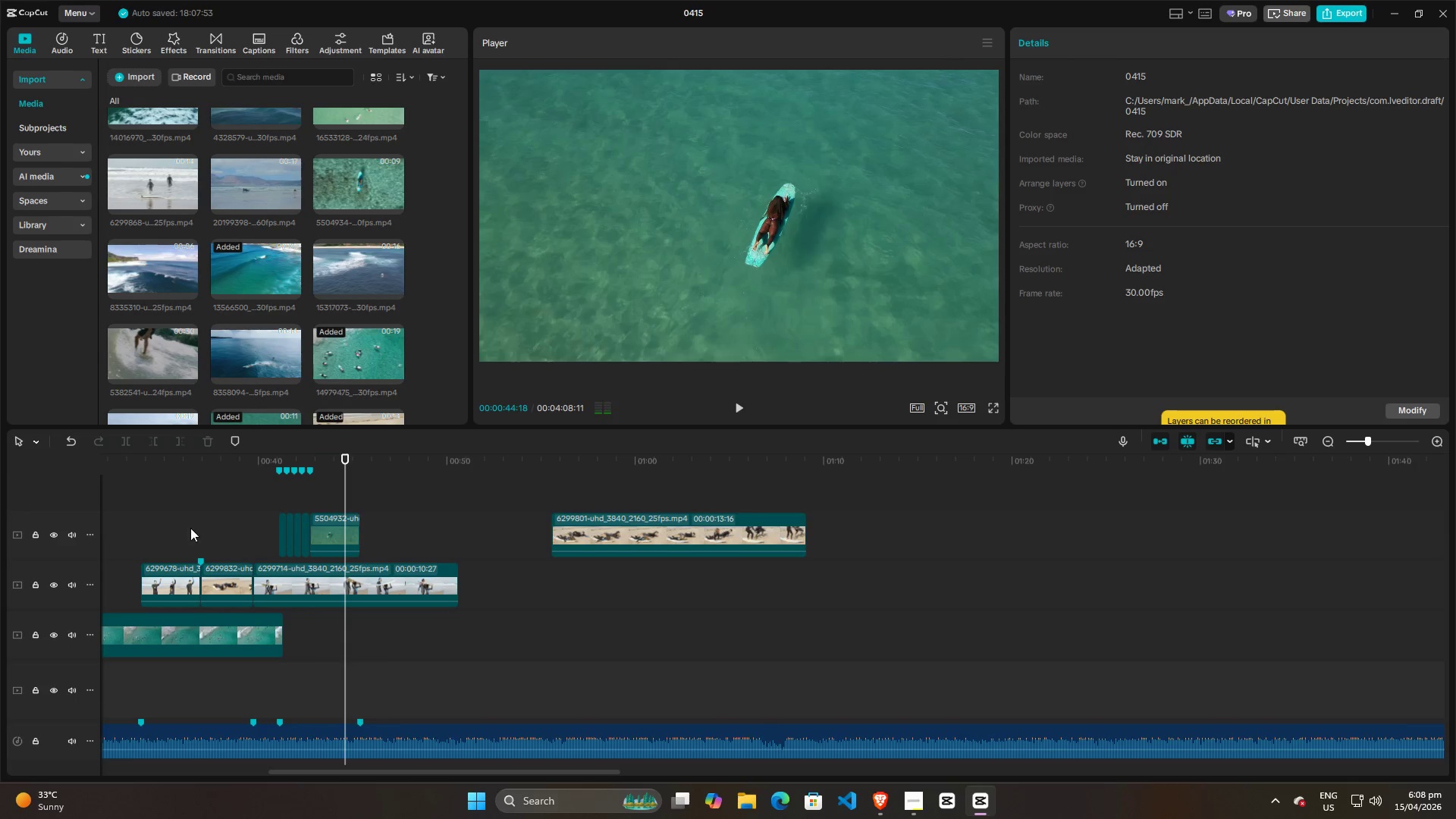 
hold_key(key=ControlLeft, duration=0.52)
scroll: coordinate [215, 525], scroll_direction: down, amount: 5.0
 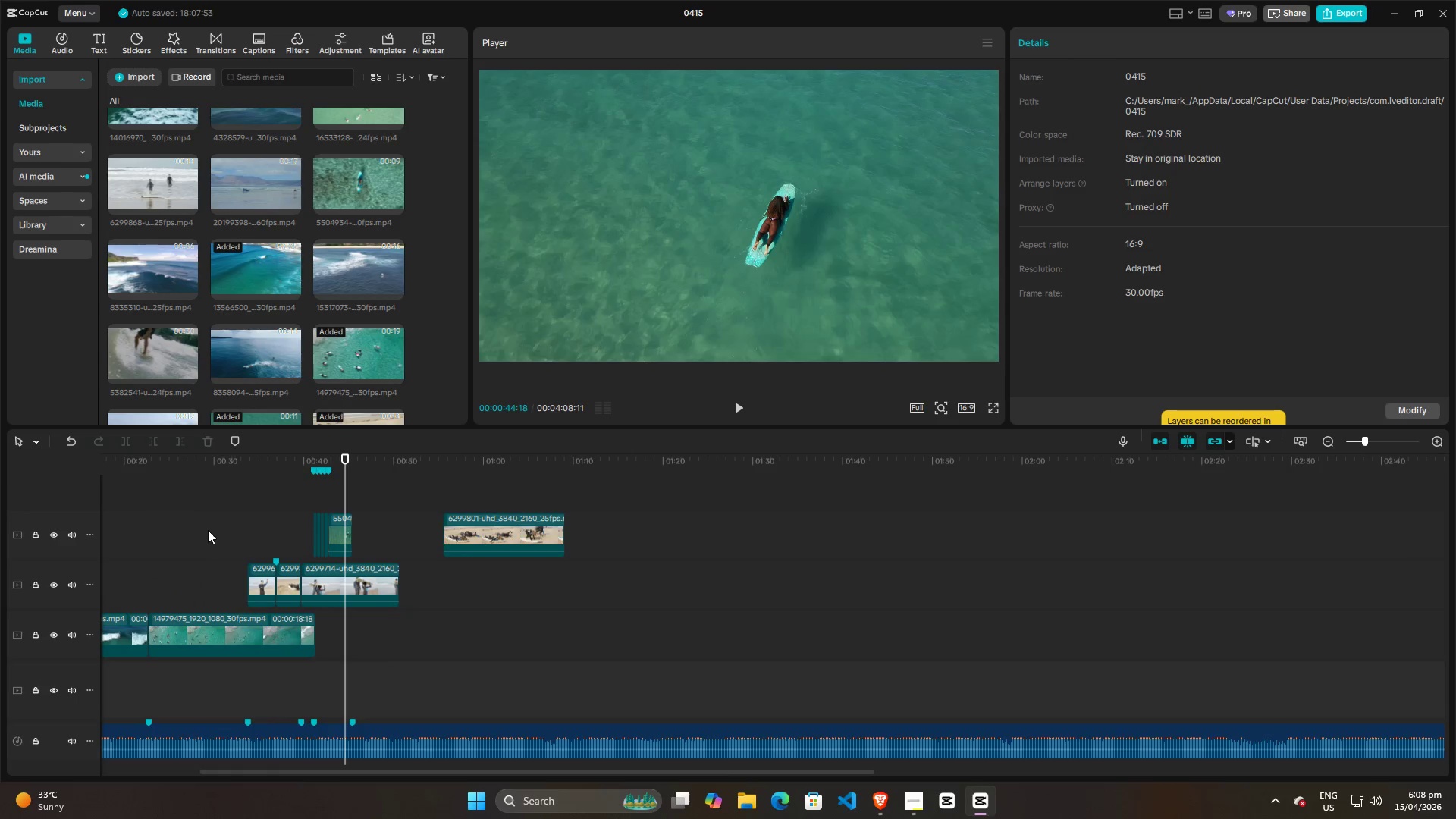 
left_click([908, 799])